 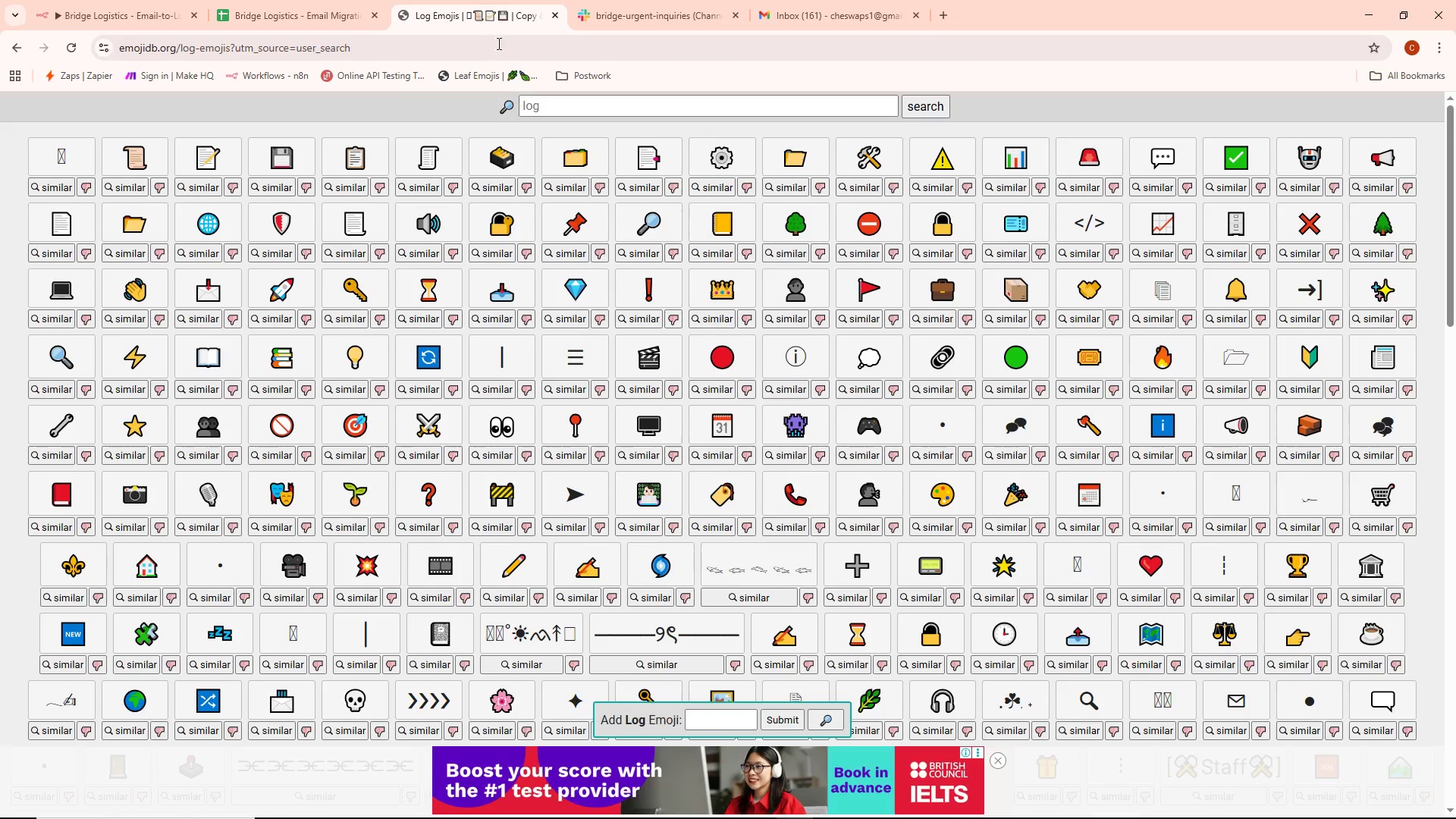 
left_click([568, 115])
 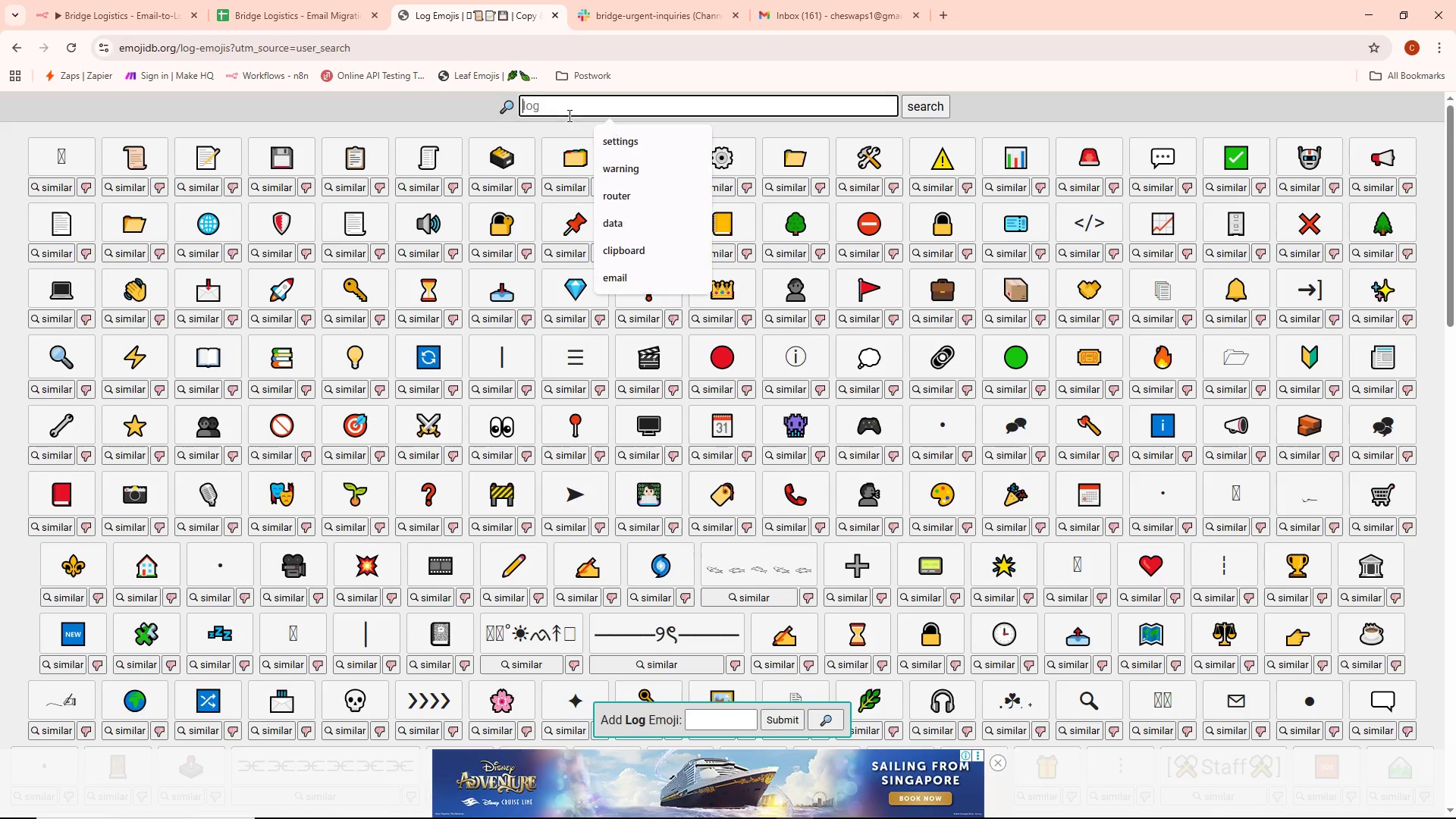 
key(E)
 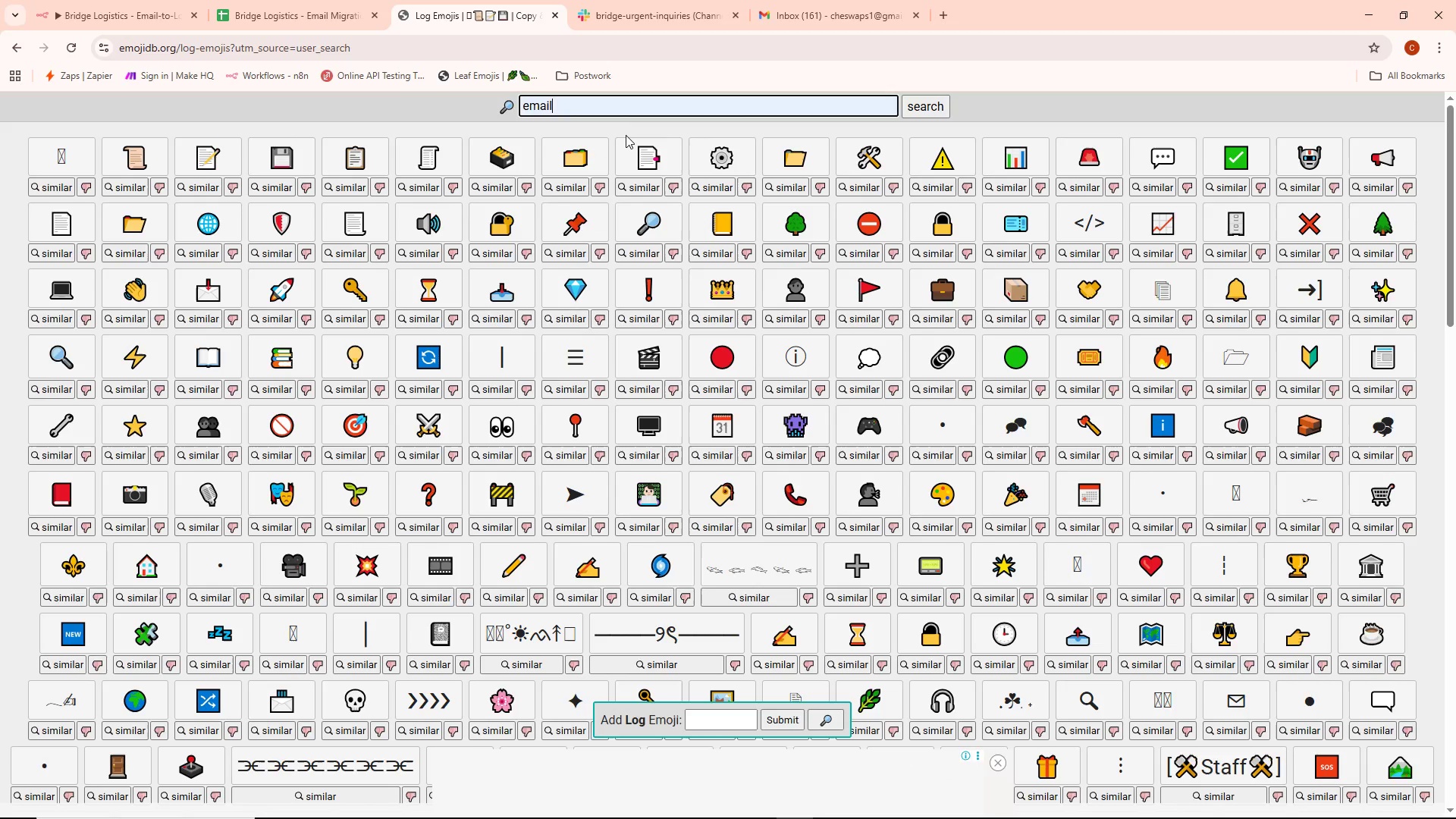 
key(NumpadEnter)
 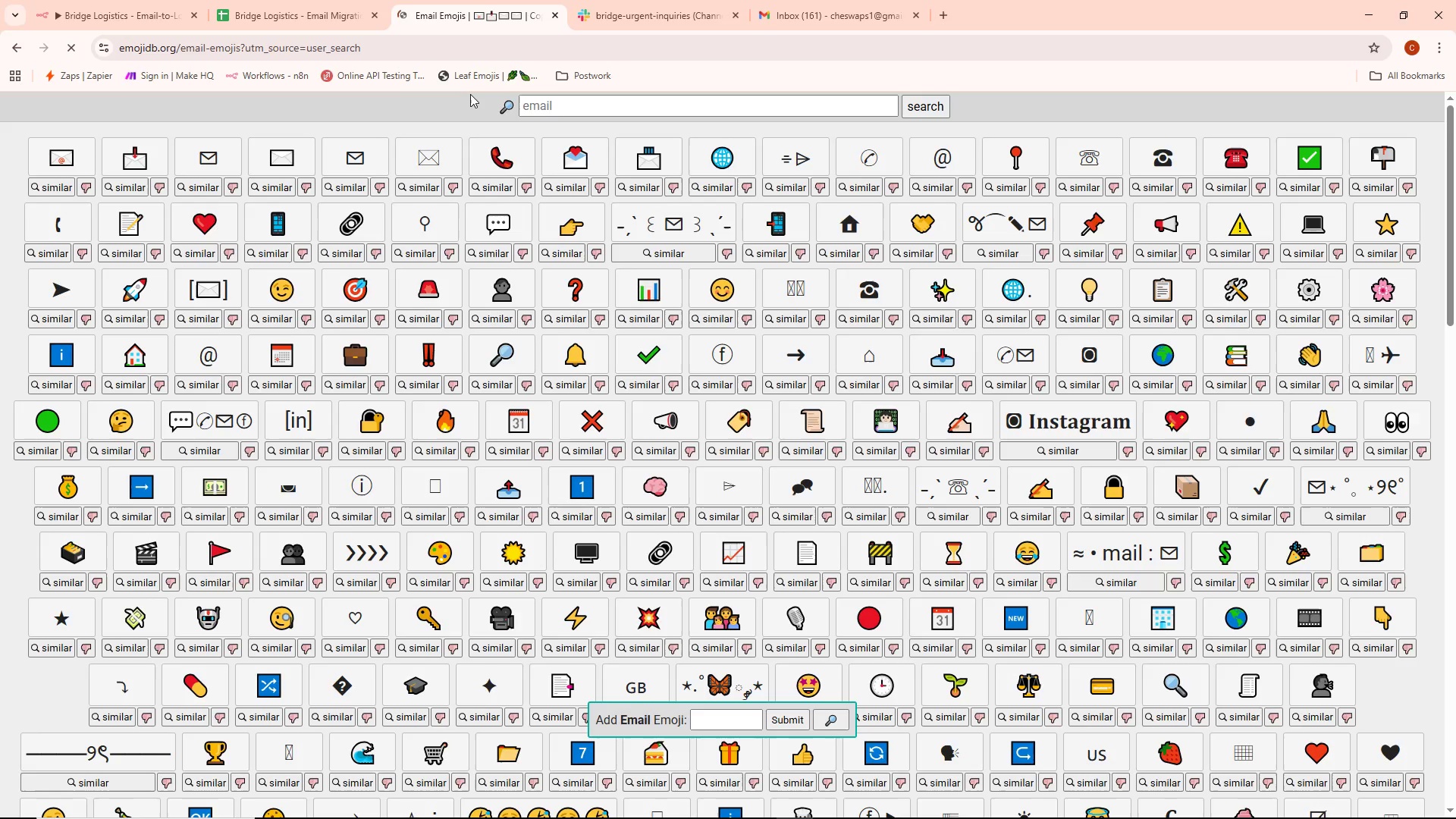 
left_click([122, 0])
 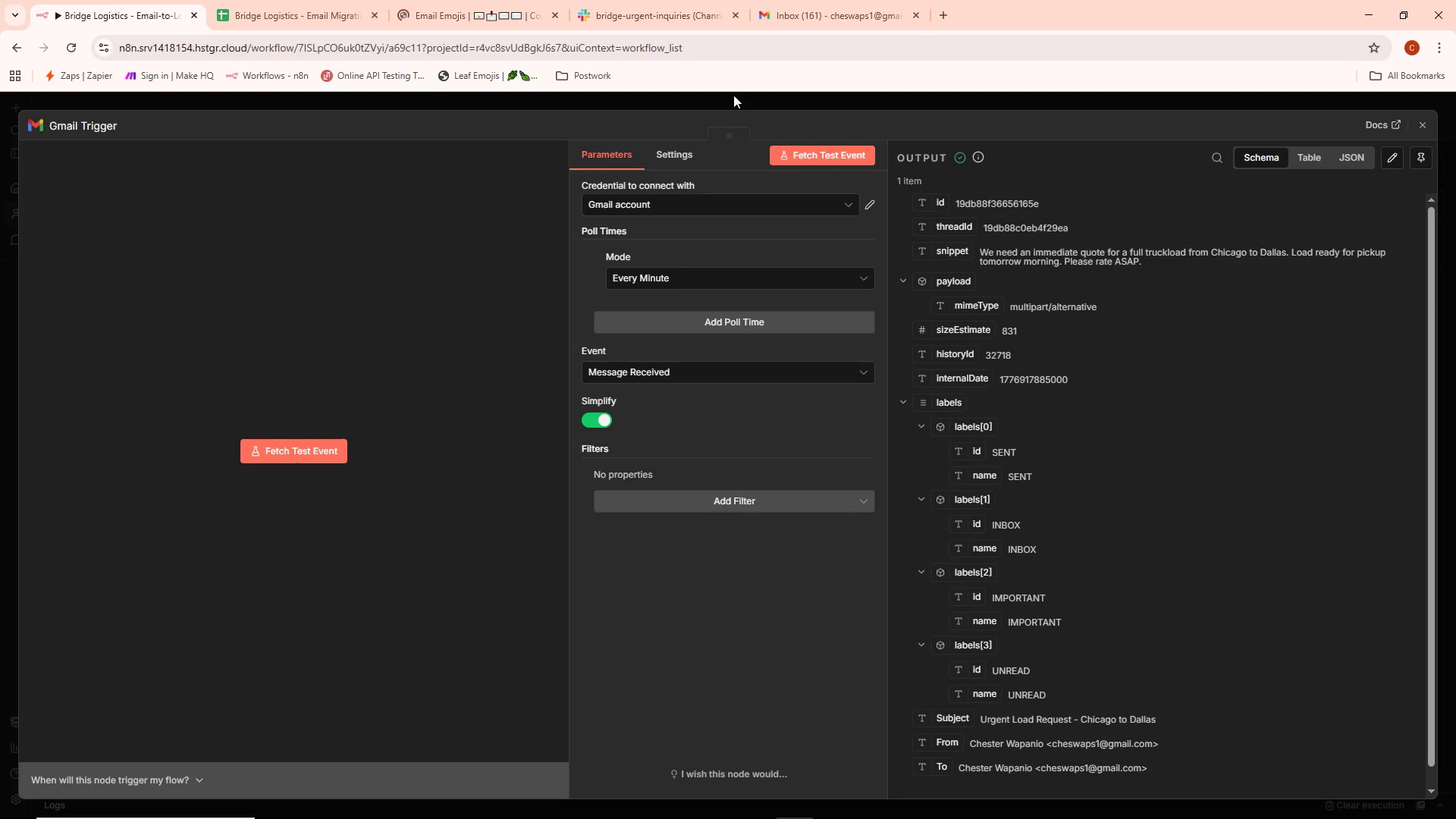 
scroll: coordinate [1031, 404], scroll_direction: down, amount: 3.0
 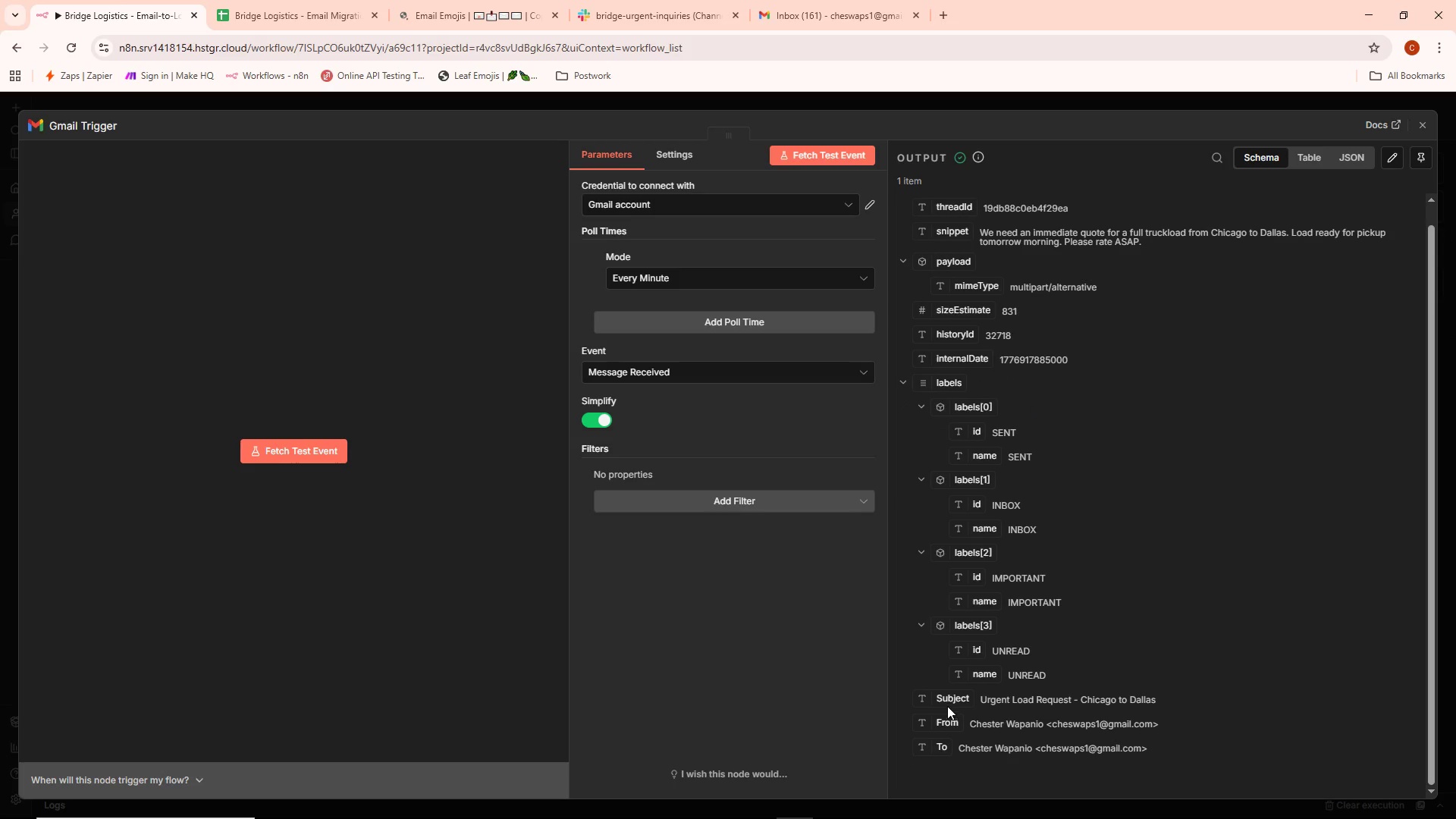 
left_click([922, 625])
 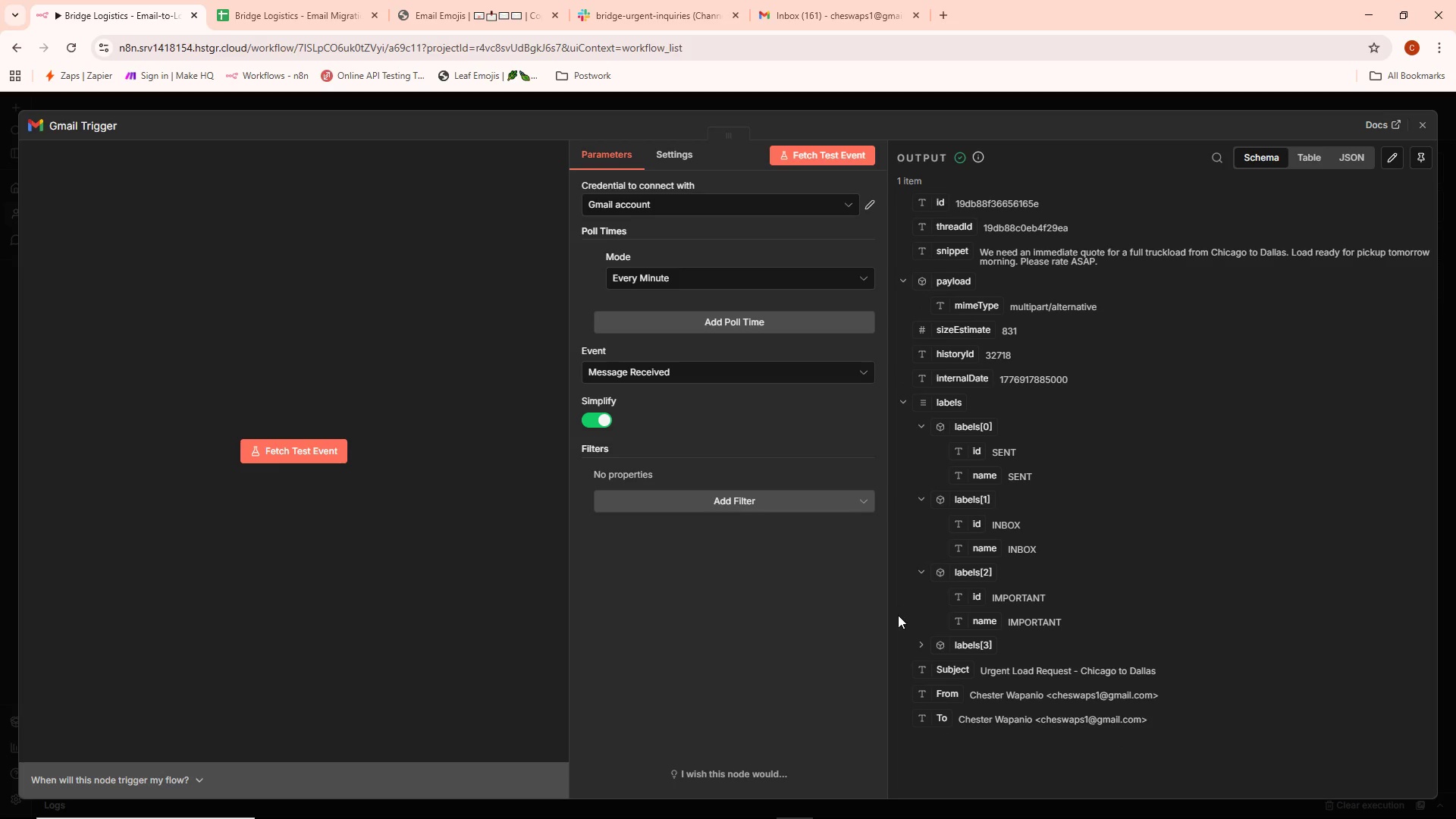 
left_click([921, 647])
 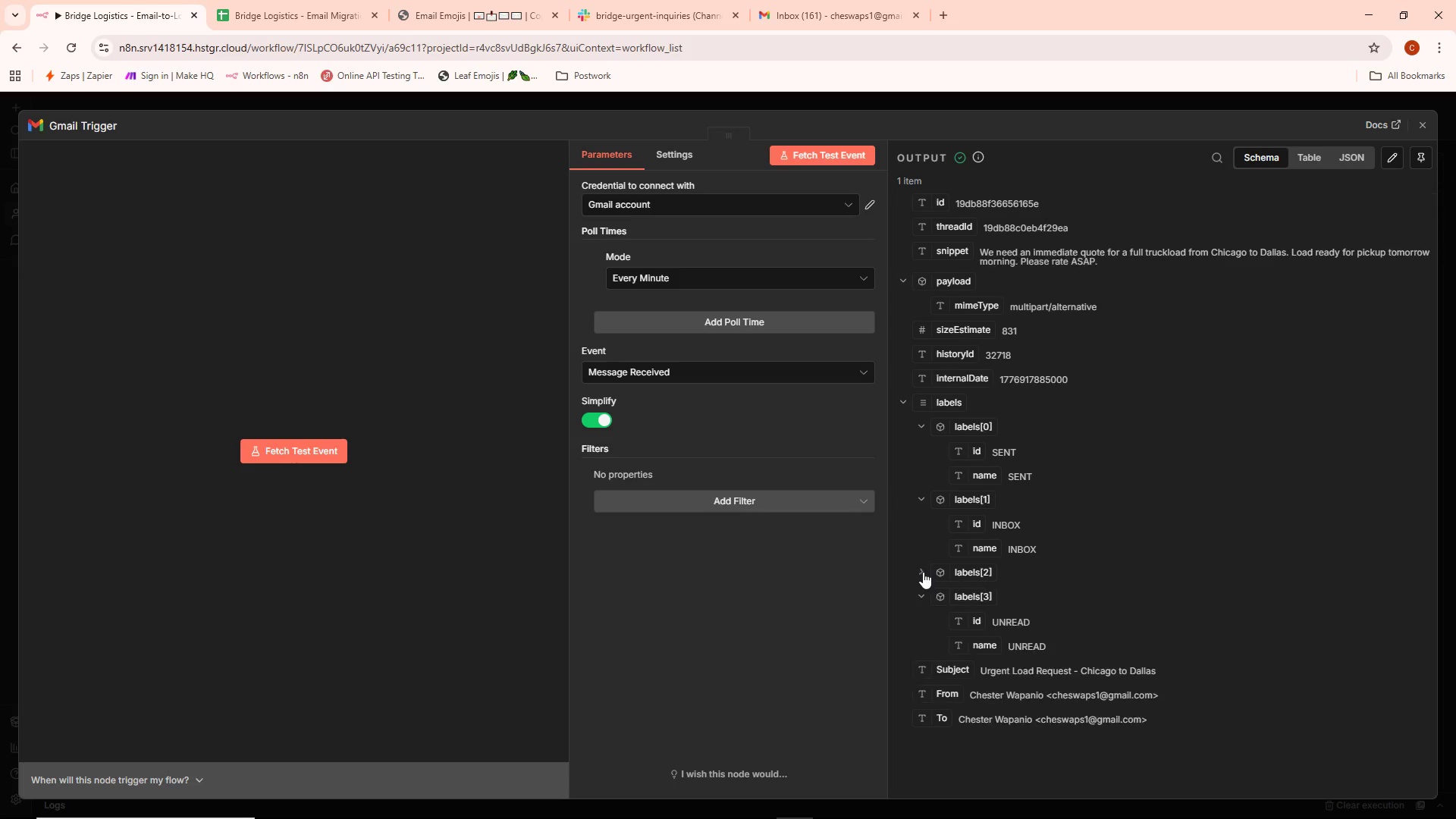 
double_click([923, 572])
 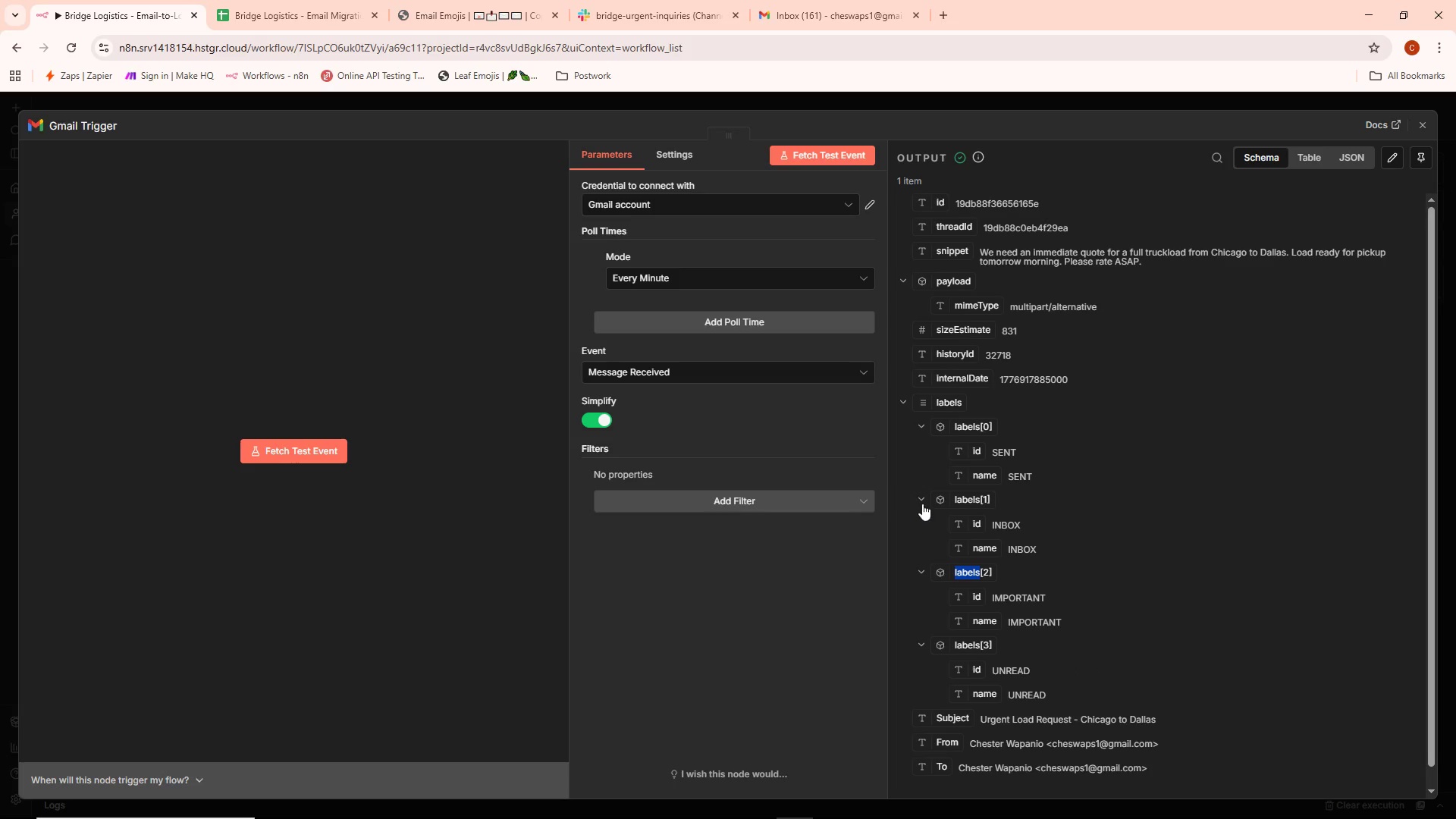 
left_click([921, 499])
 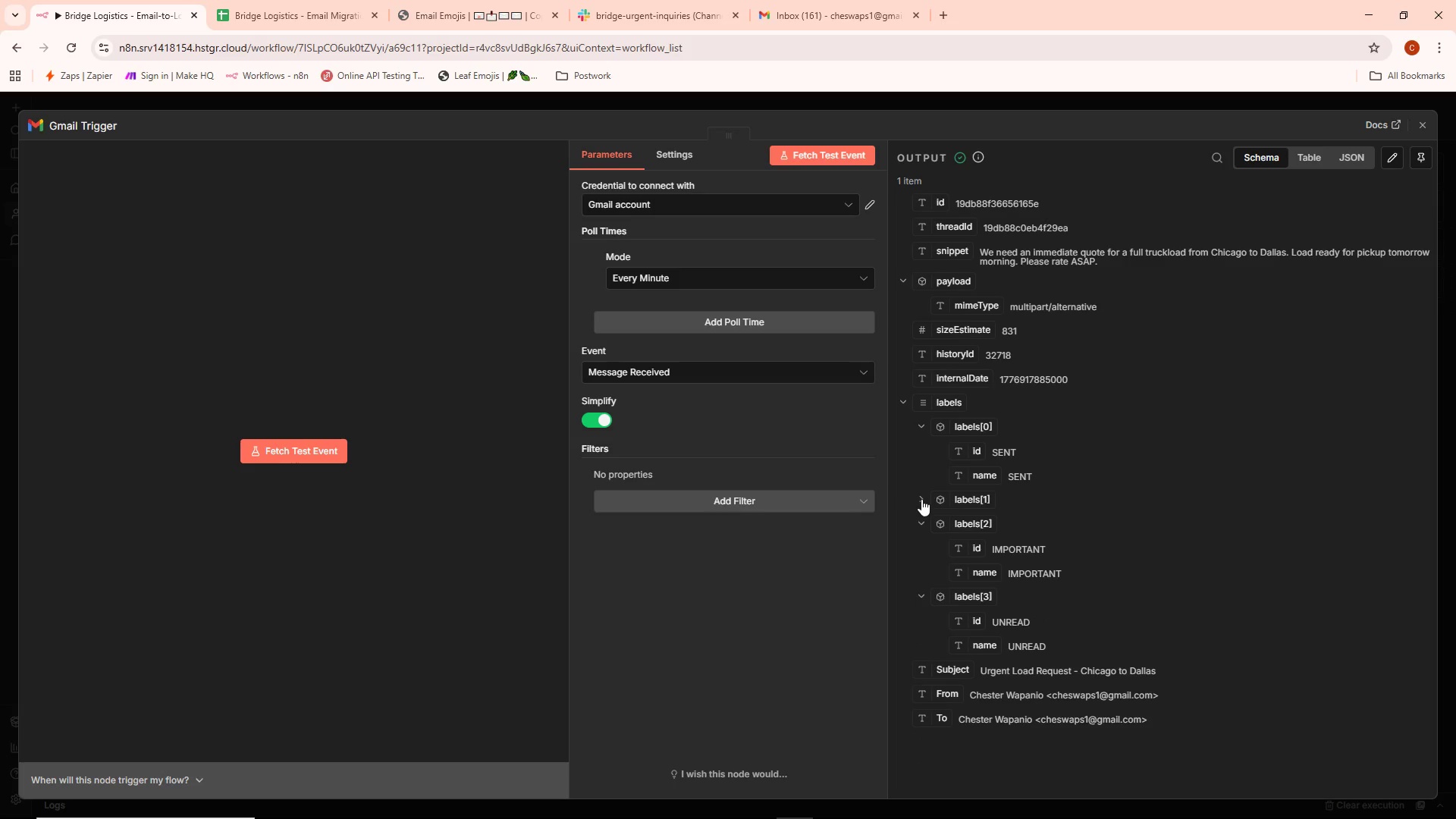 
left_click([921, 499])
 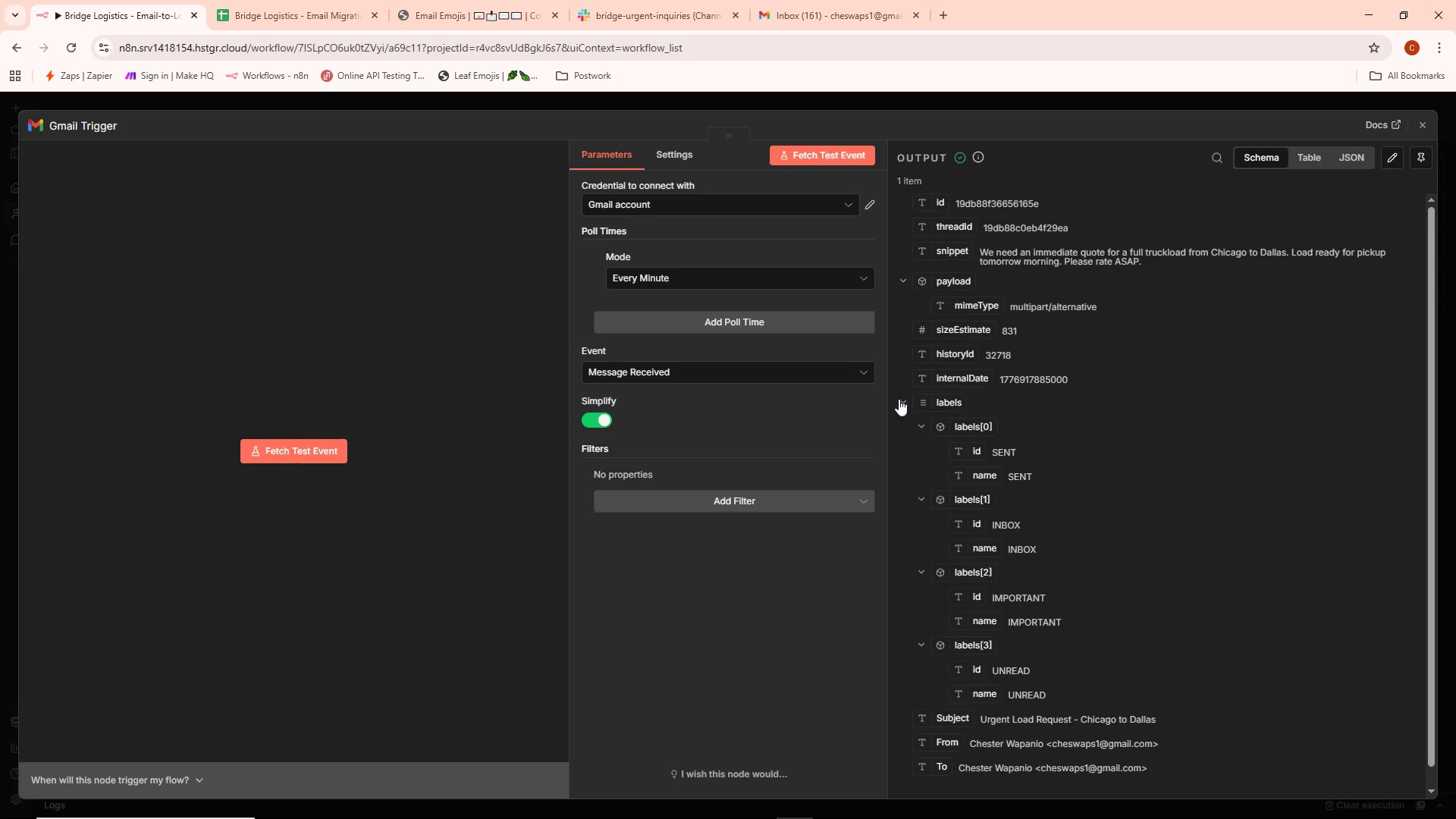 
left_click([899, 399])
 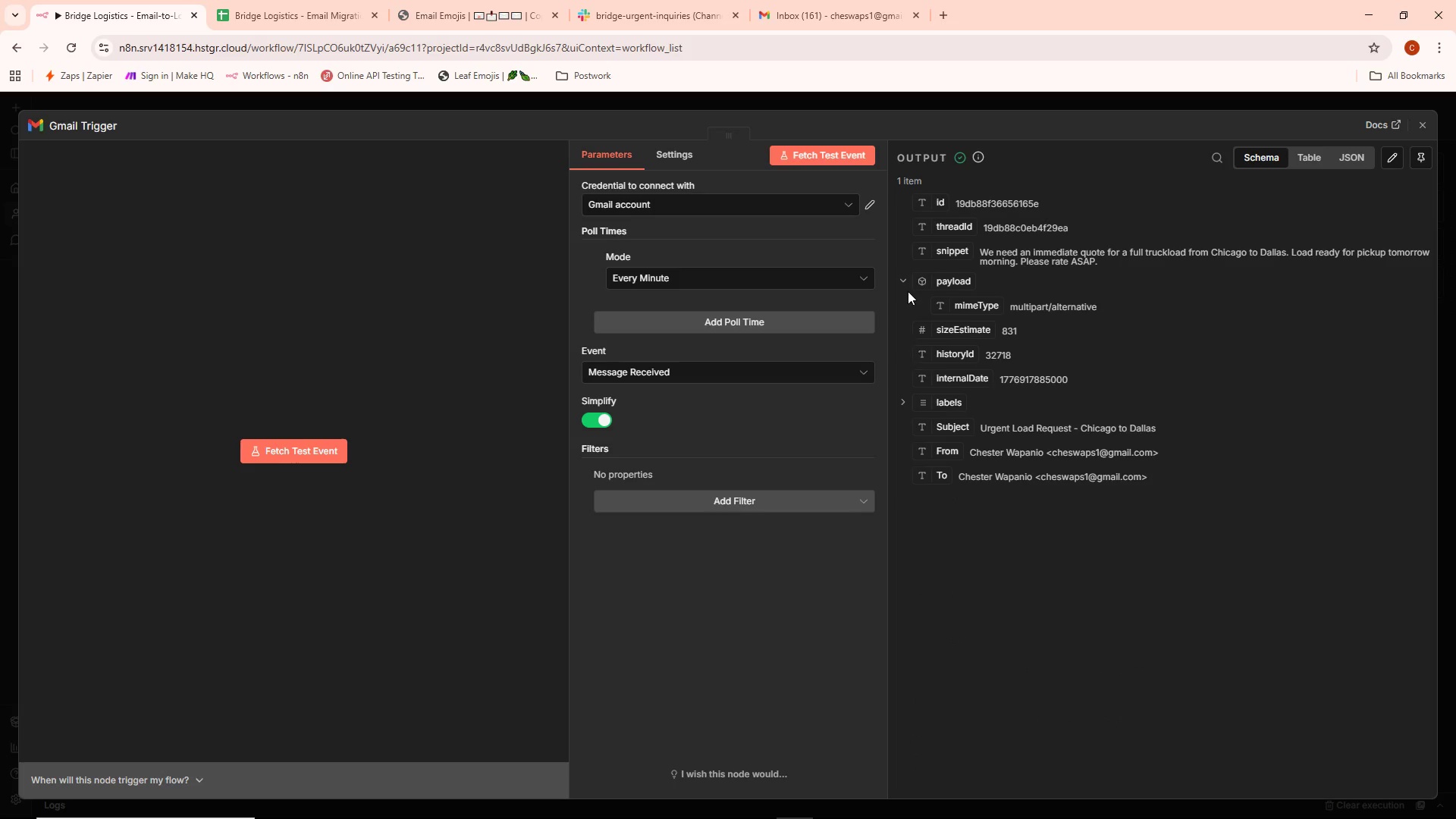 
left_click([903, 278])
 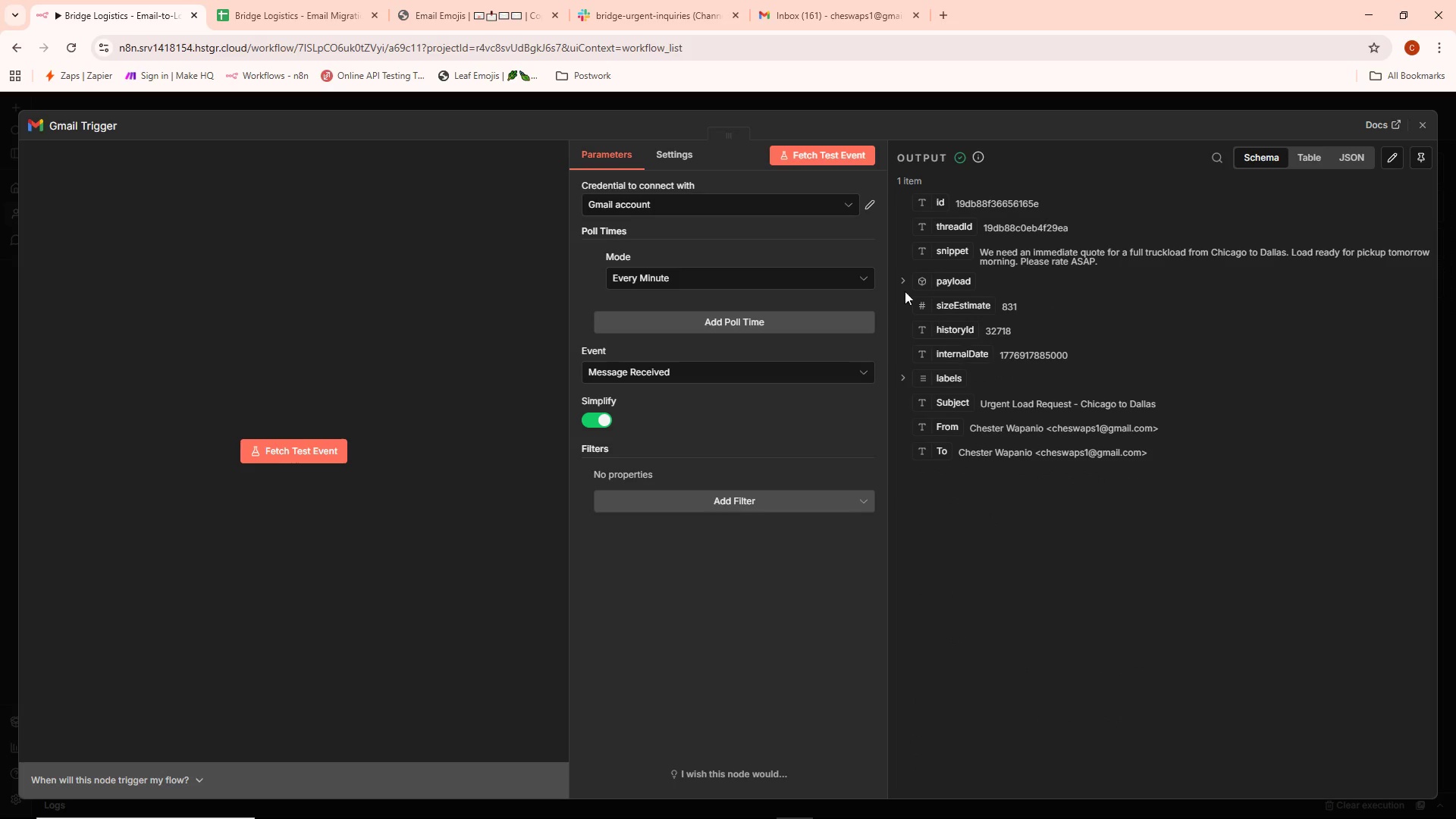 
left_click([900, 278])
 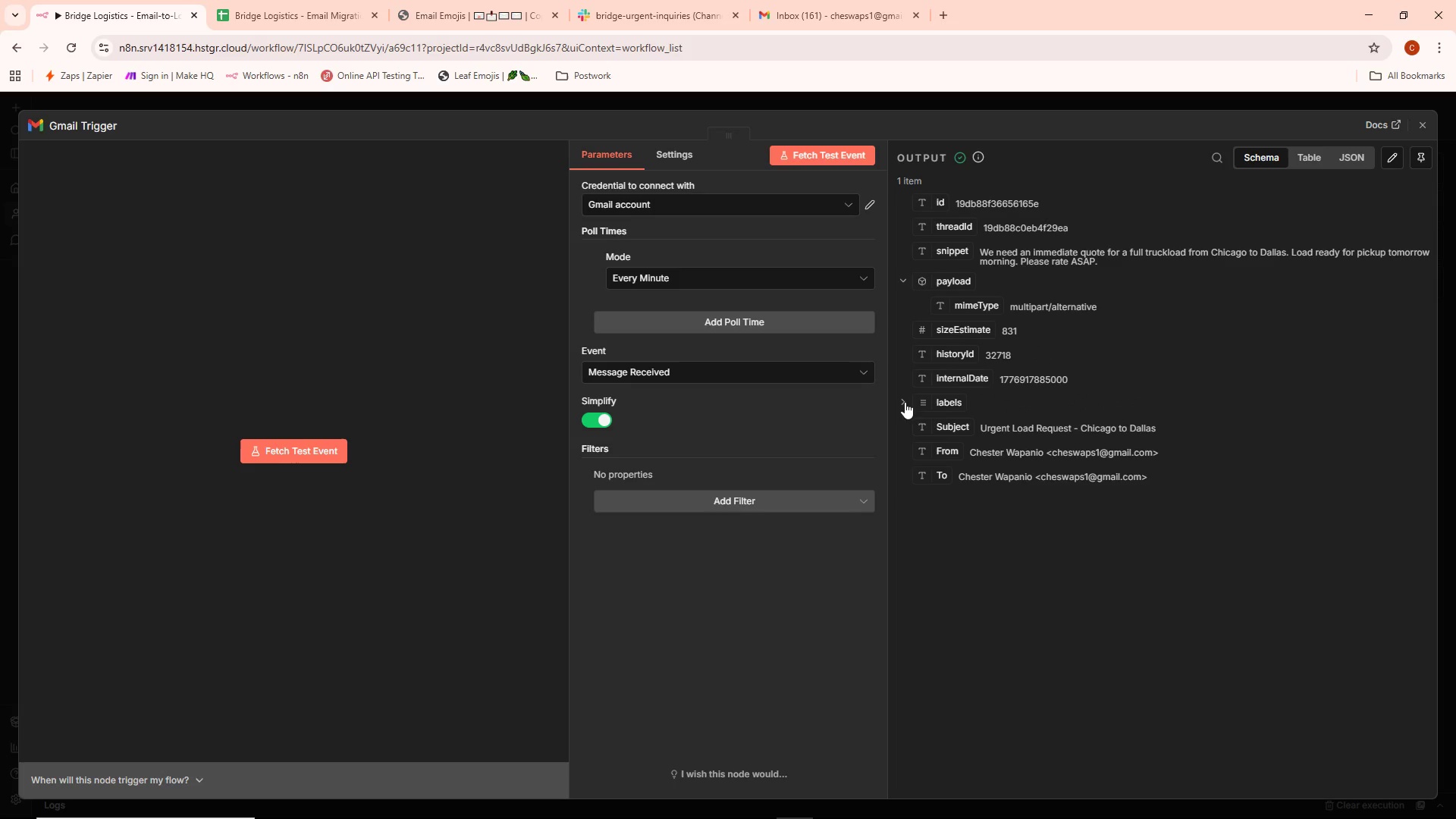 
left_click([903, 403])
 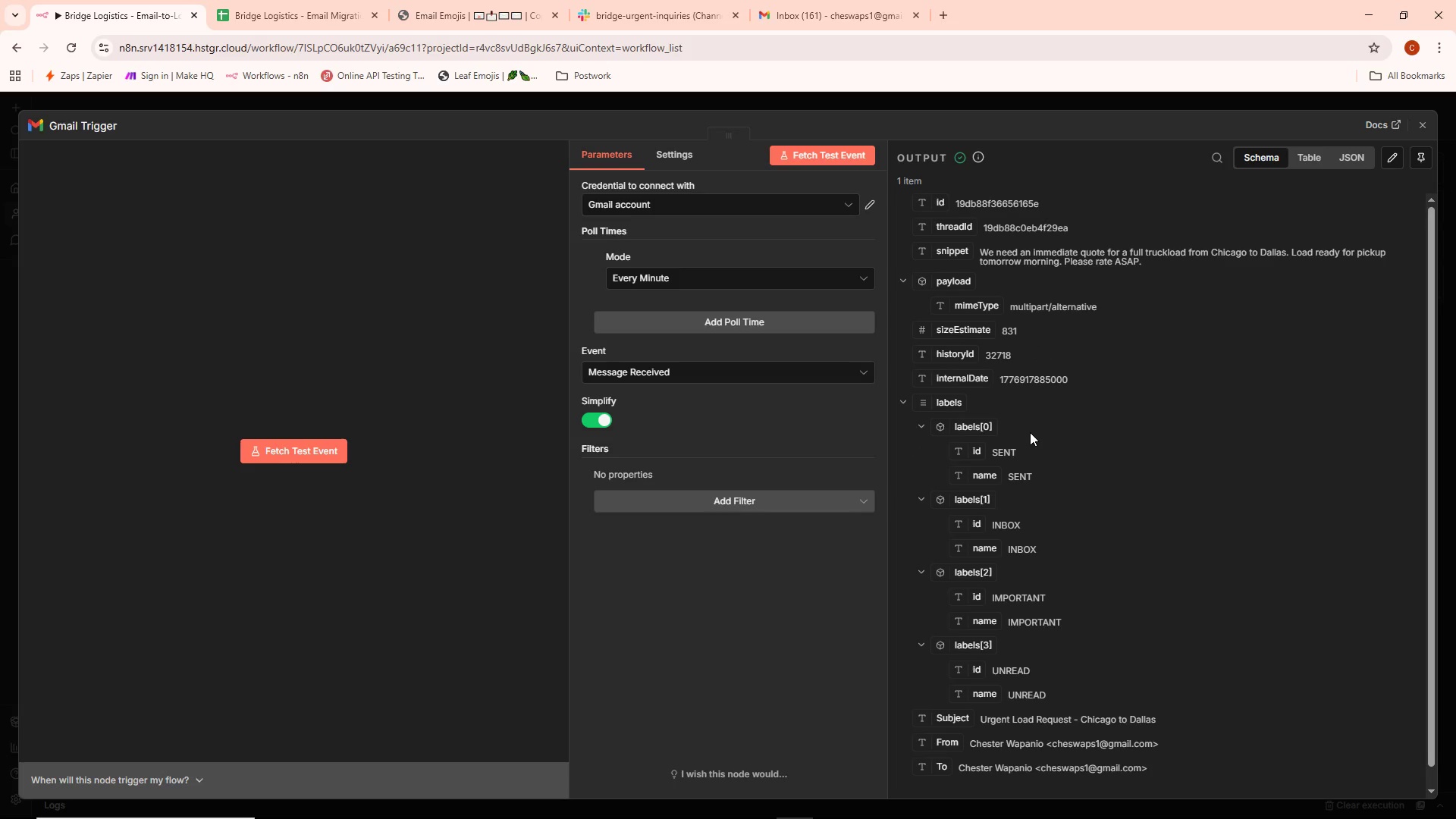 
scroll: coordinate [1031, 431], scroll_direction: down, amount: 6.0
 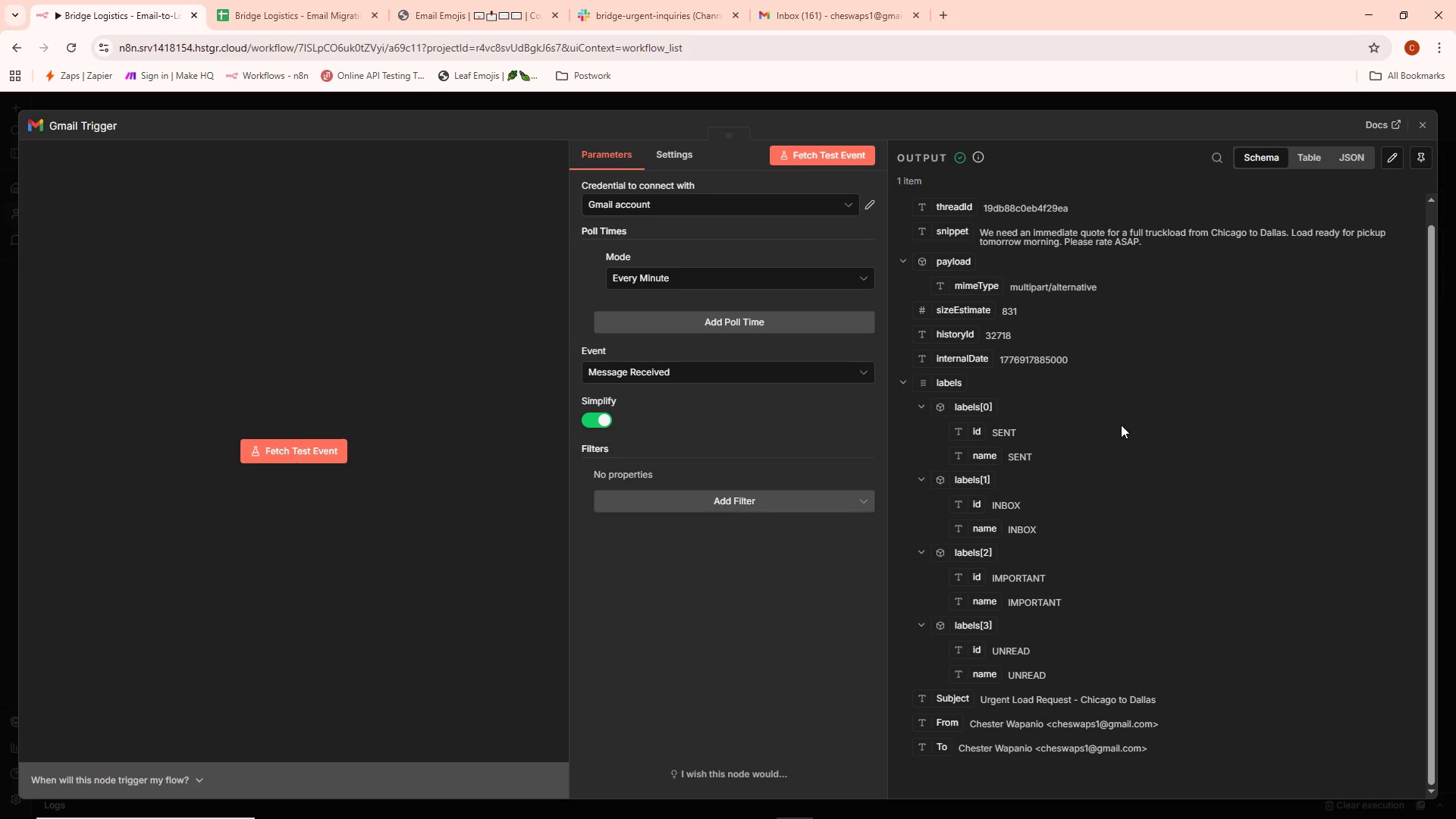 
wait(27.59)
 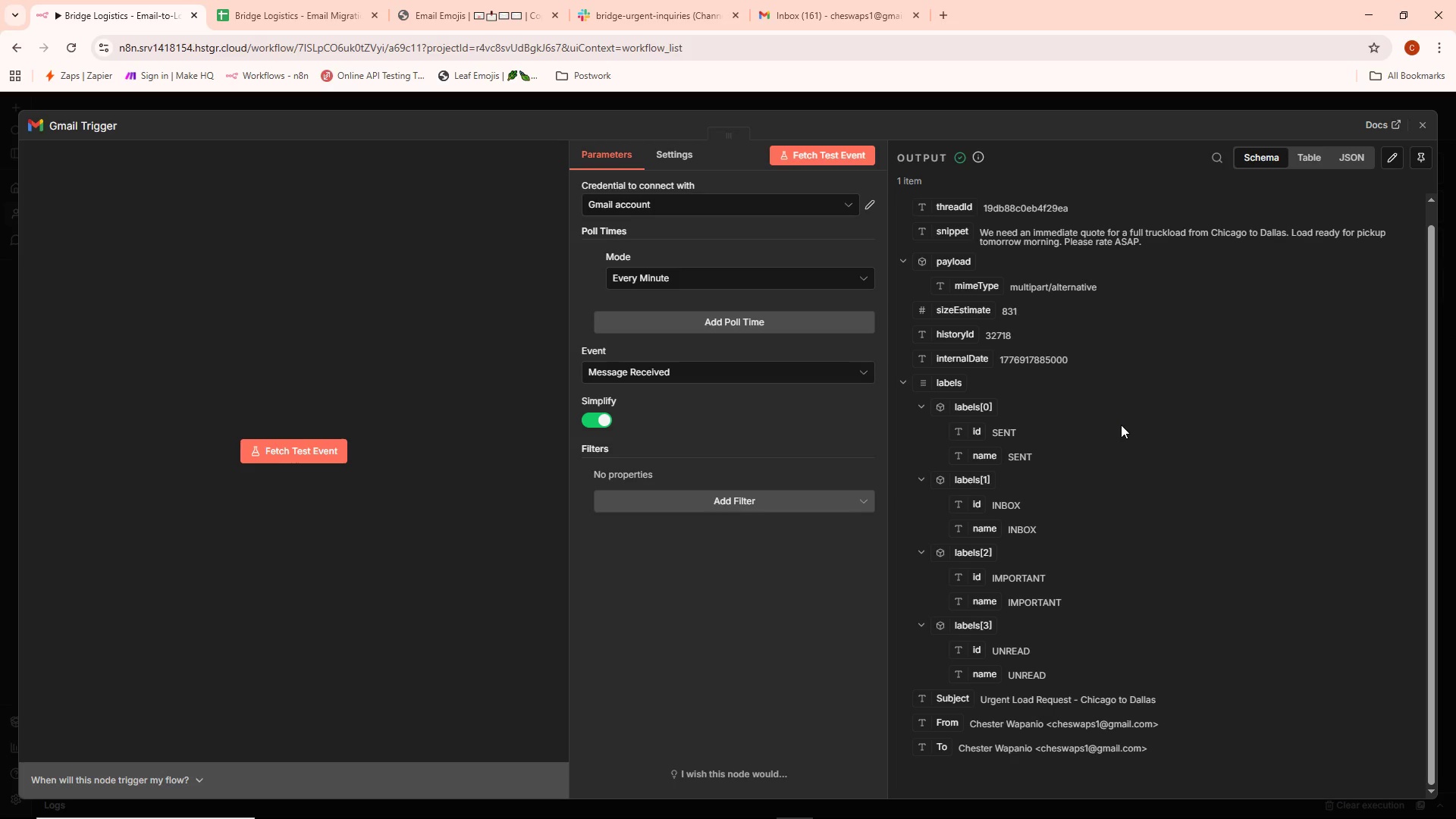 
scroll: coordinate [1006, 492], scroll_direction: up, amount: 12.0
 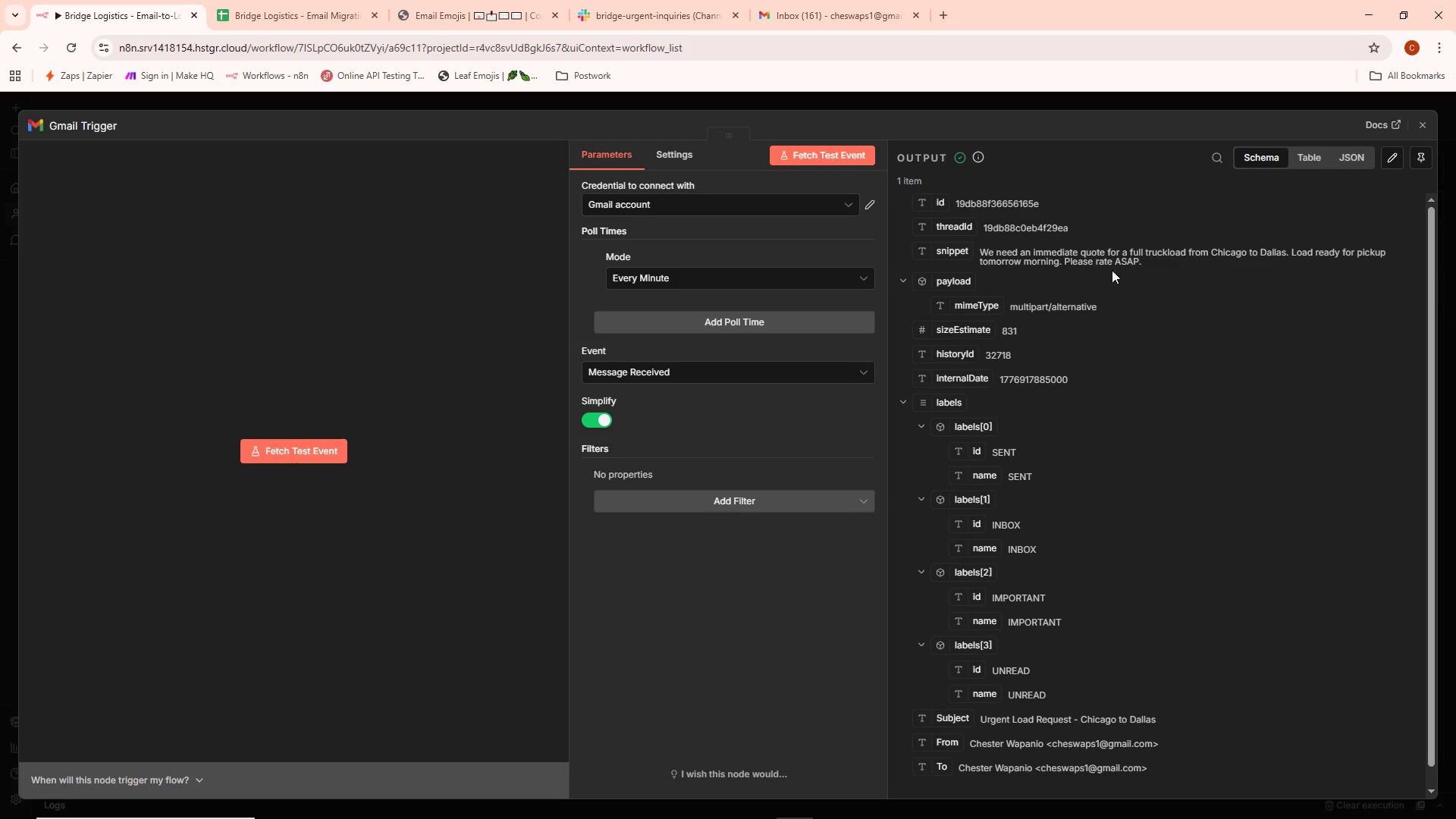 
wait(6.52)
 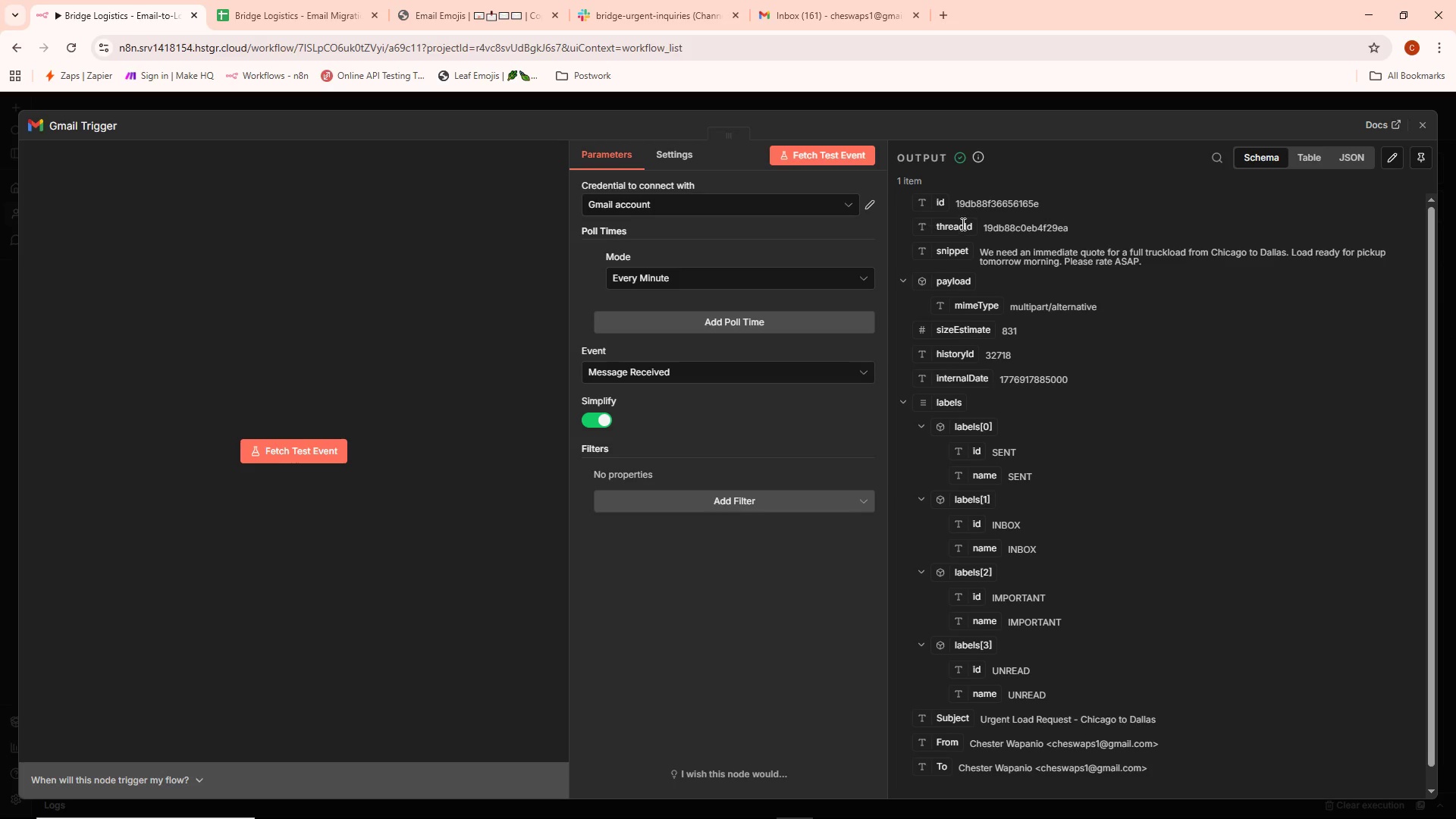 
scroll: coordinate [1021, 458], scroll_direction: down, amount: 5.0
 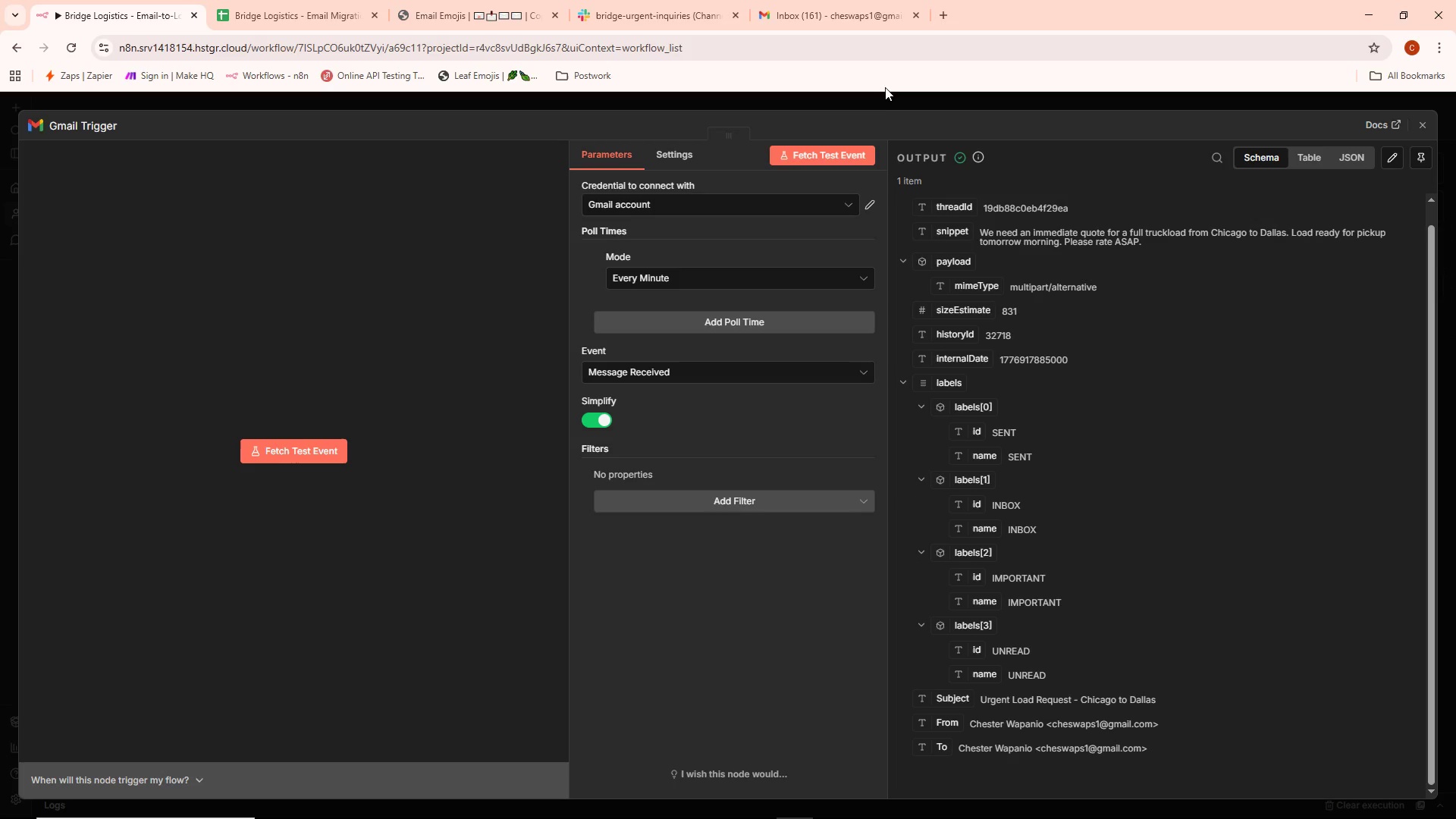 
left_click([880, 102])
 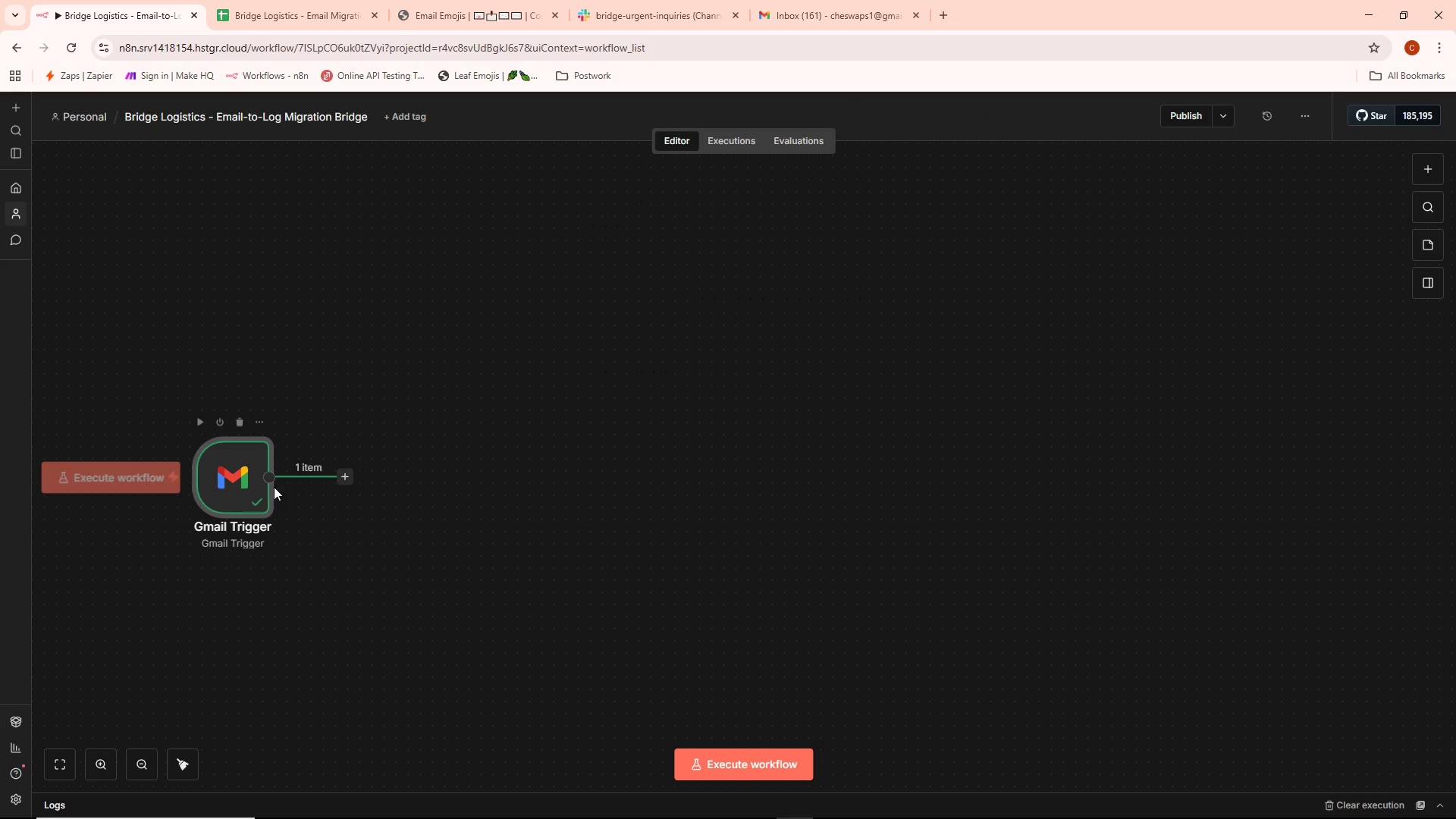 
right_click([212, 485])
 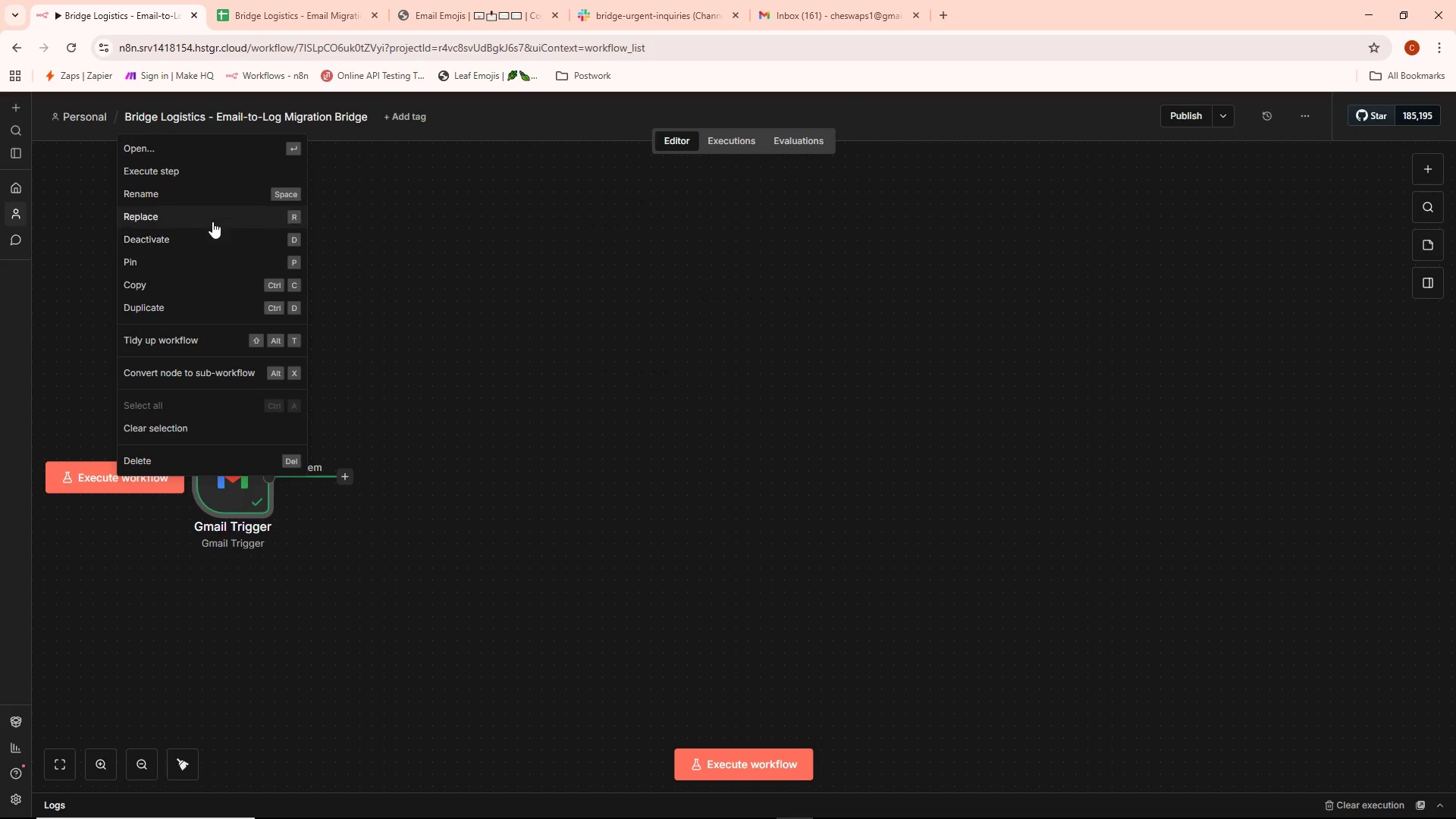 
left_click([221, 194])
 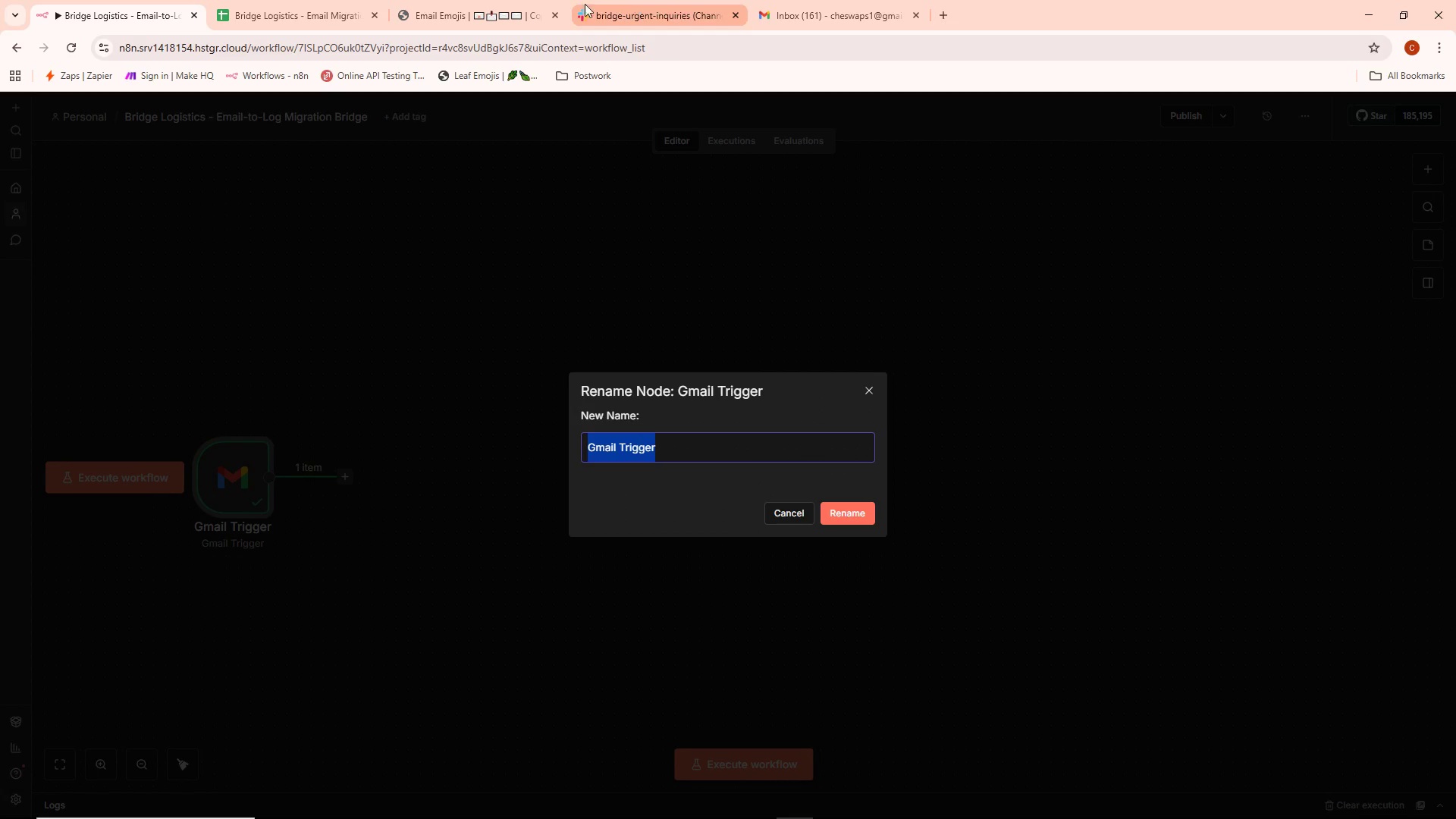 
left_click([507, 2])
 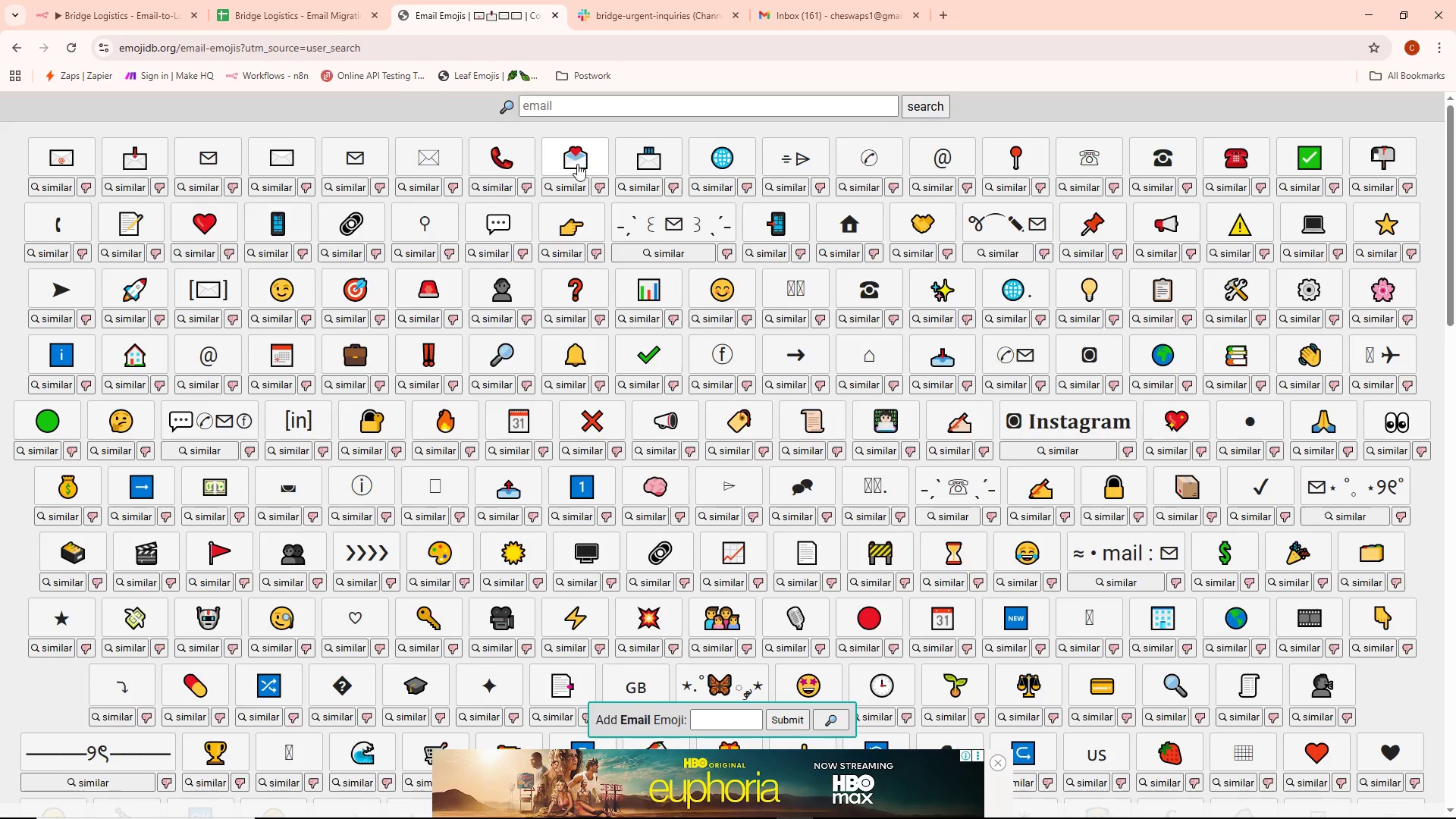 
scroll: coordinate [599, 258], scroll_direction: down, amount: 8.0
 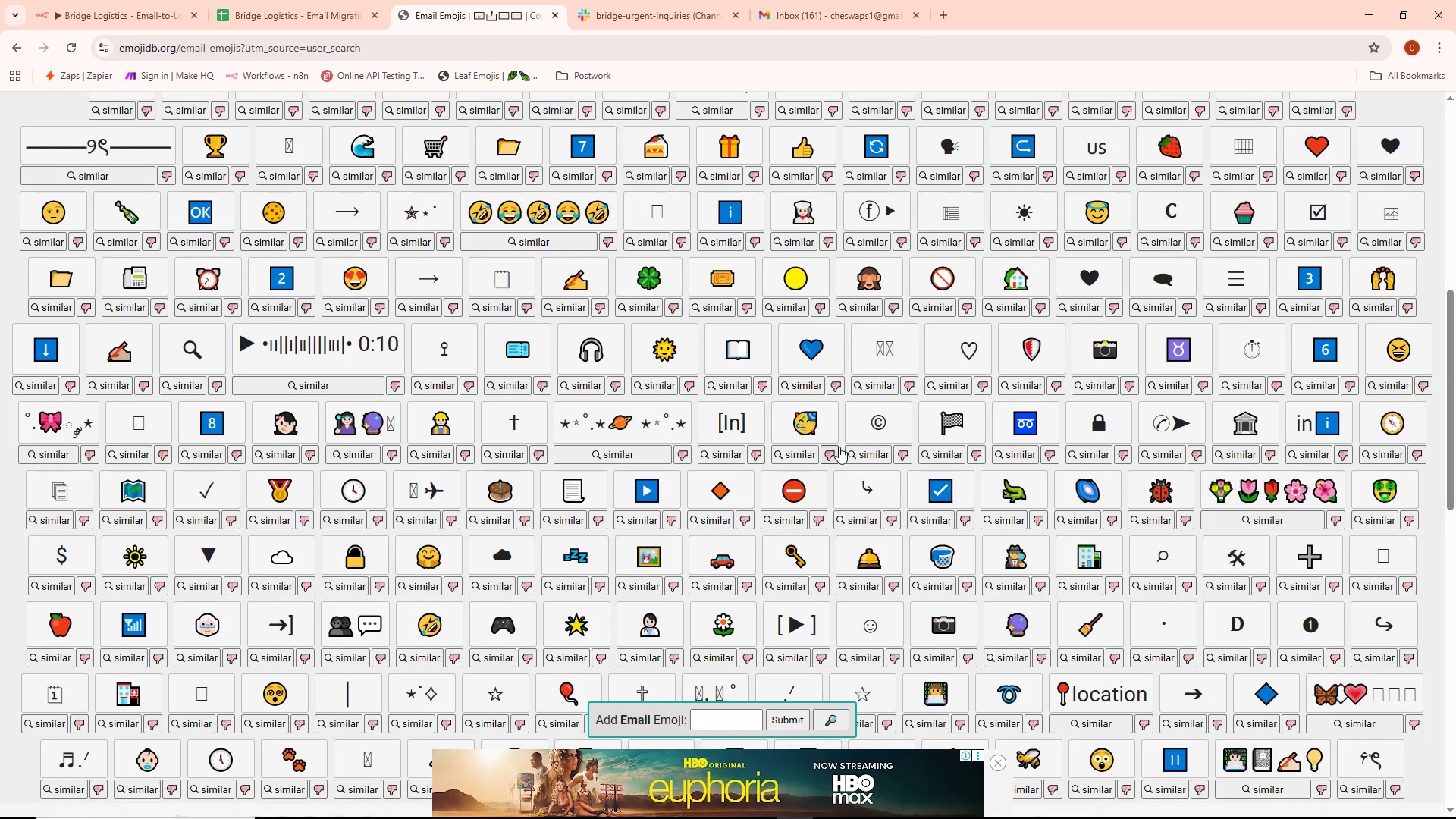 
wait(10.79)
 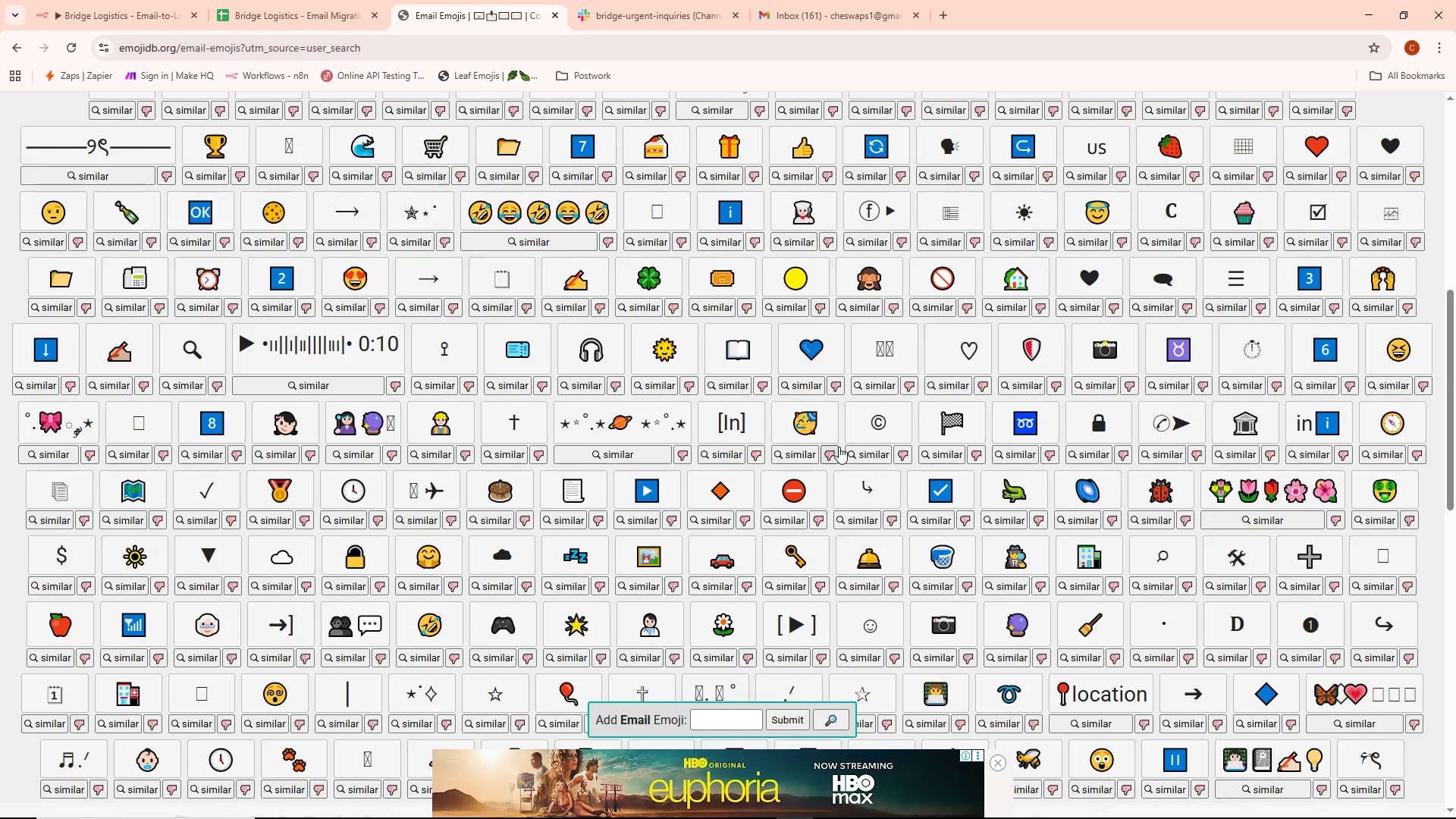 
scroll: coordinate [840, 435], scroll_direction: down, amount: 3.0
 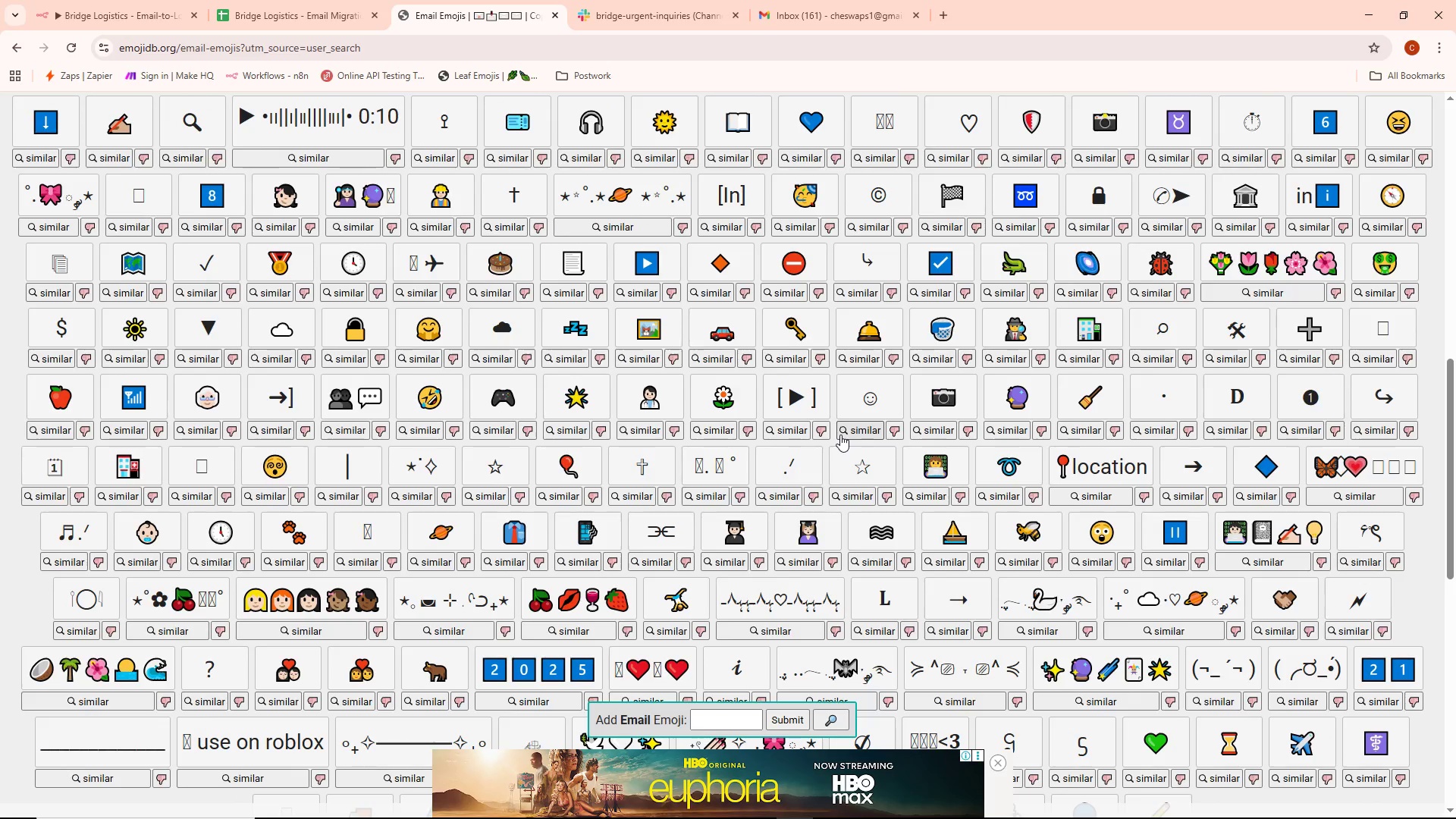 
scroll: coordinate [839, 442], scroll_direction: up, amount: 5.0
 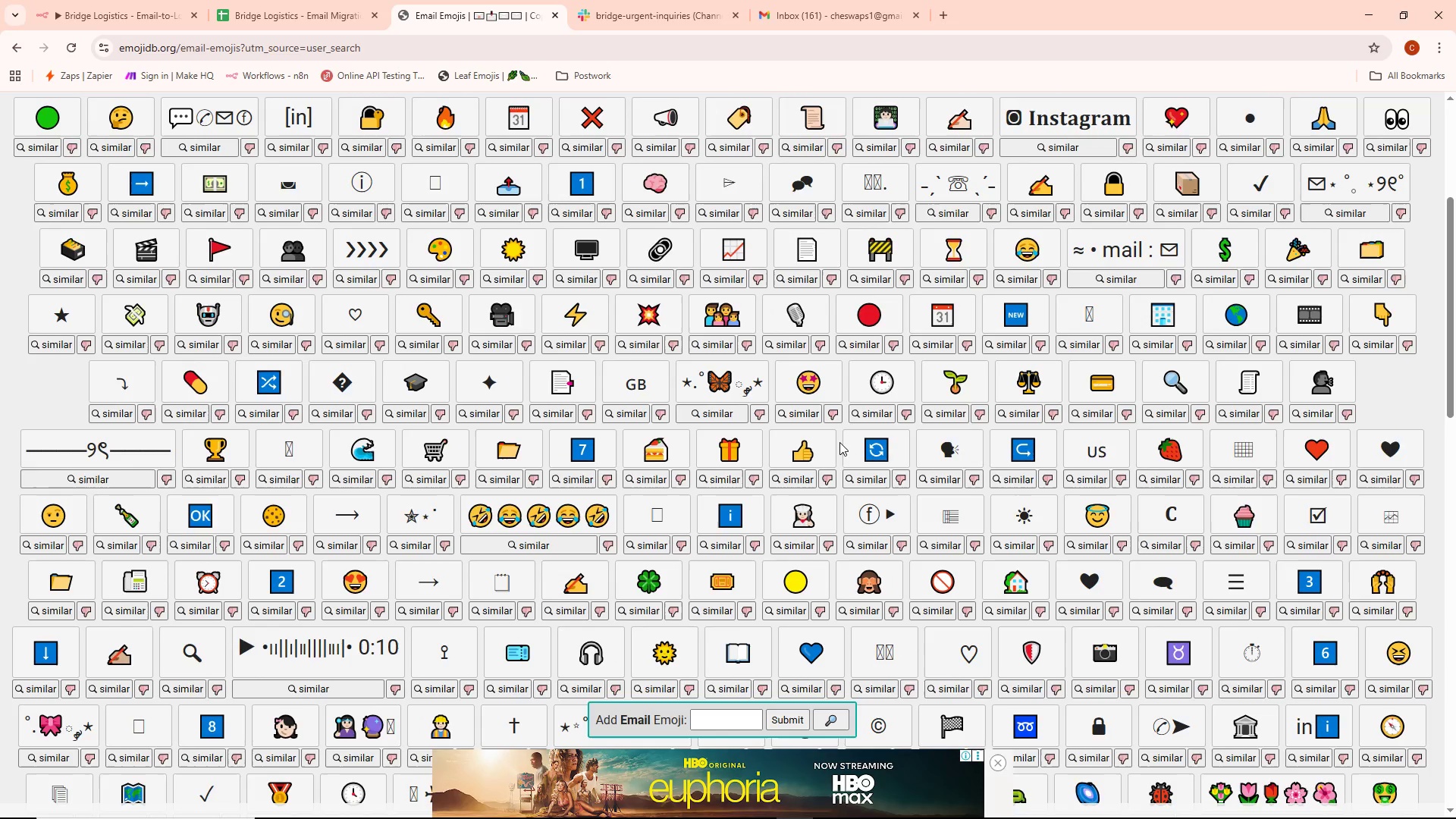 
wait(9.04)
 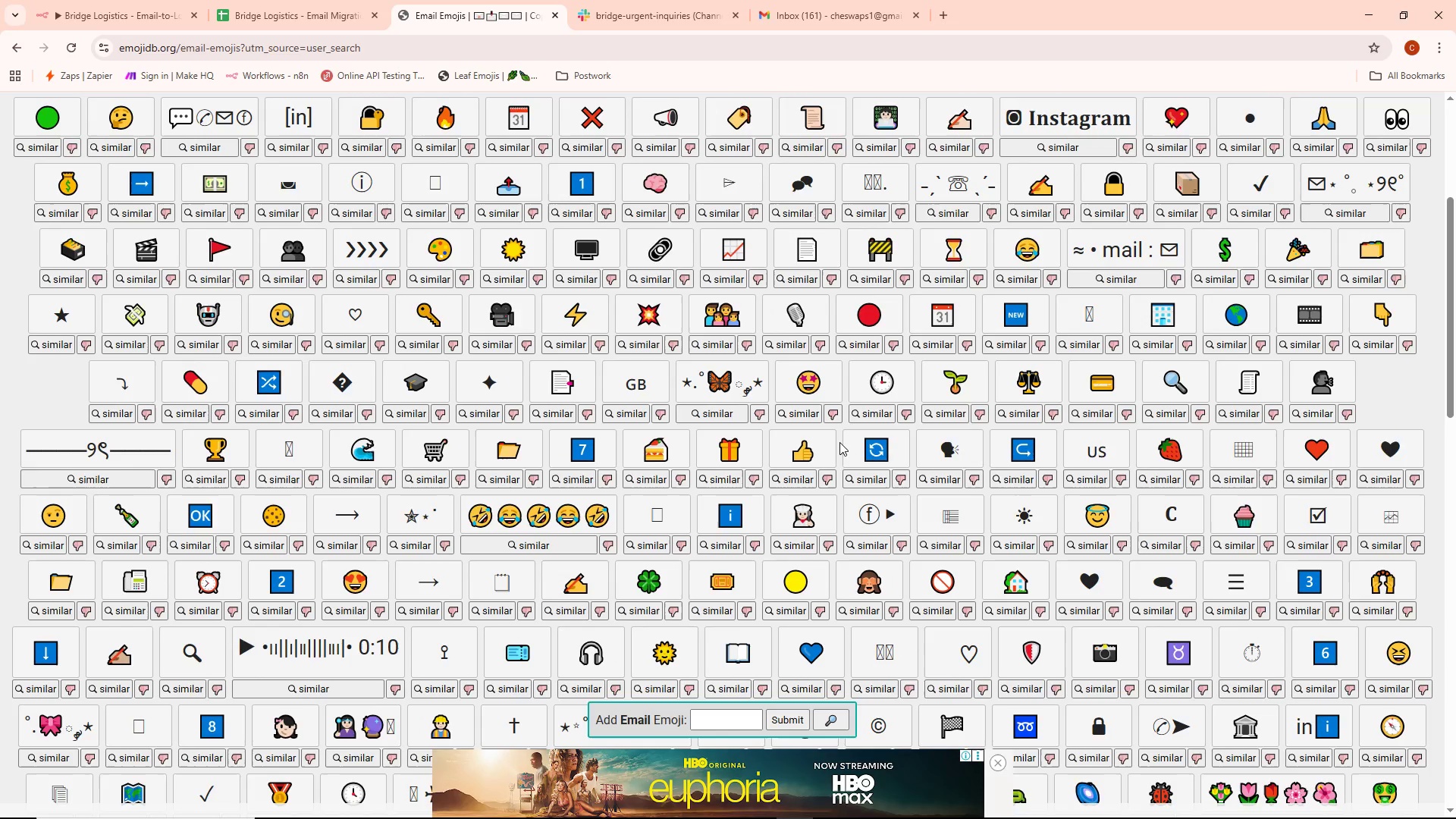 
scroll: coordinate [839, 442], scroll_direction: up, amount: 3.0
 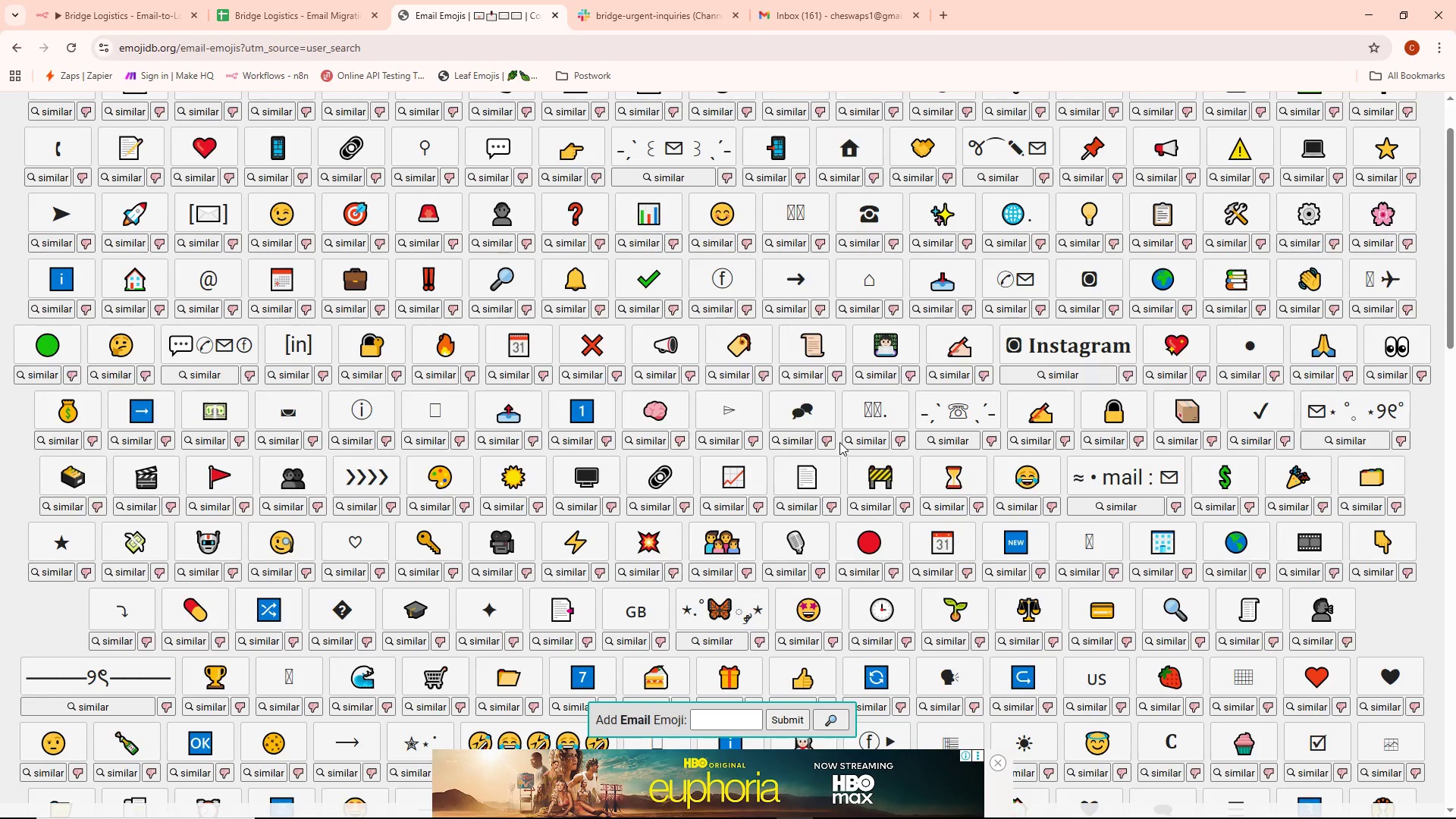 
scroll: coordinate [839, 442], scroll_direction: down, amount: 4.0
 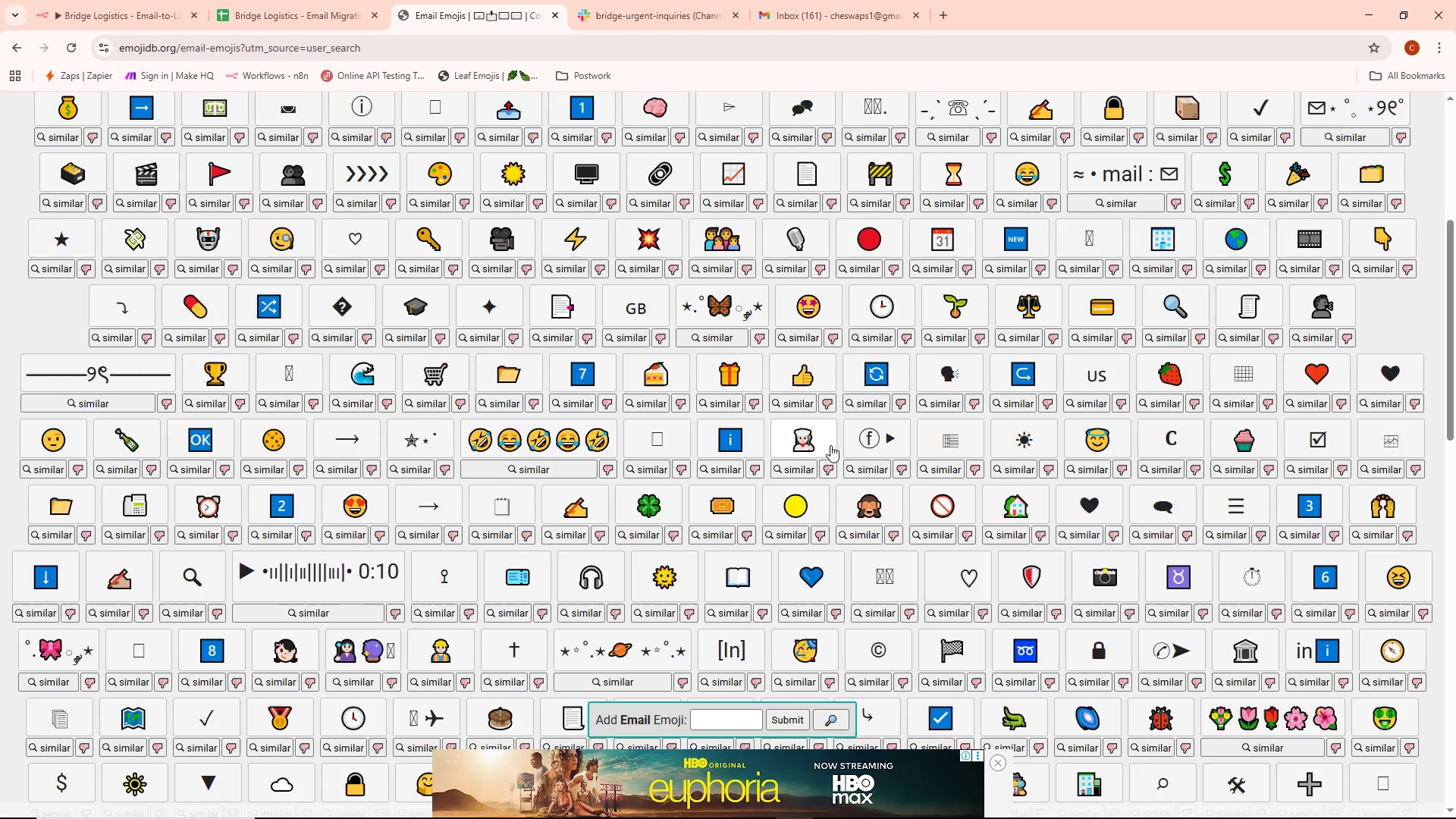 
scroll: coordinate [829, 444], scroll_direction: none, amount: 0.0
 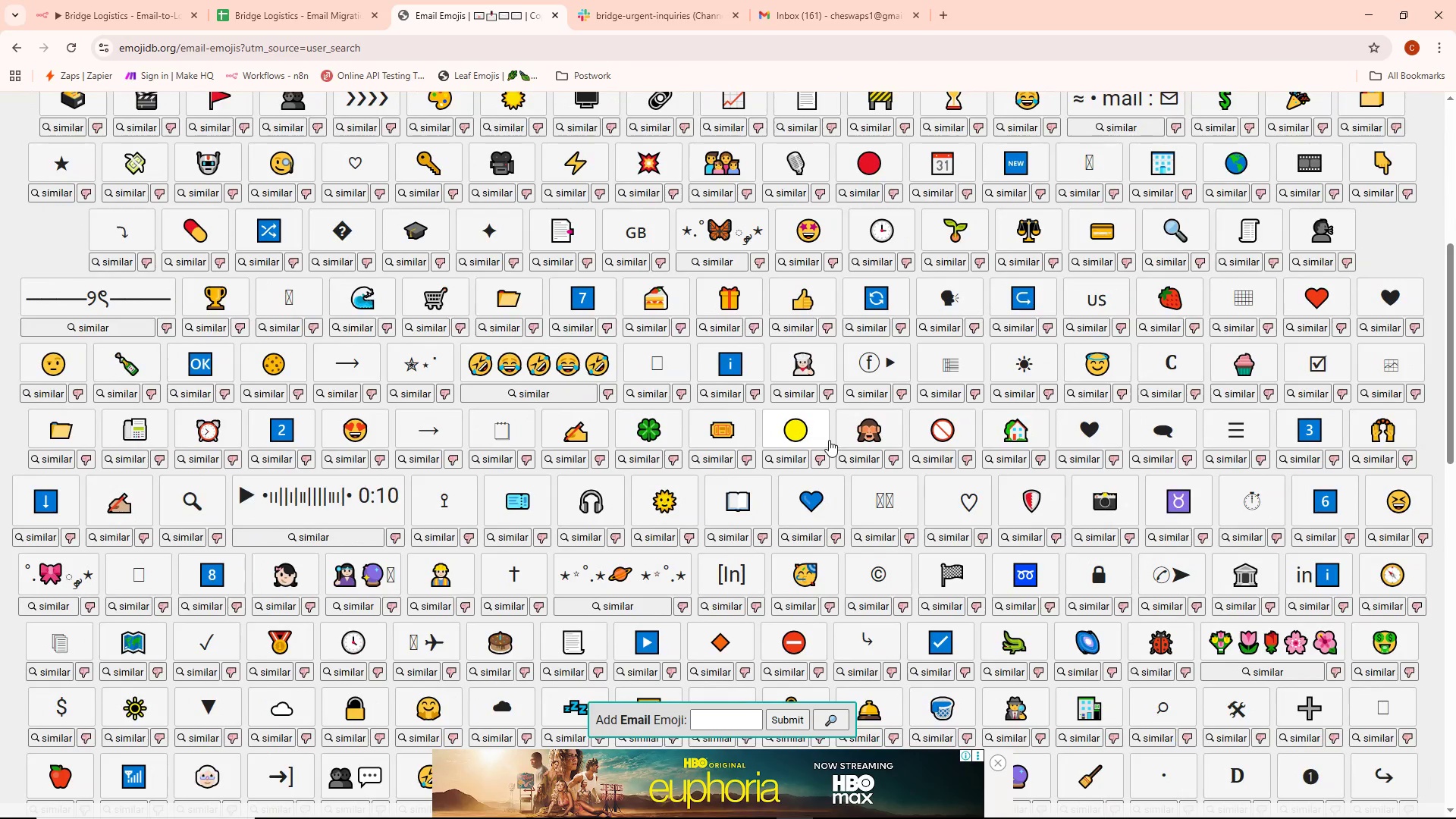 
wait(6.03)
 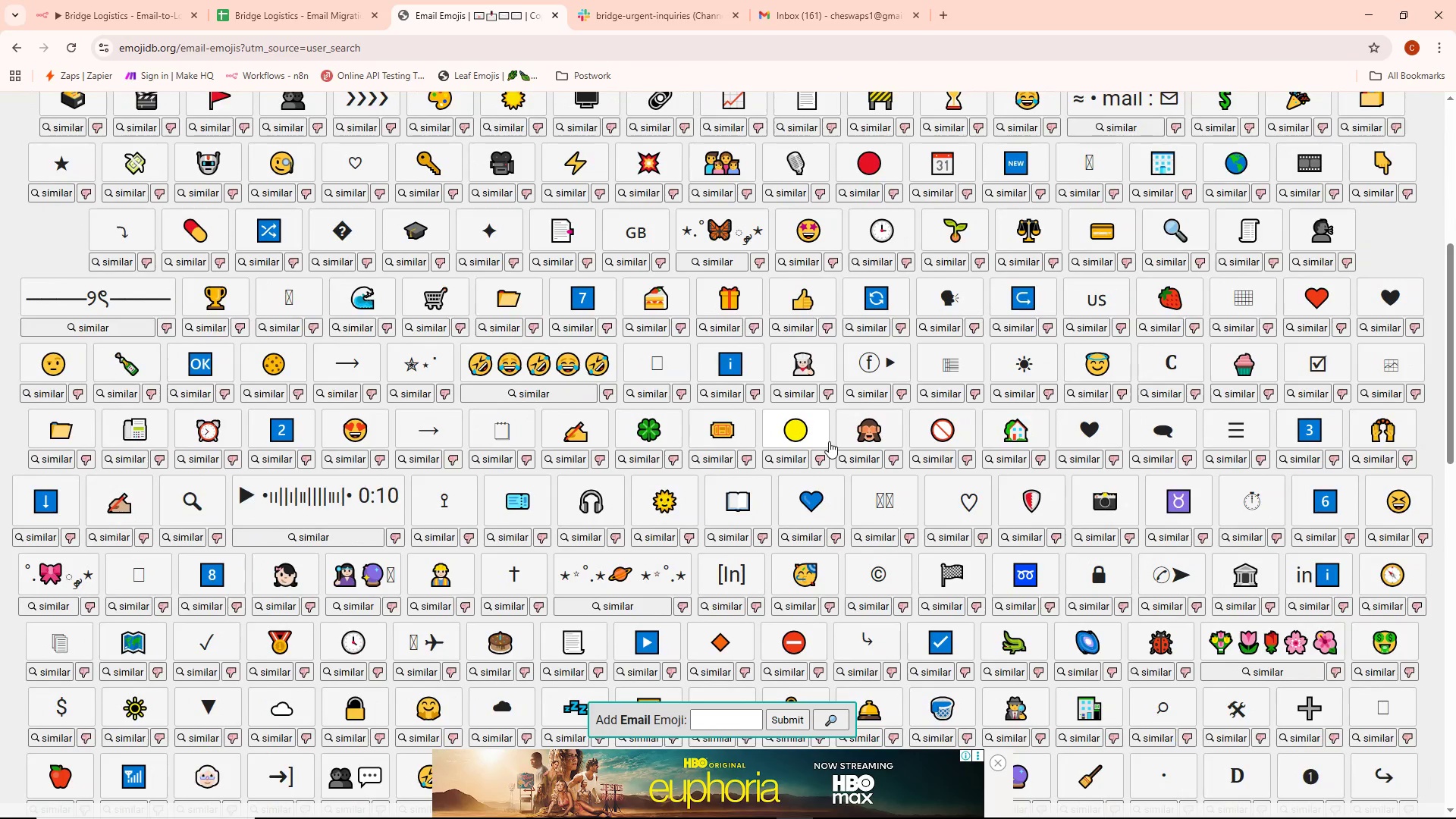 
scroll: coordinate [821, 423], scroll_direction: down, amount: 2.0
 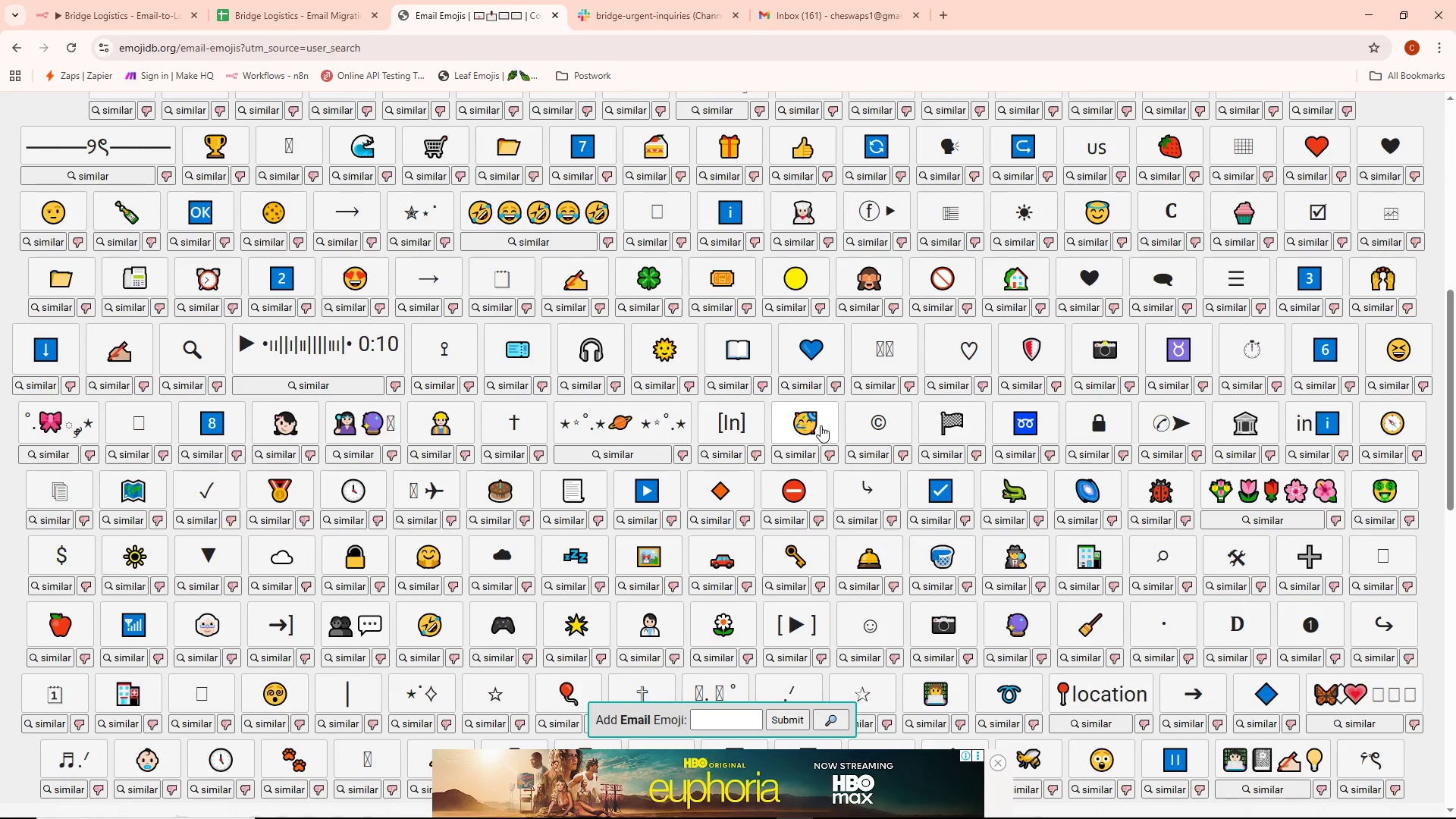 
scroll: coordinate [834, 480], scroll_direction: up, amount: 10.0
 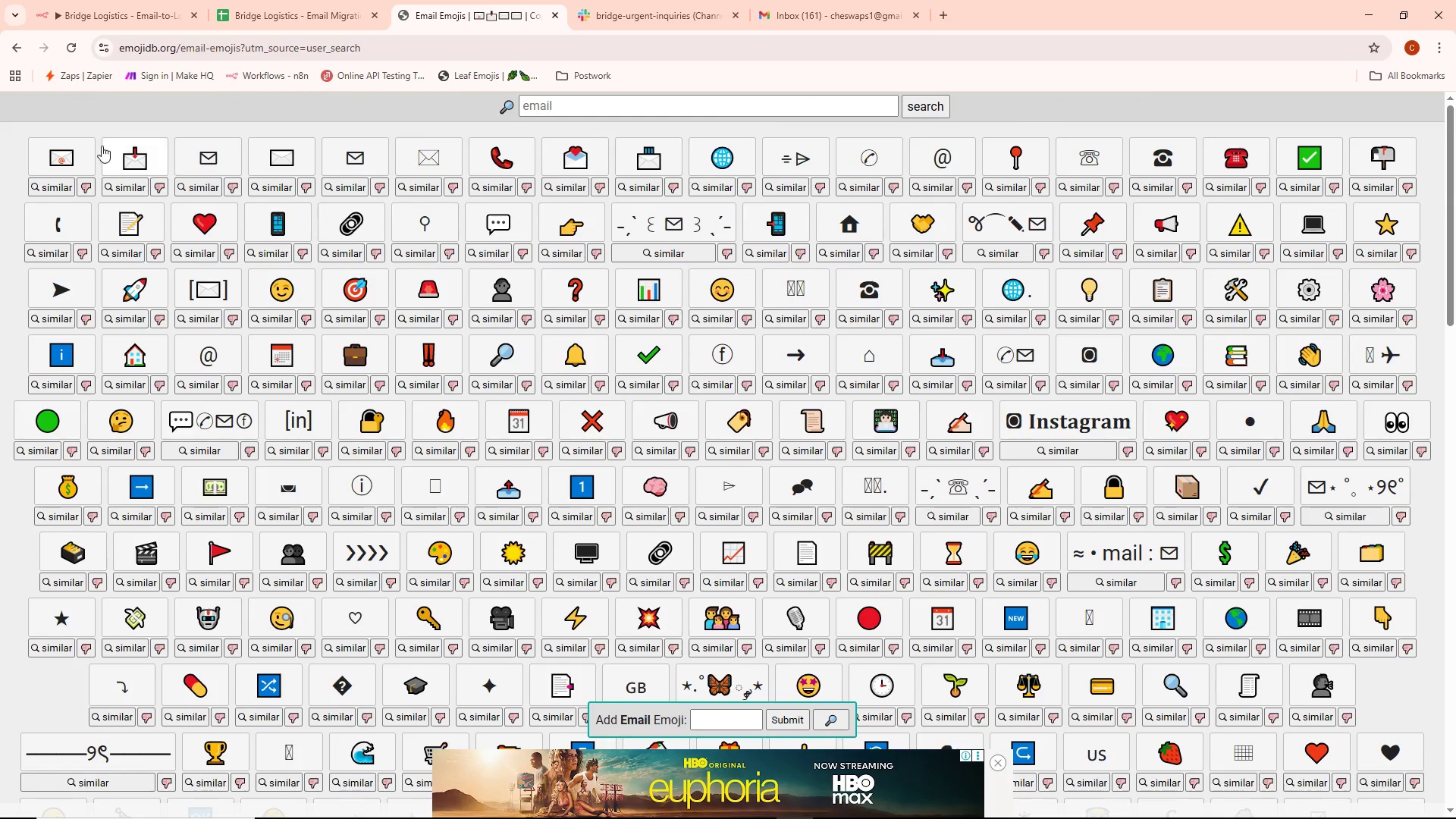 
left_click([61, 146])
 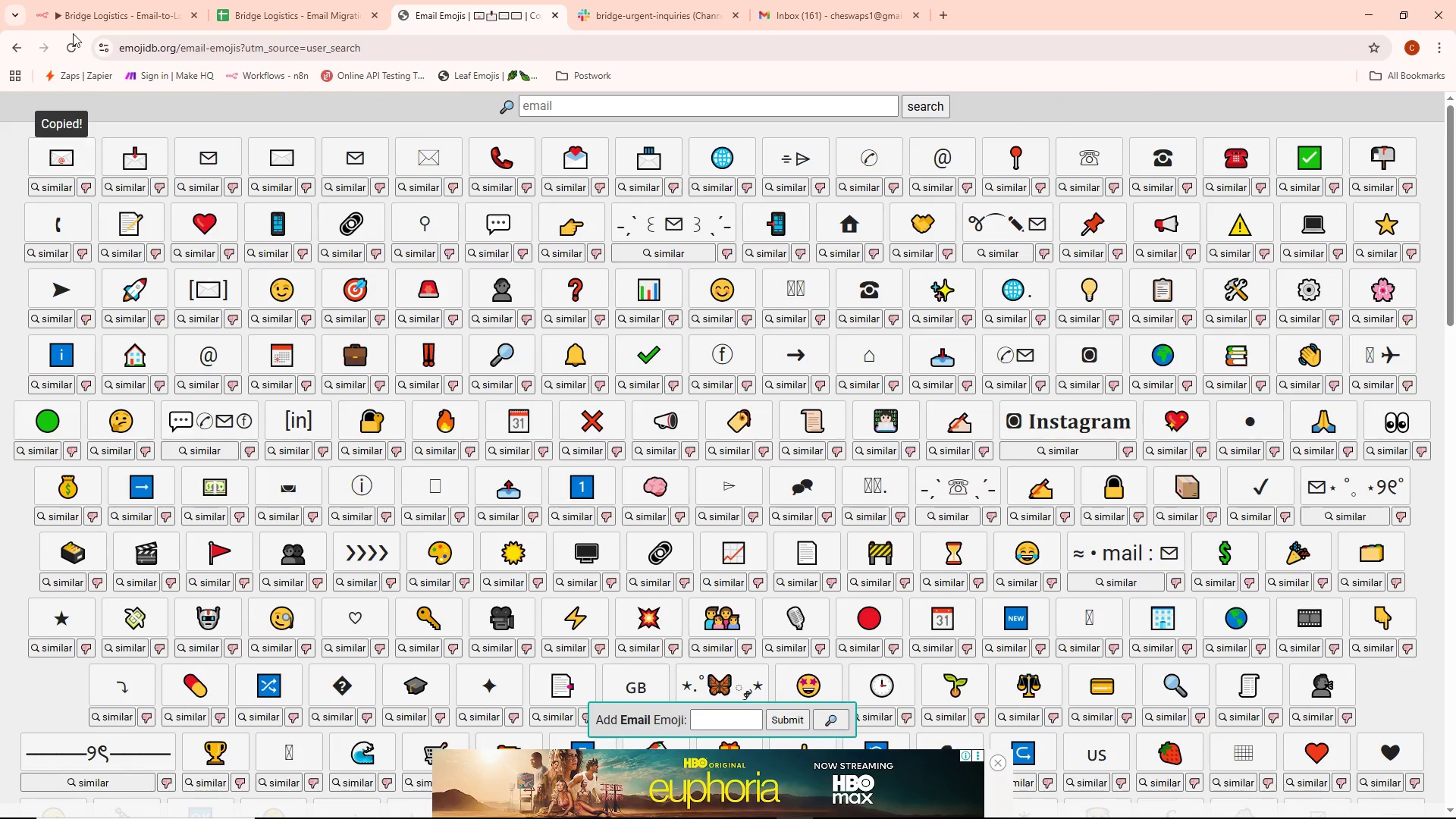 
left_click([77, 21])
 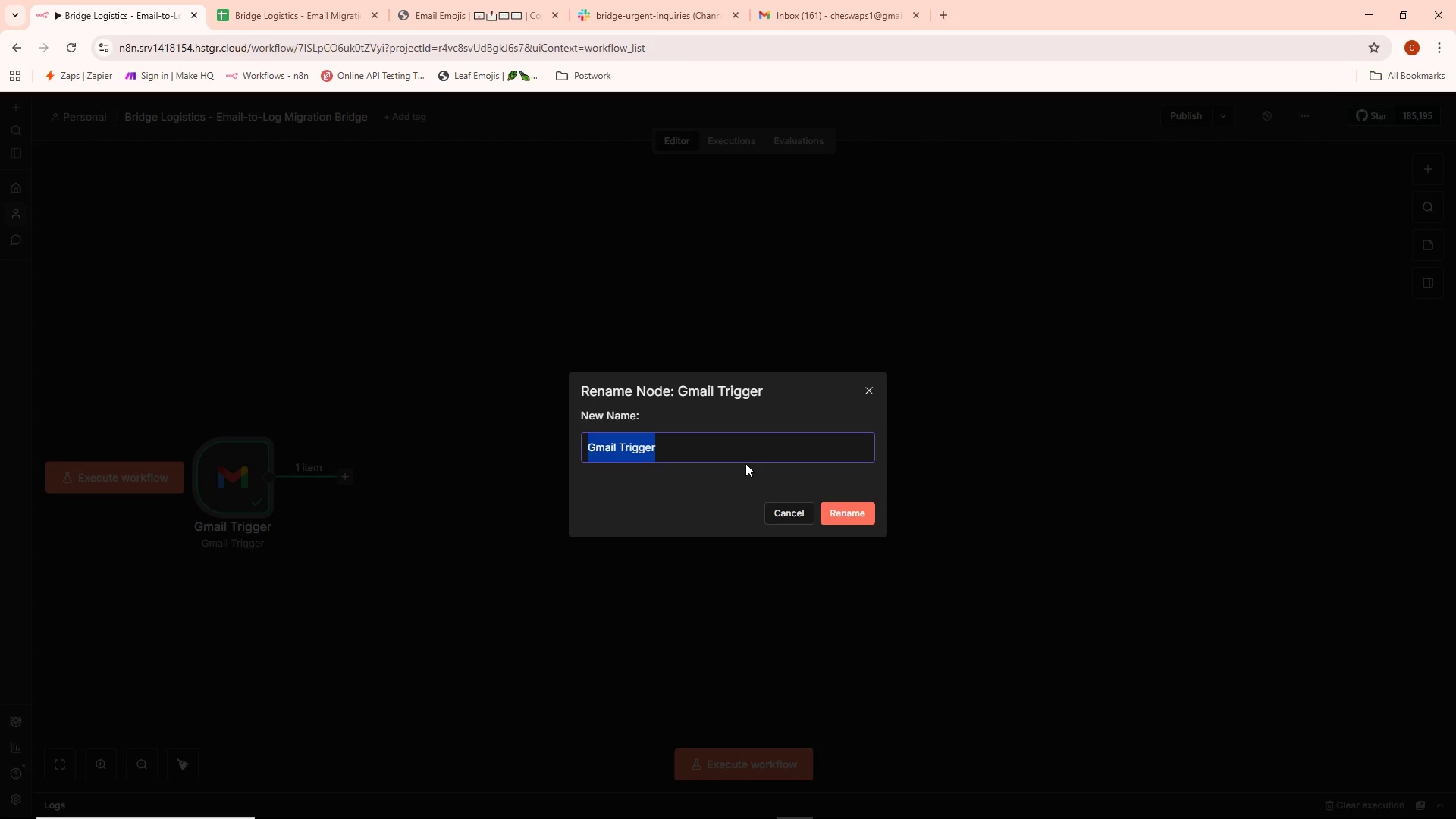 
key(Control+ControlLeft)
 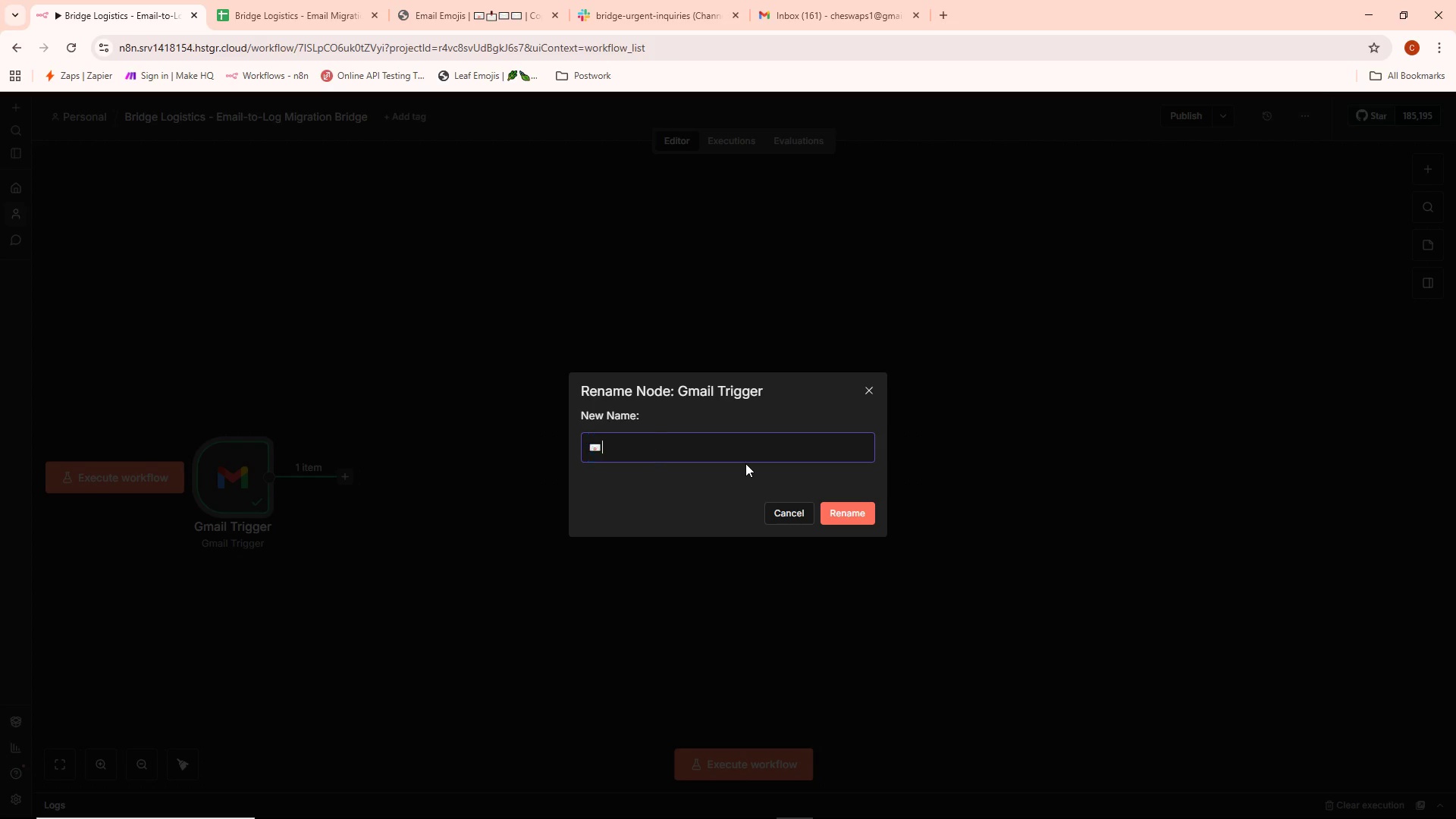 
key(Control+V)
 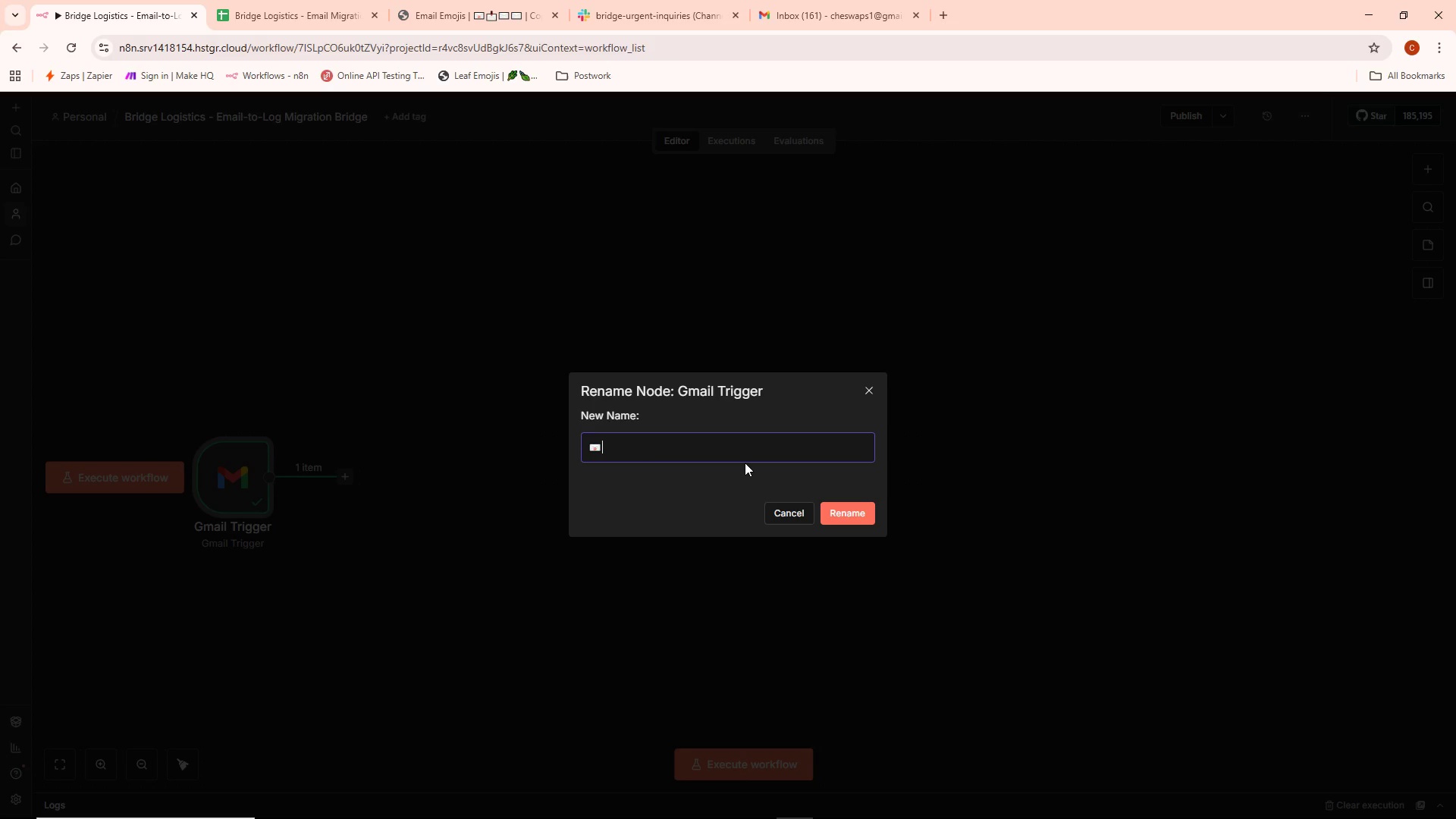 
type( Watch)
 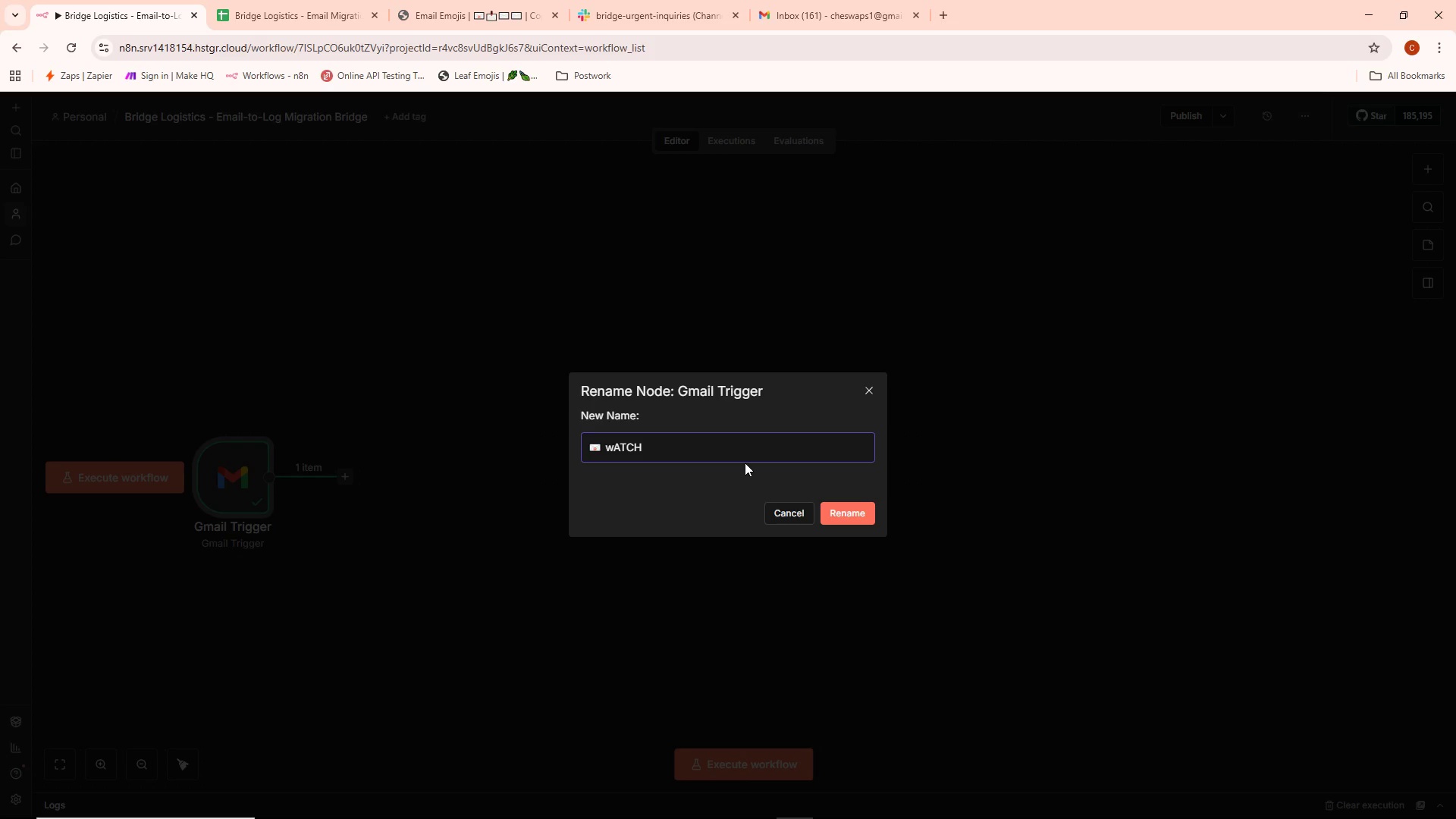 
key(Control+ControlLeft)
 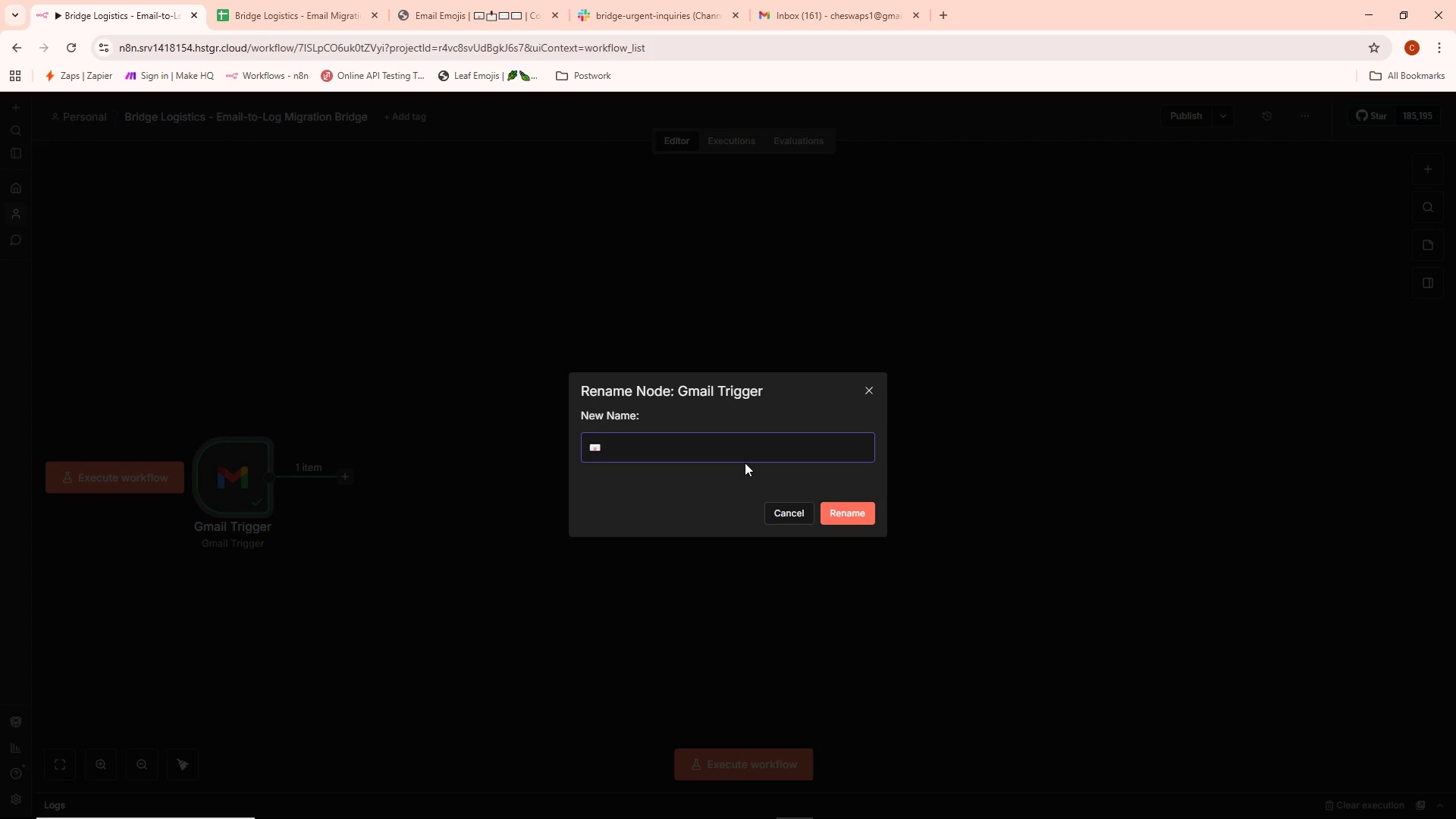 
key(Control+Backspace)
 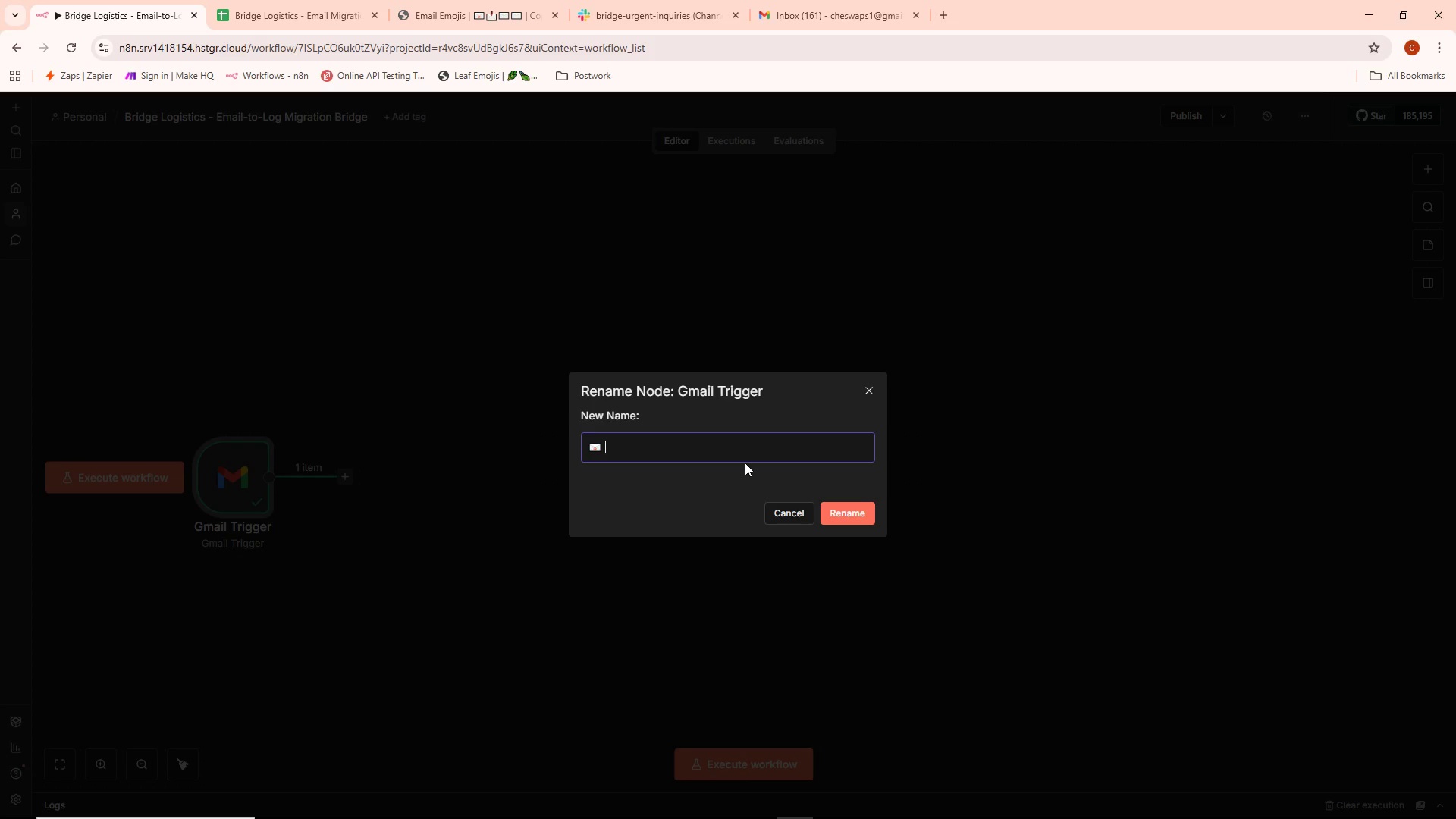 
type(Watch Legacy Gmail Account)
 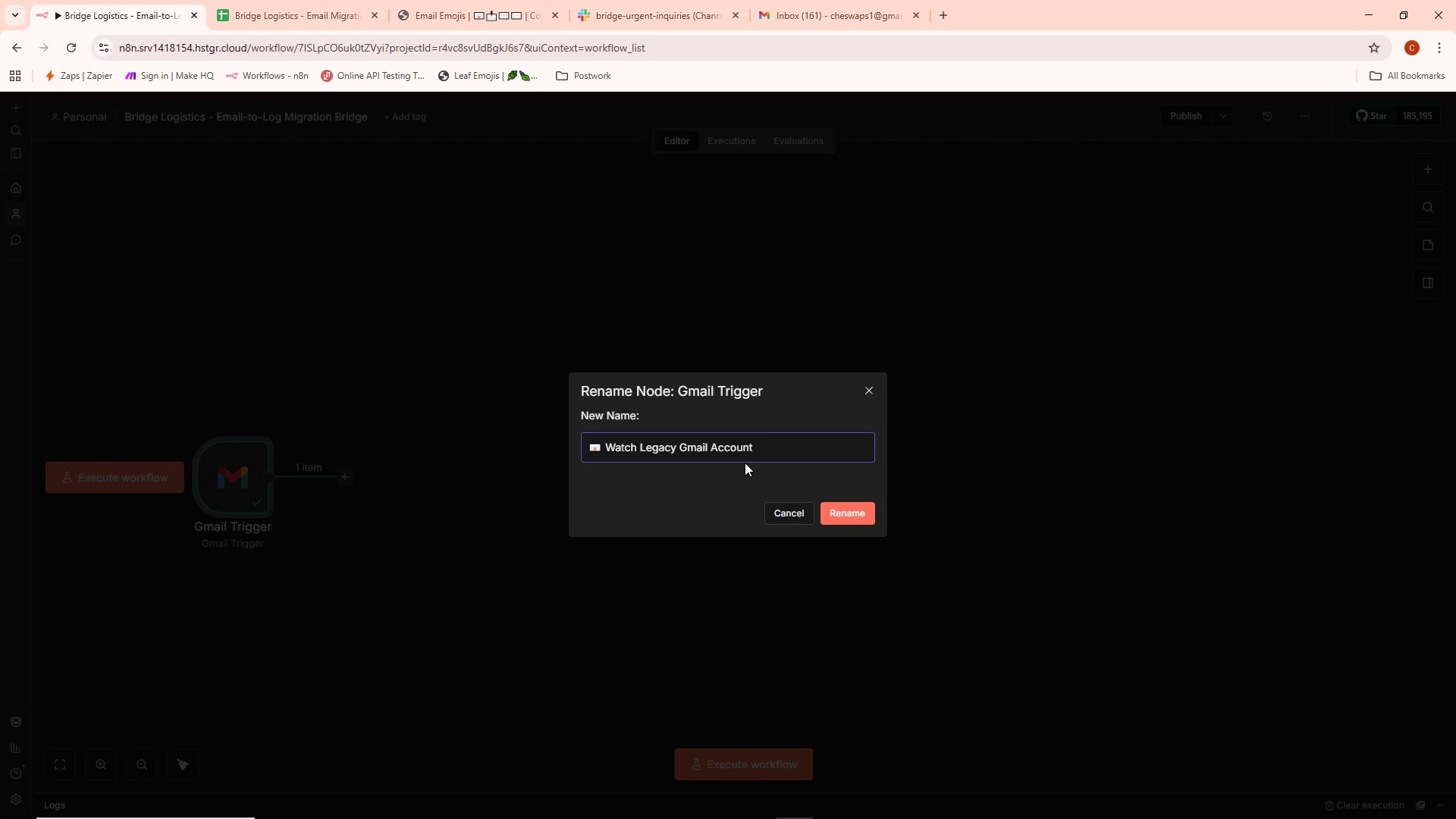 
wait(7.42)
 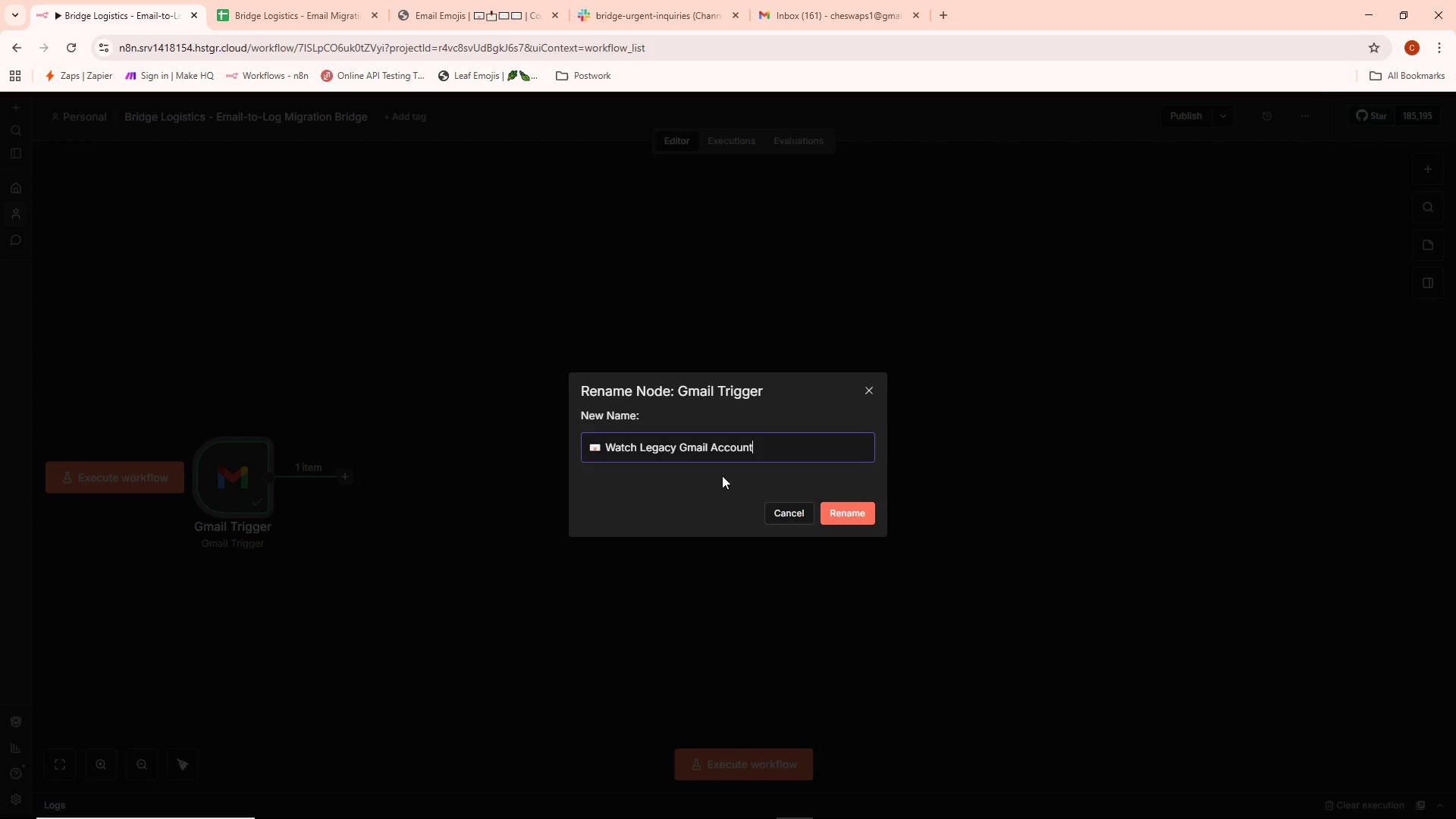 
left_click([853, 520])
 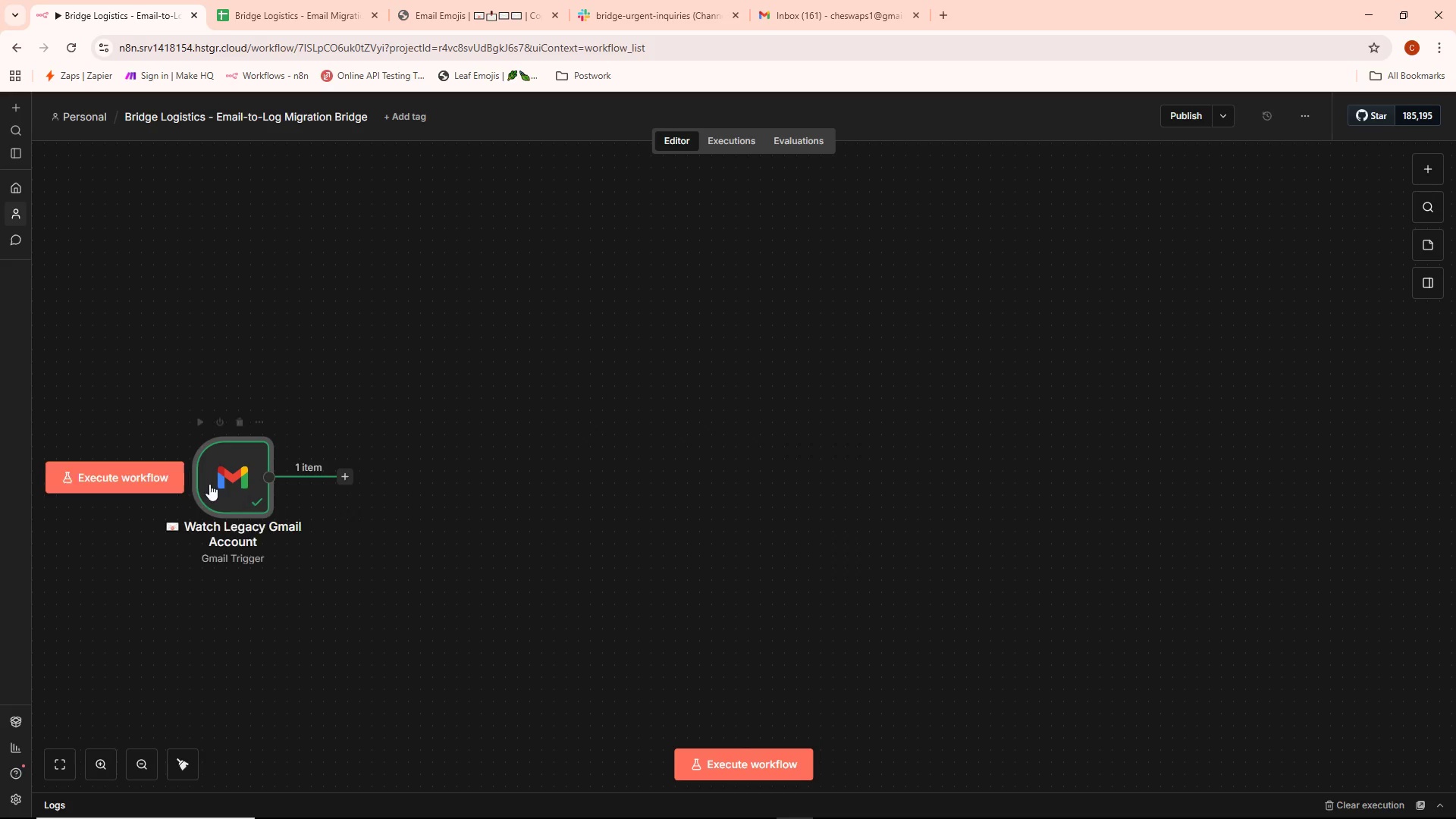 
left_click_drag(start_coordinate=[209, 483], to_coordinate=[217, 448])
 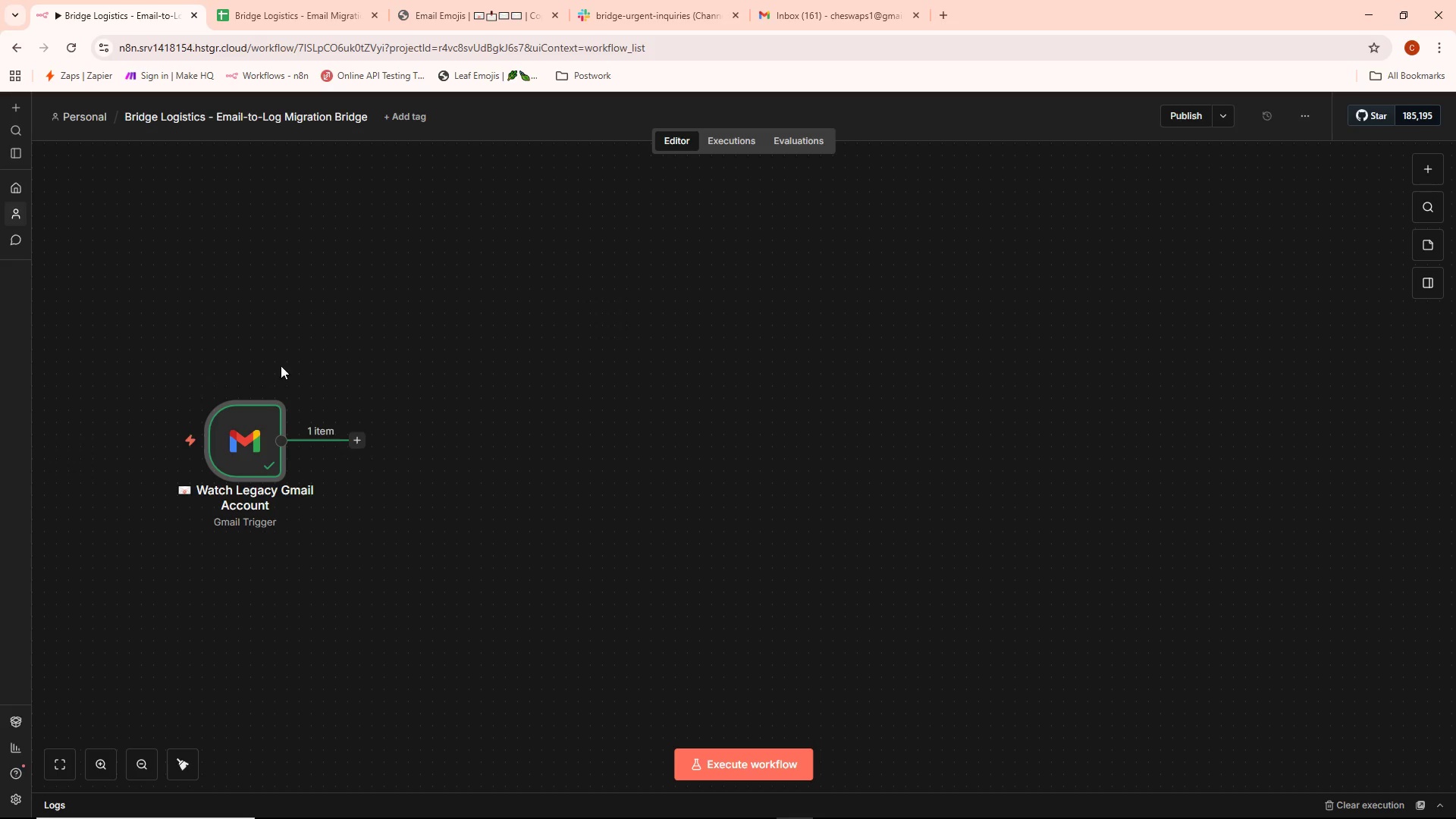 
double_click([237, 433])
 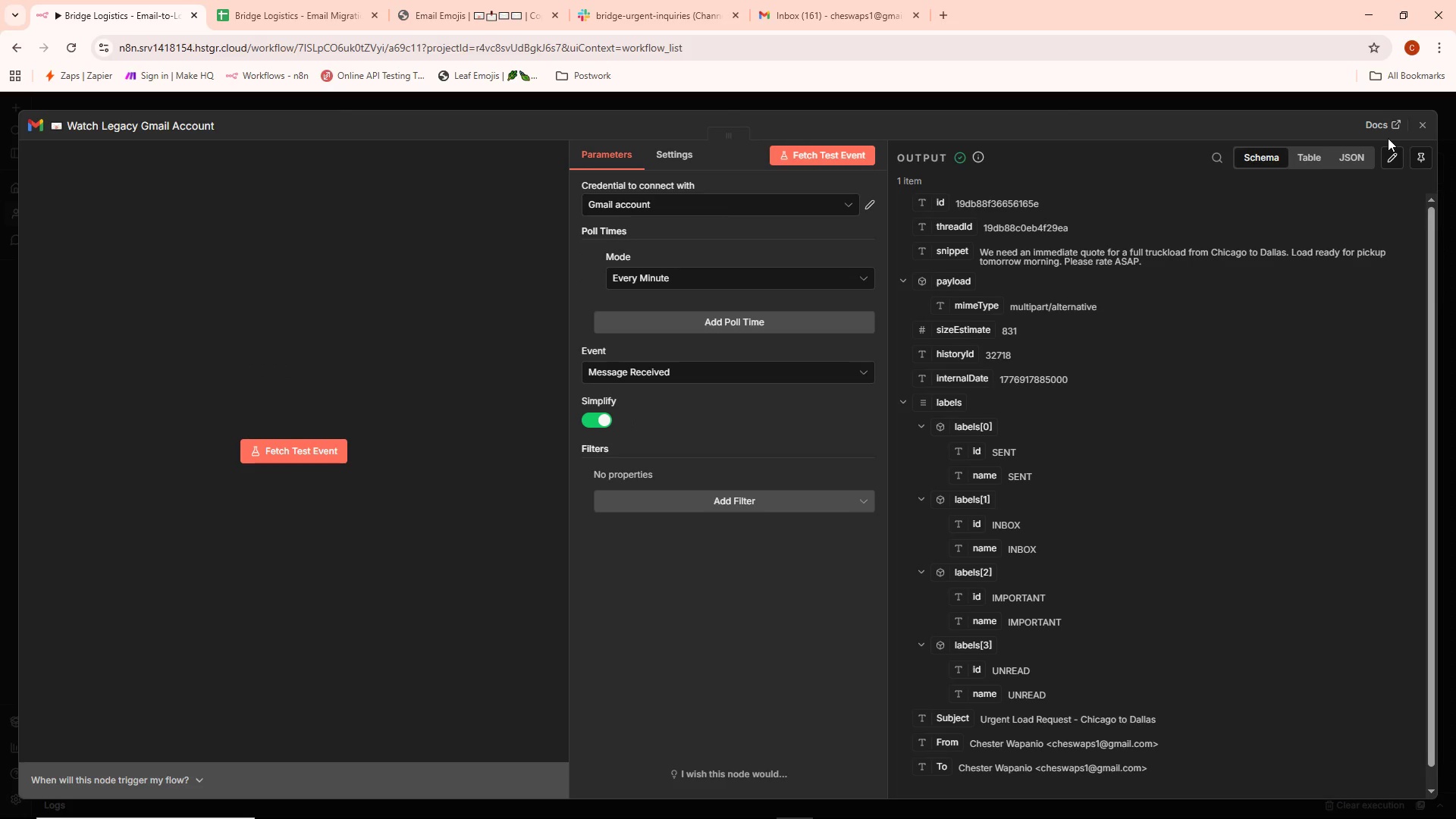 
left_click([1417, 152])
 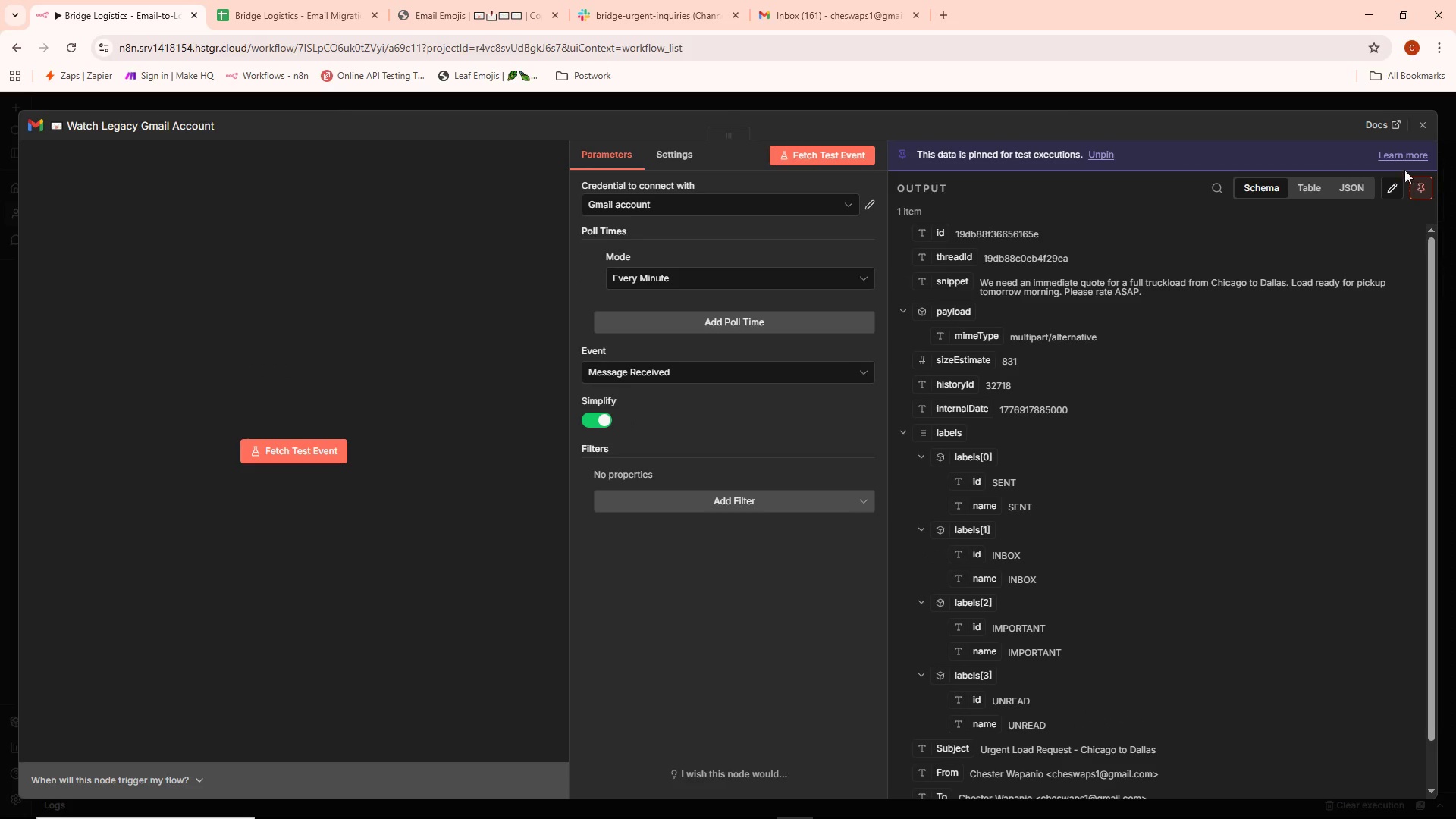 
left_click([1398, 190])
 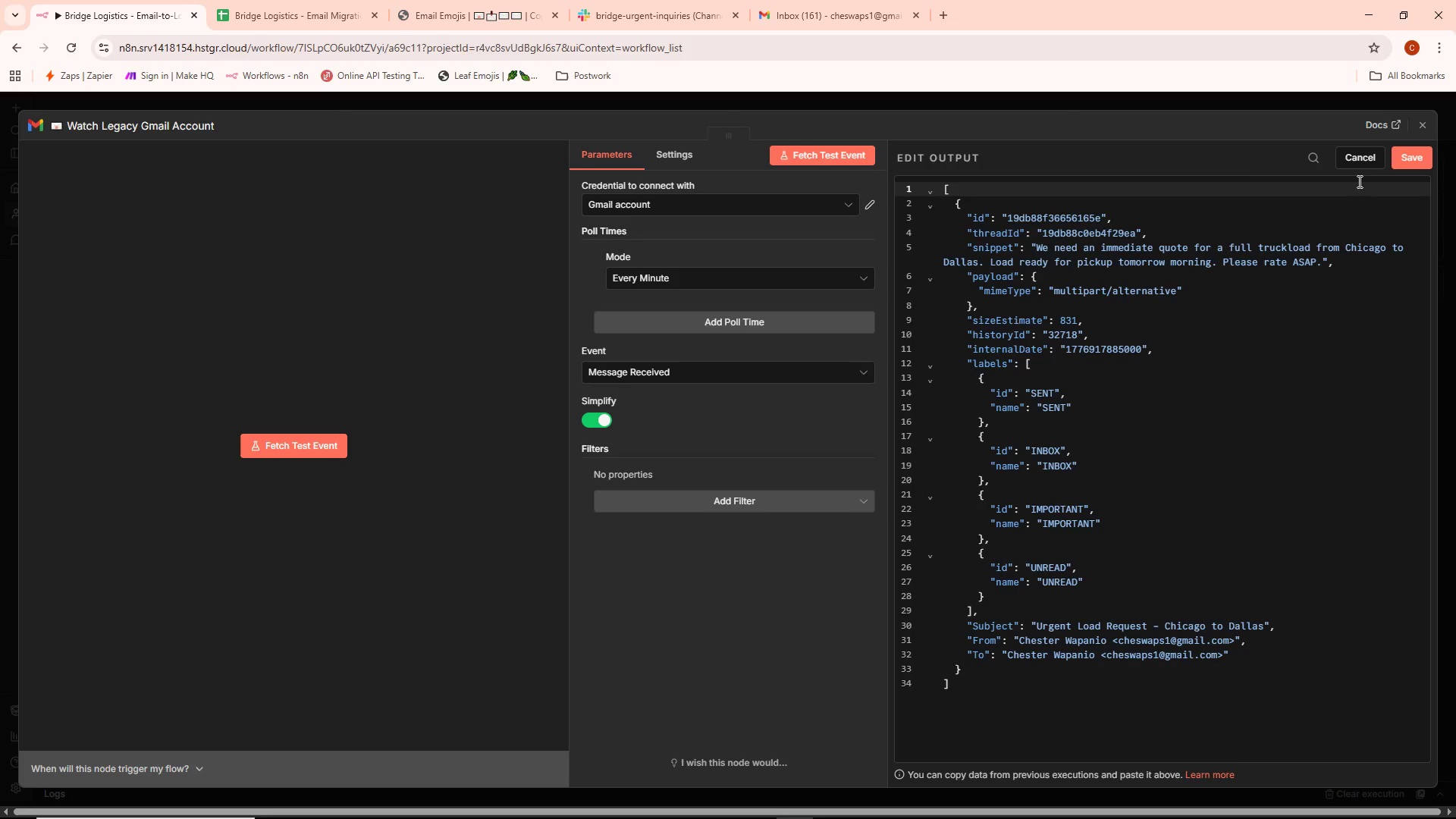 
scroll: coordinate [1099, 563], scroll_direction: up, amount: 2.0
 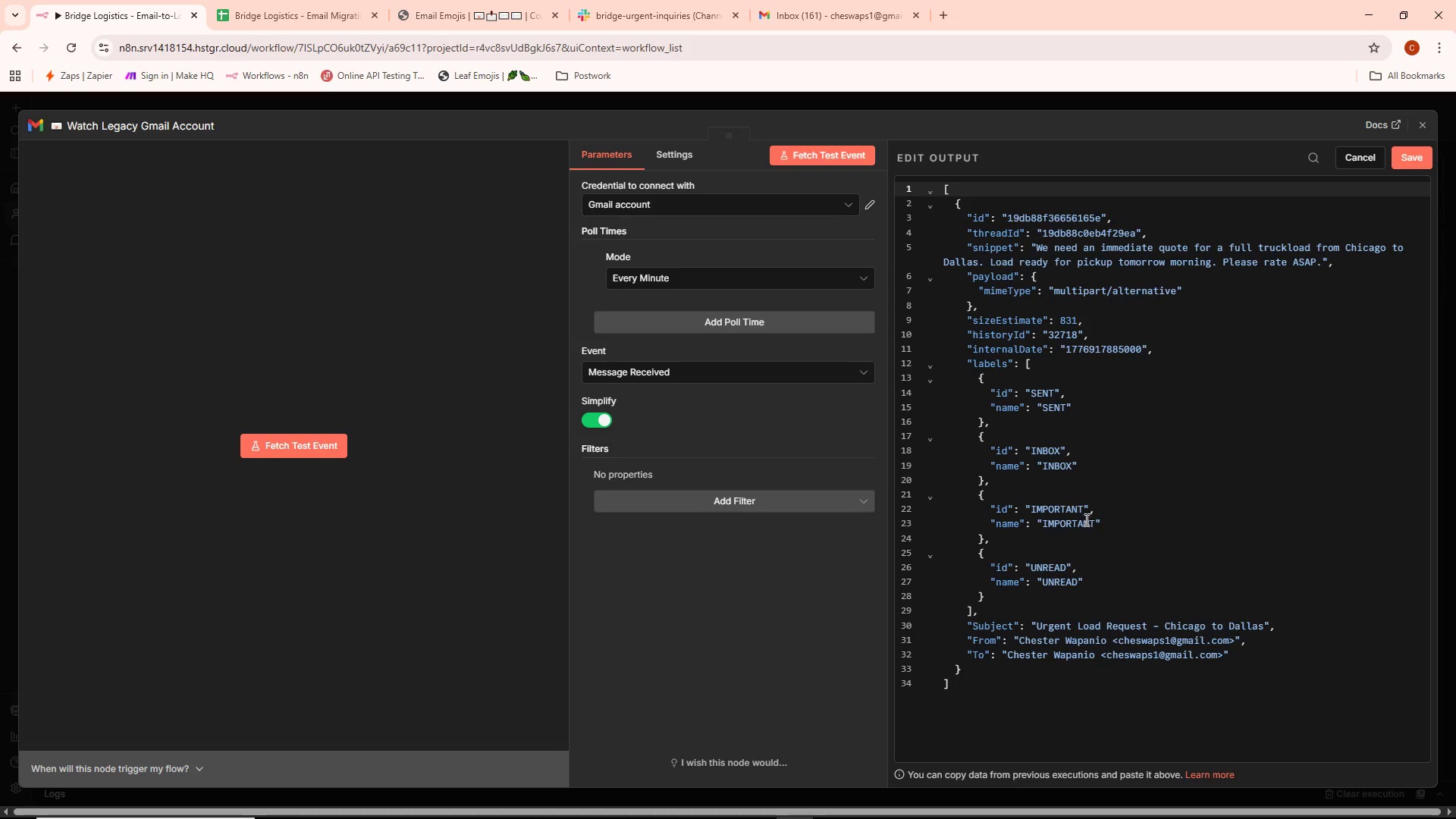 
wait(9.08)
 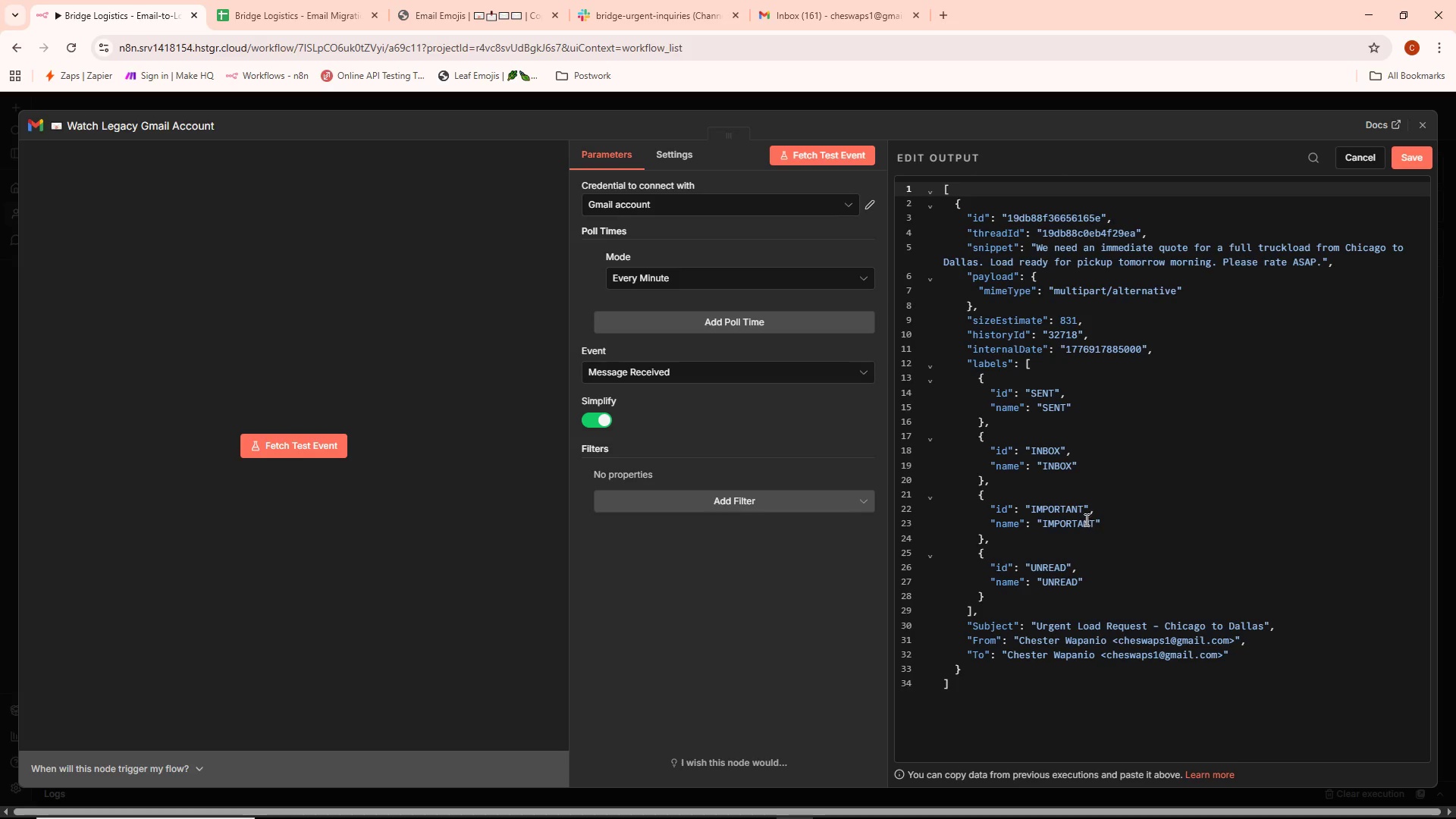 
left_click([1344, 153])
 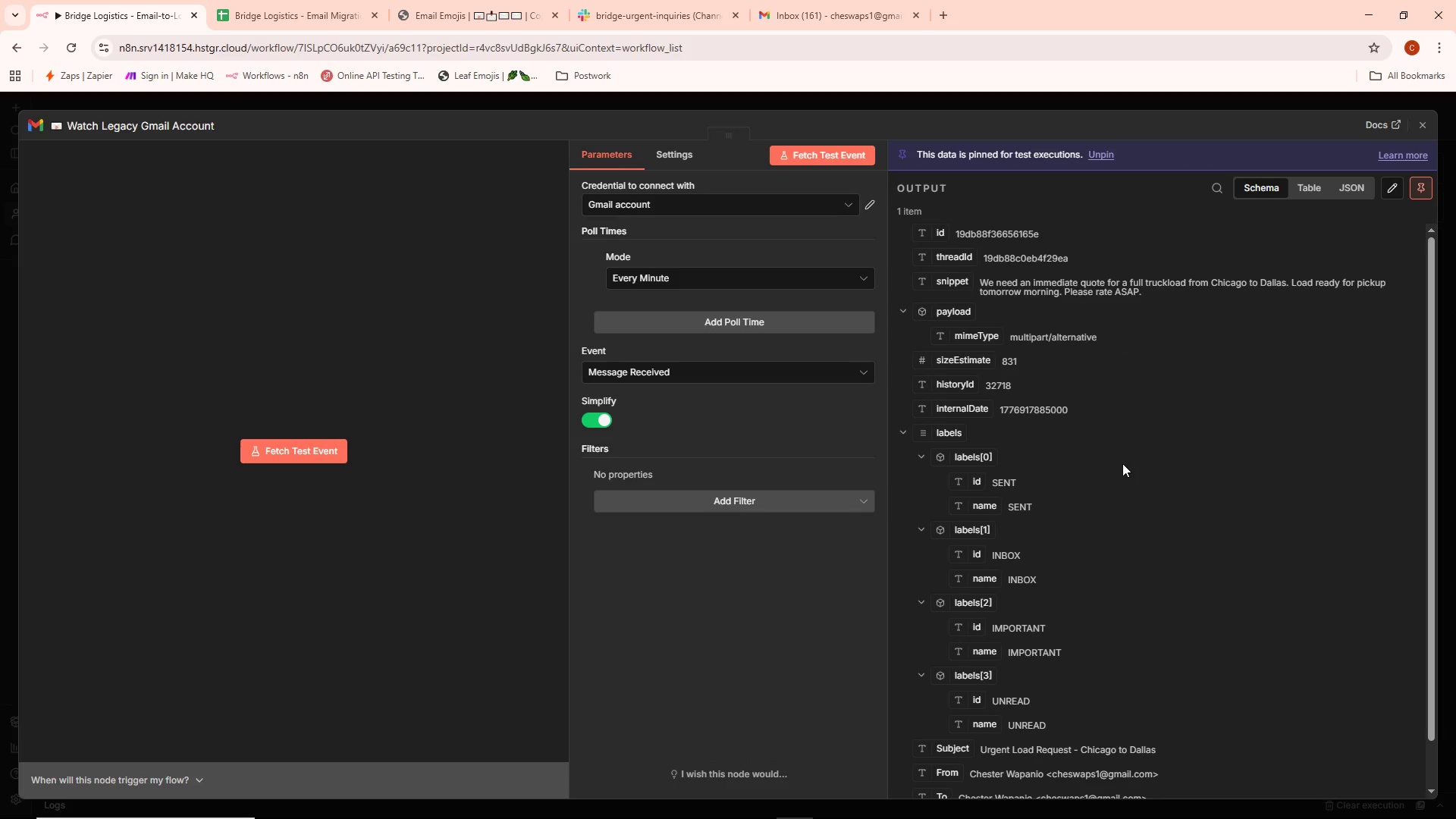 
scroll: coordinate [1084, 457], scroll_direction: none, amount: 0.0
 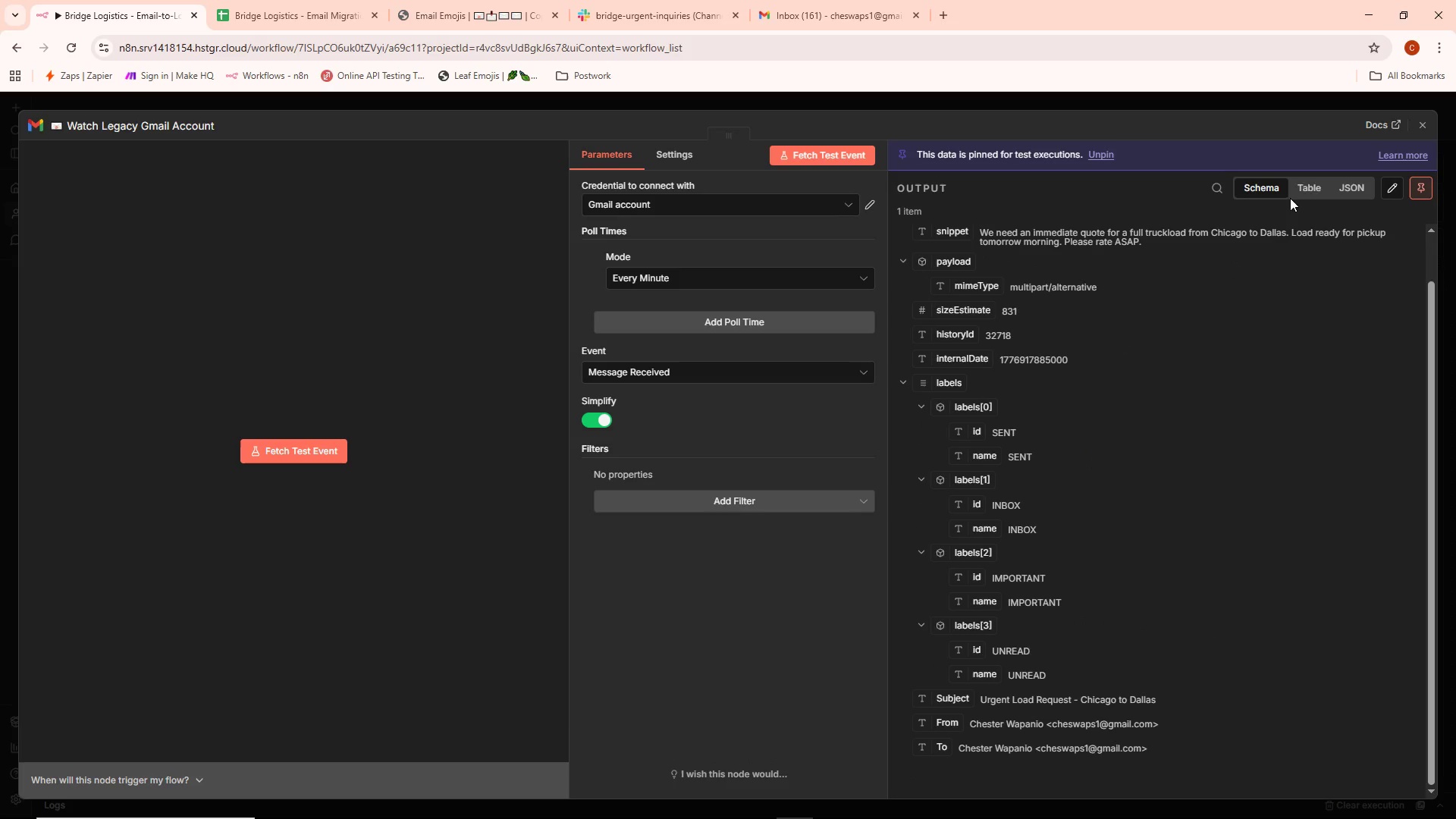 
left_click([1316, 181])
 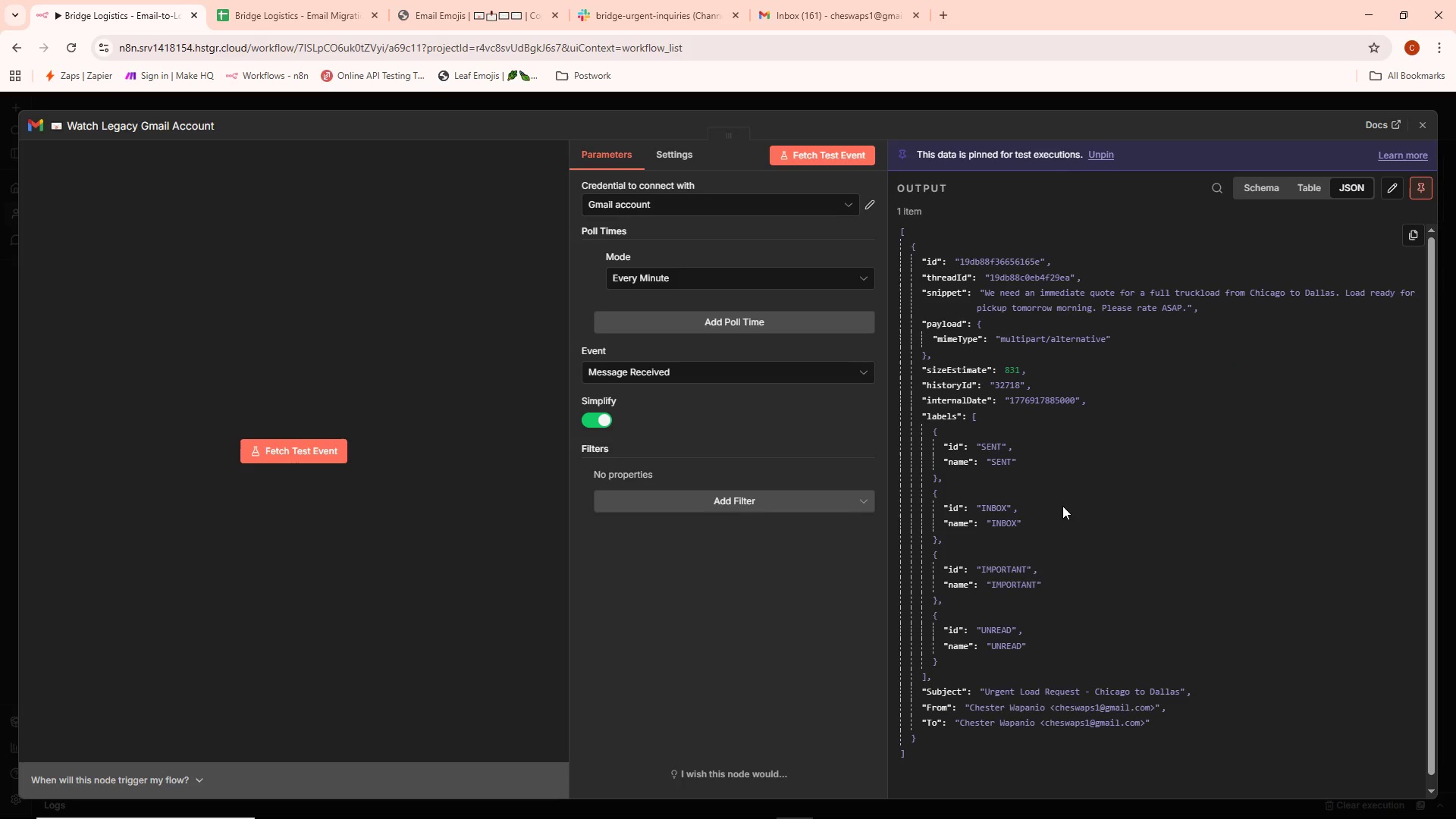 
wait(15.41)
 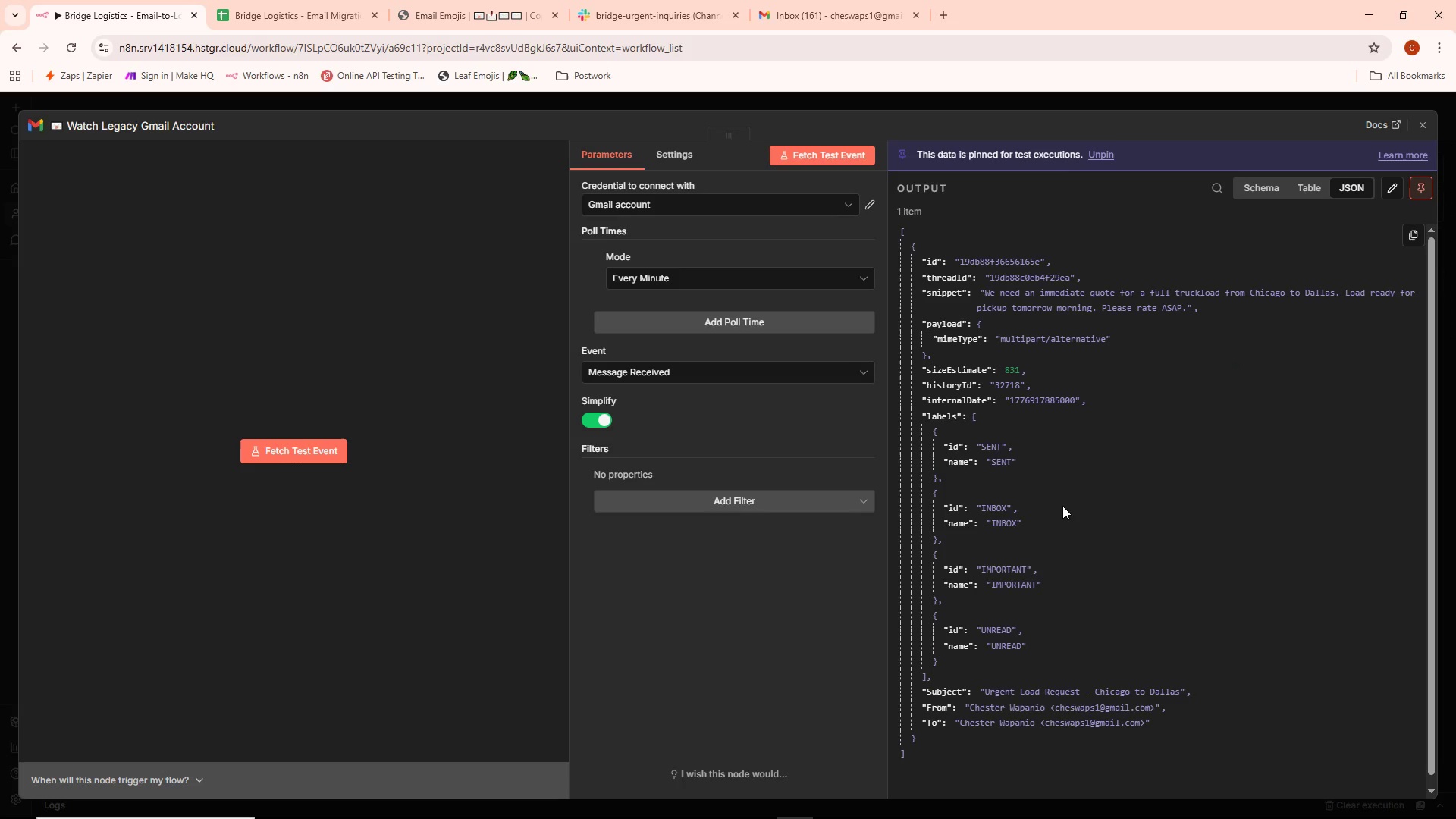 
scroll: coordinate [1145, 558], scroll_direction: up, amount: 3.0
 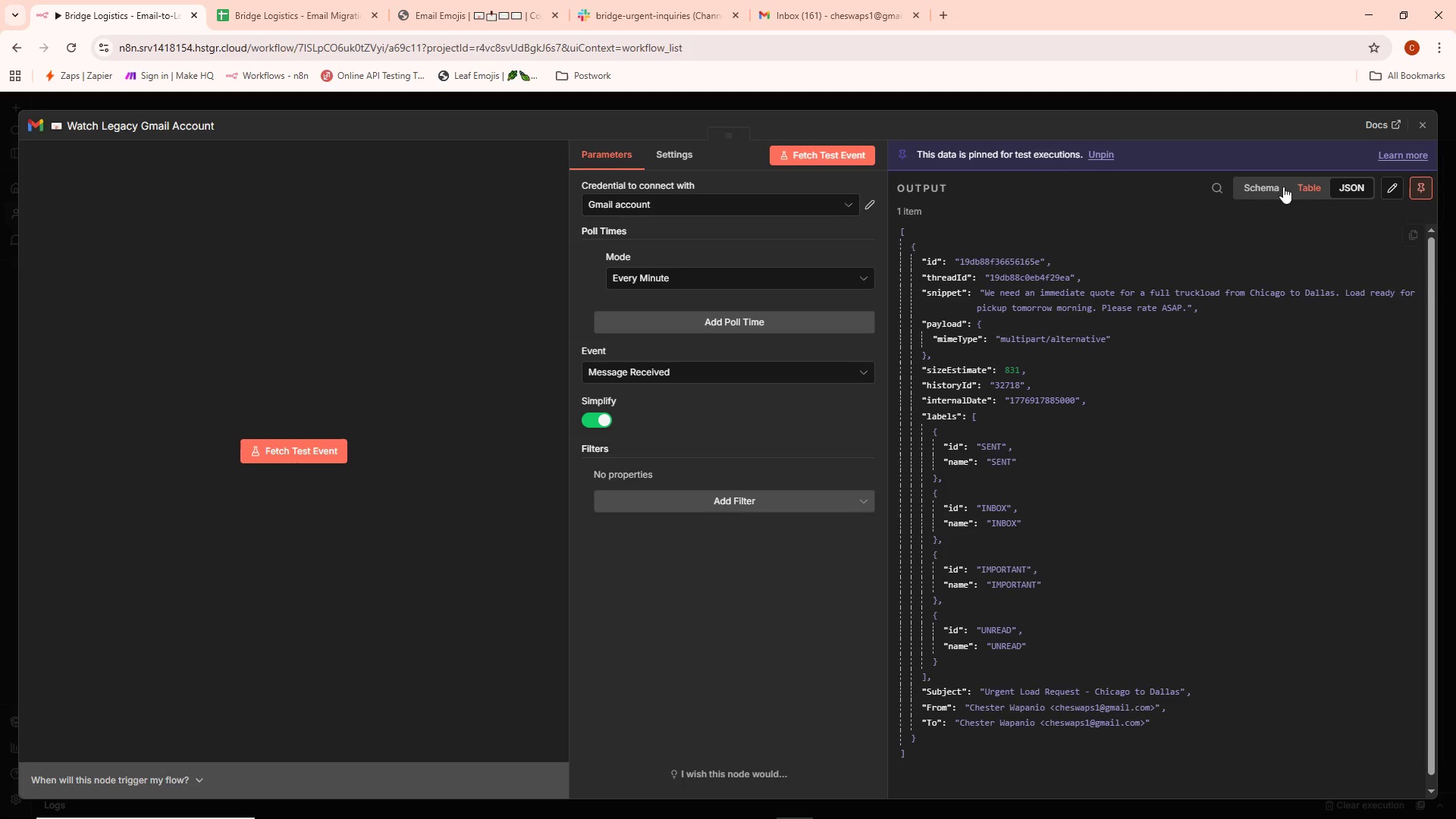 
left_click([1256, 187])
 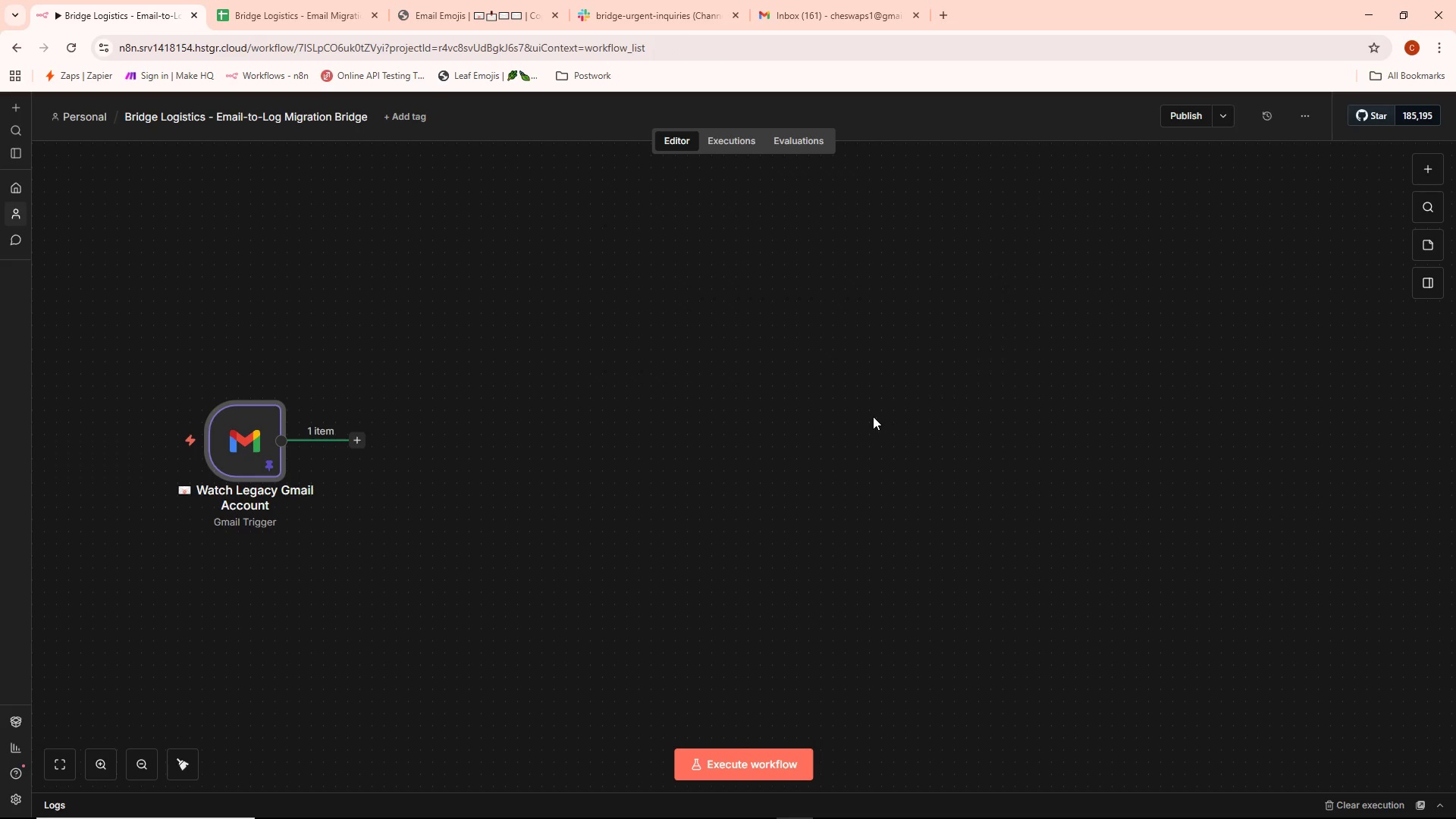 
wait(16.69)
 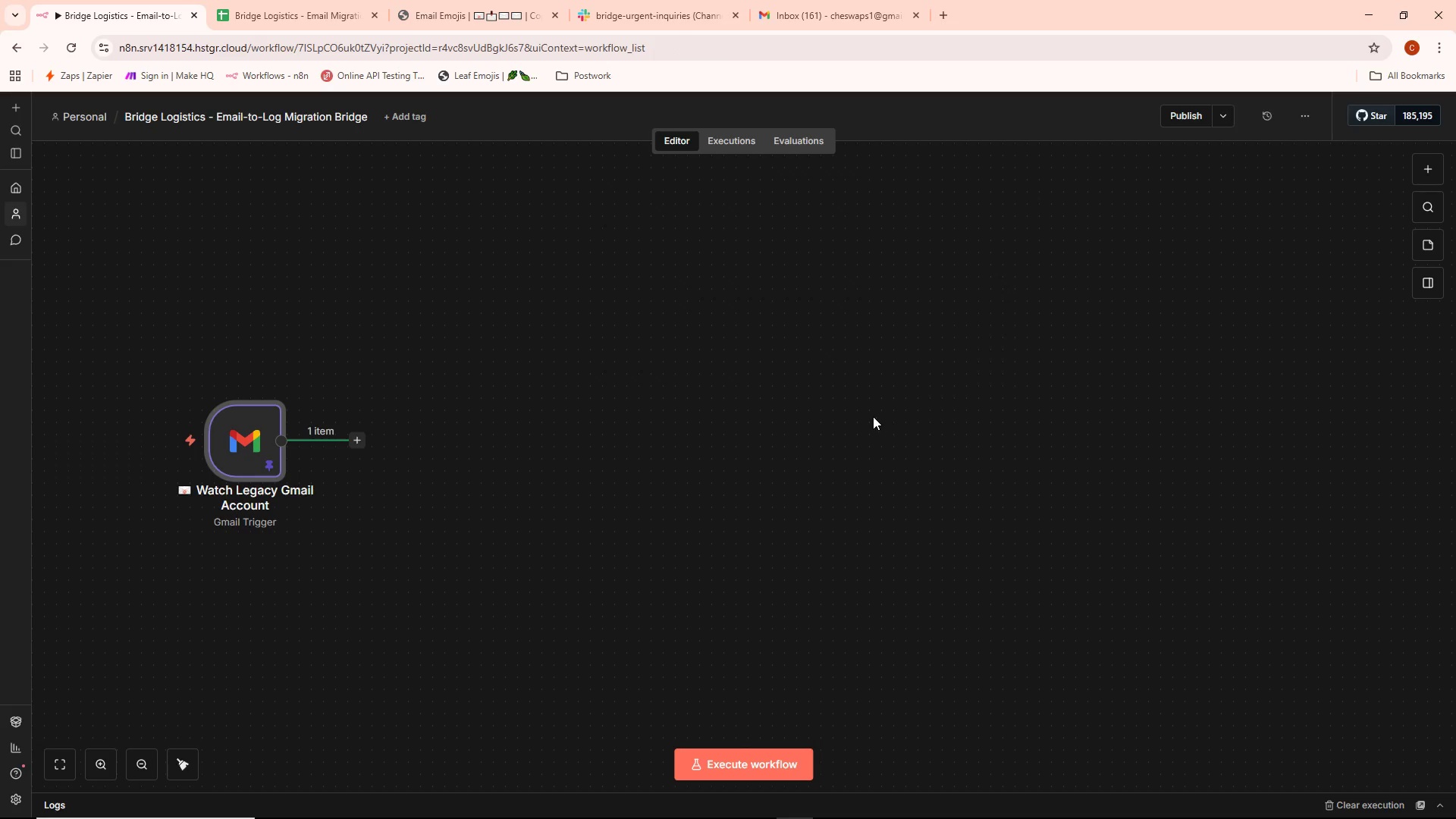 
left_click([358, 442])
 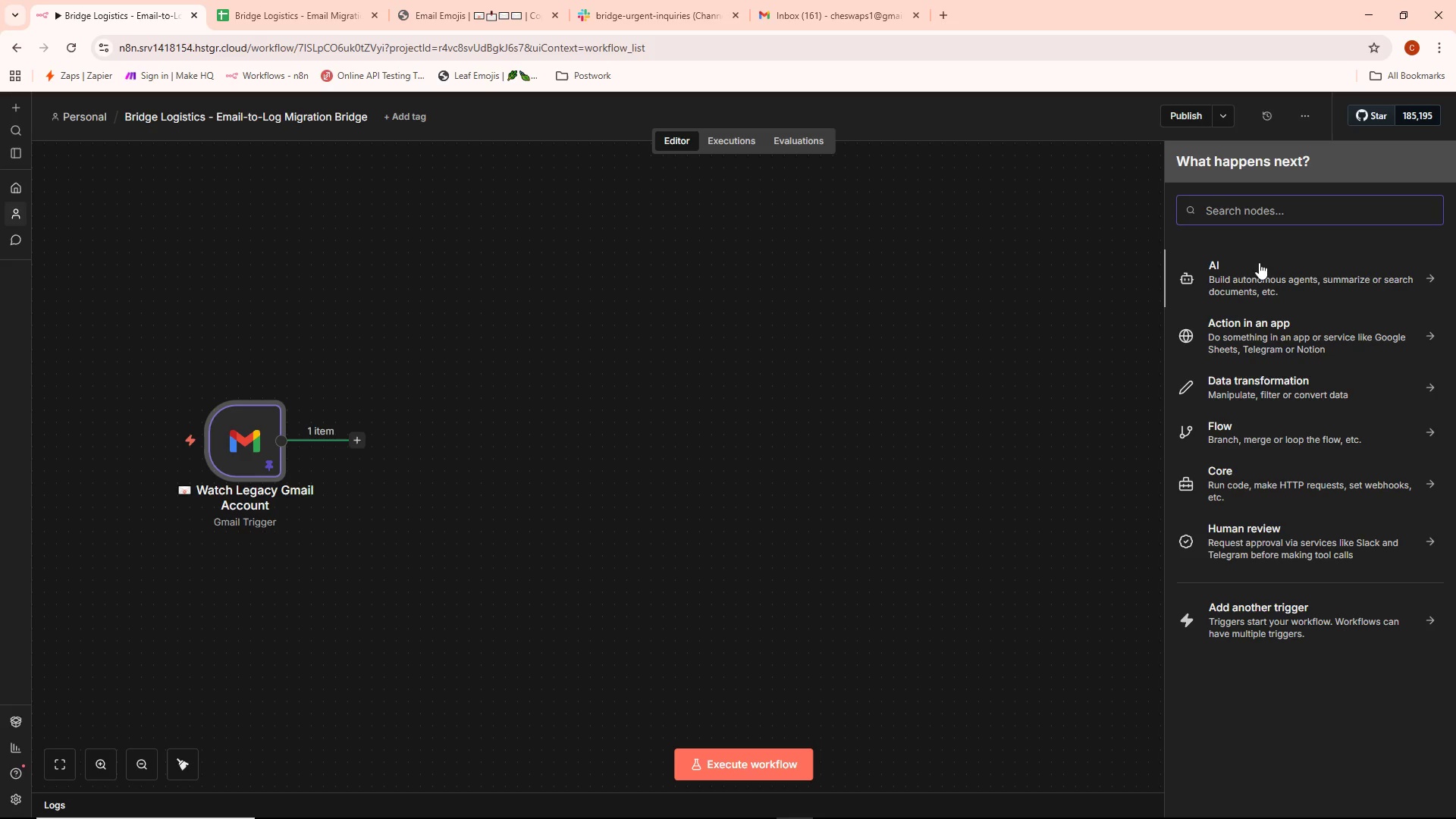 
left_click([1254, 213])
 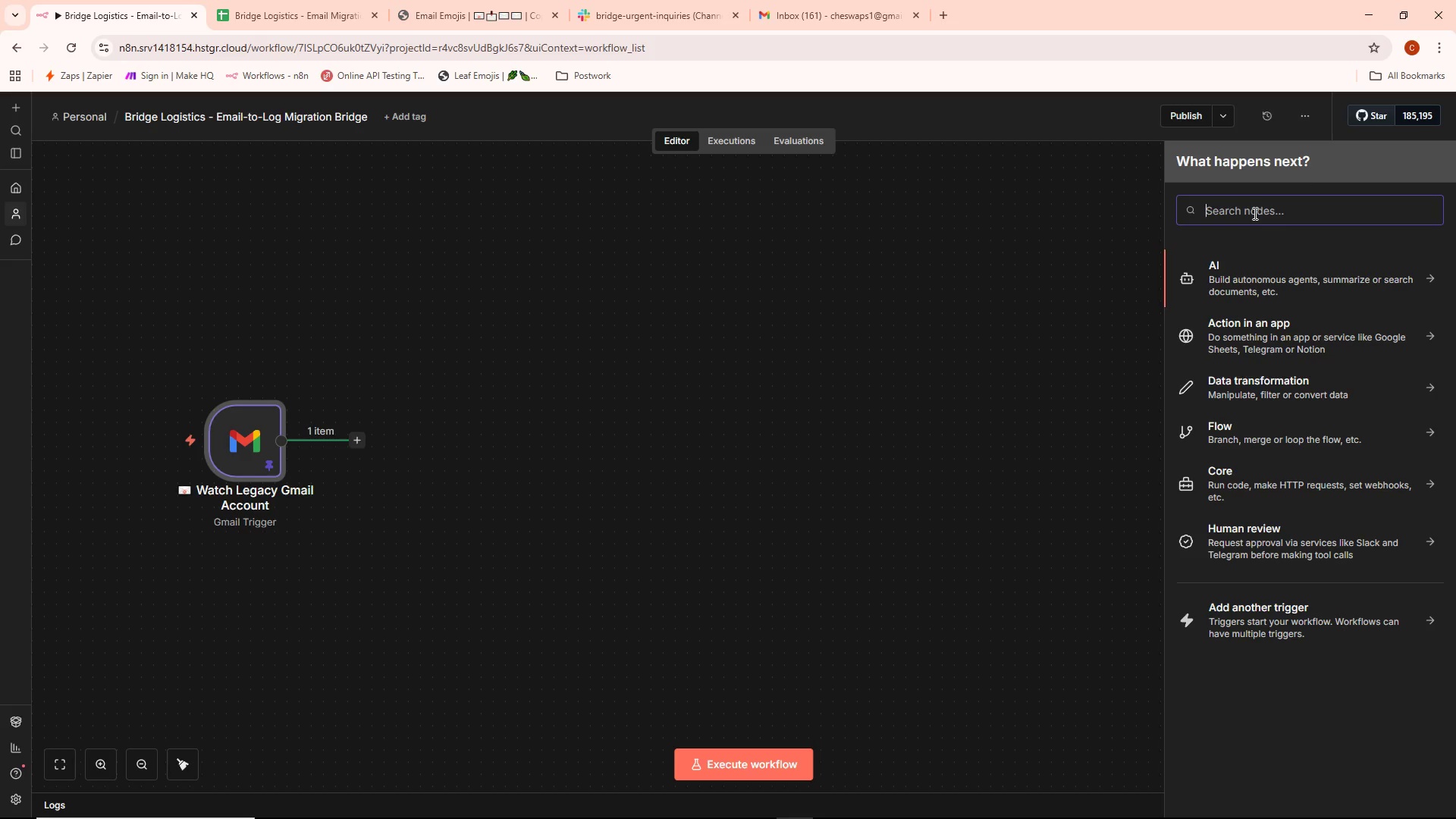 
type(code)
 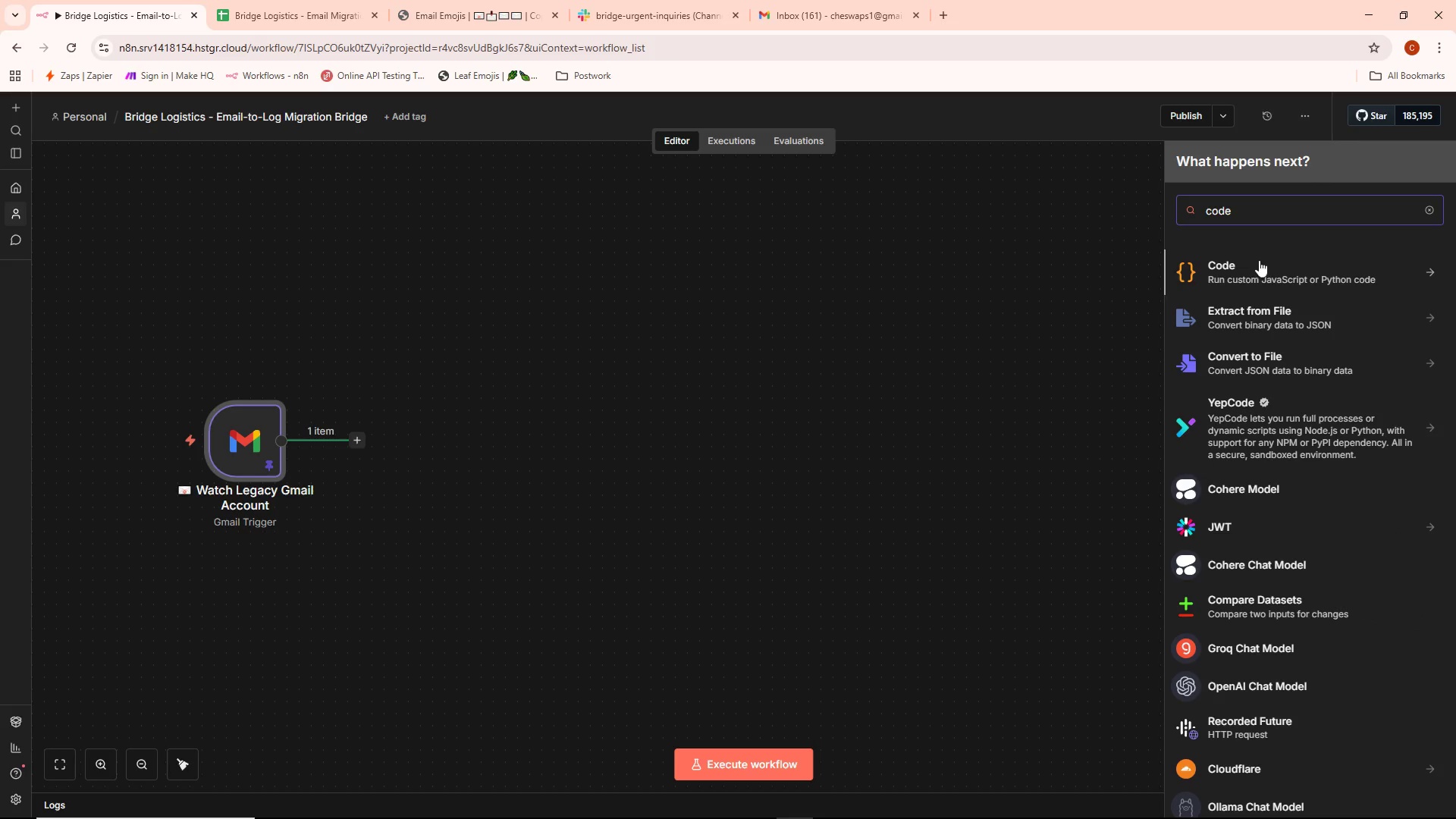 
left_click([1258, 269])
 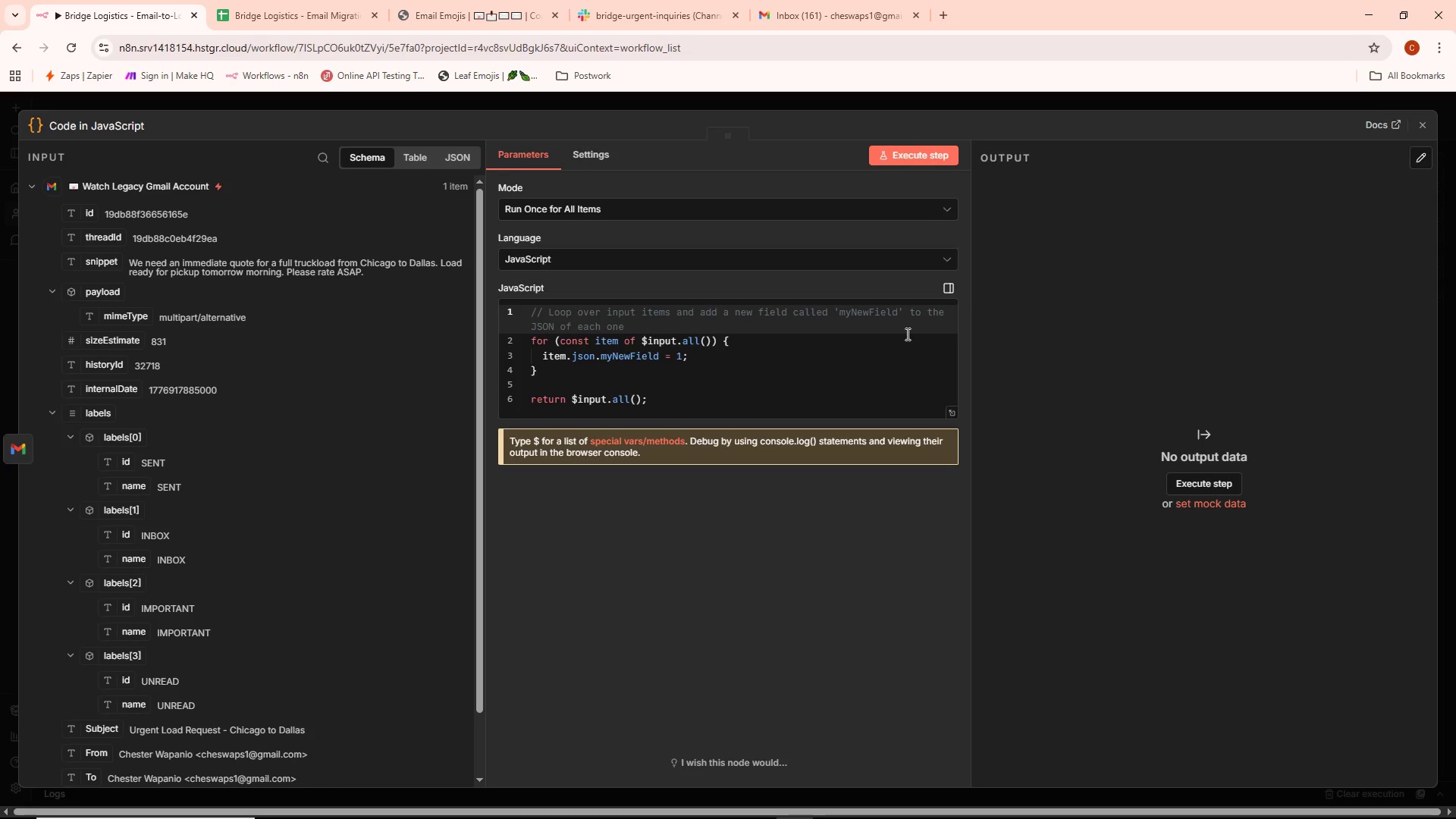 
left_click([946, 413])
 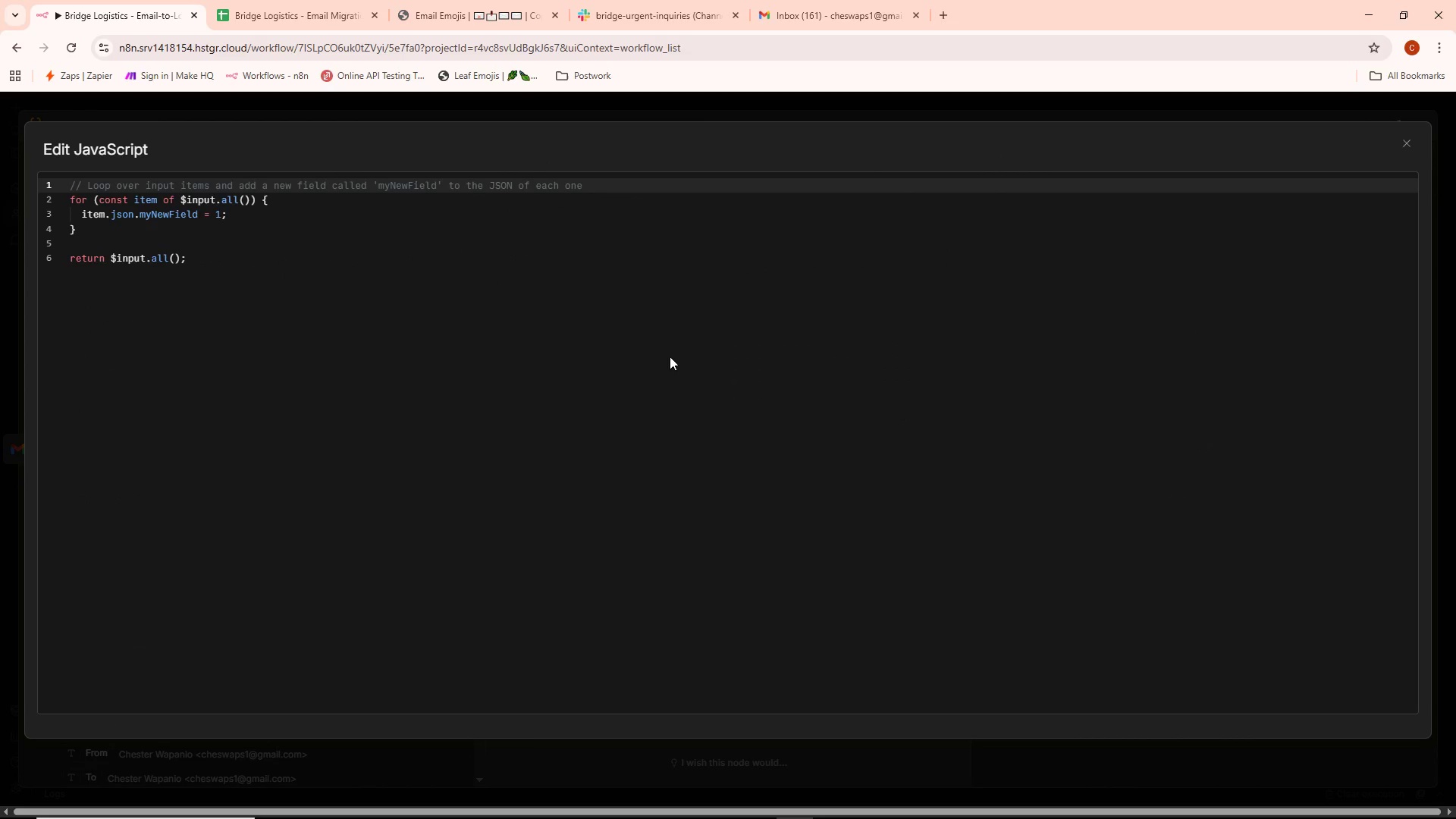 
left_click([463, 287])
 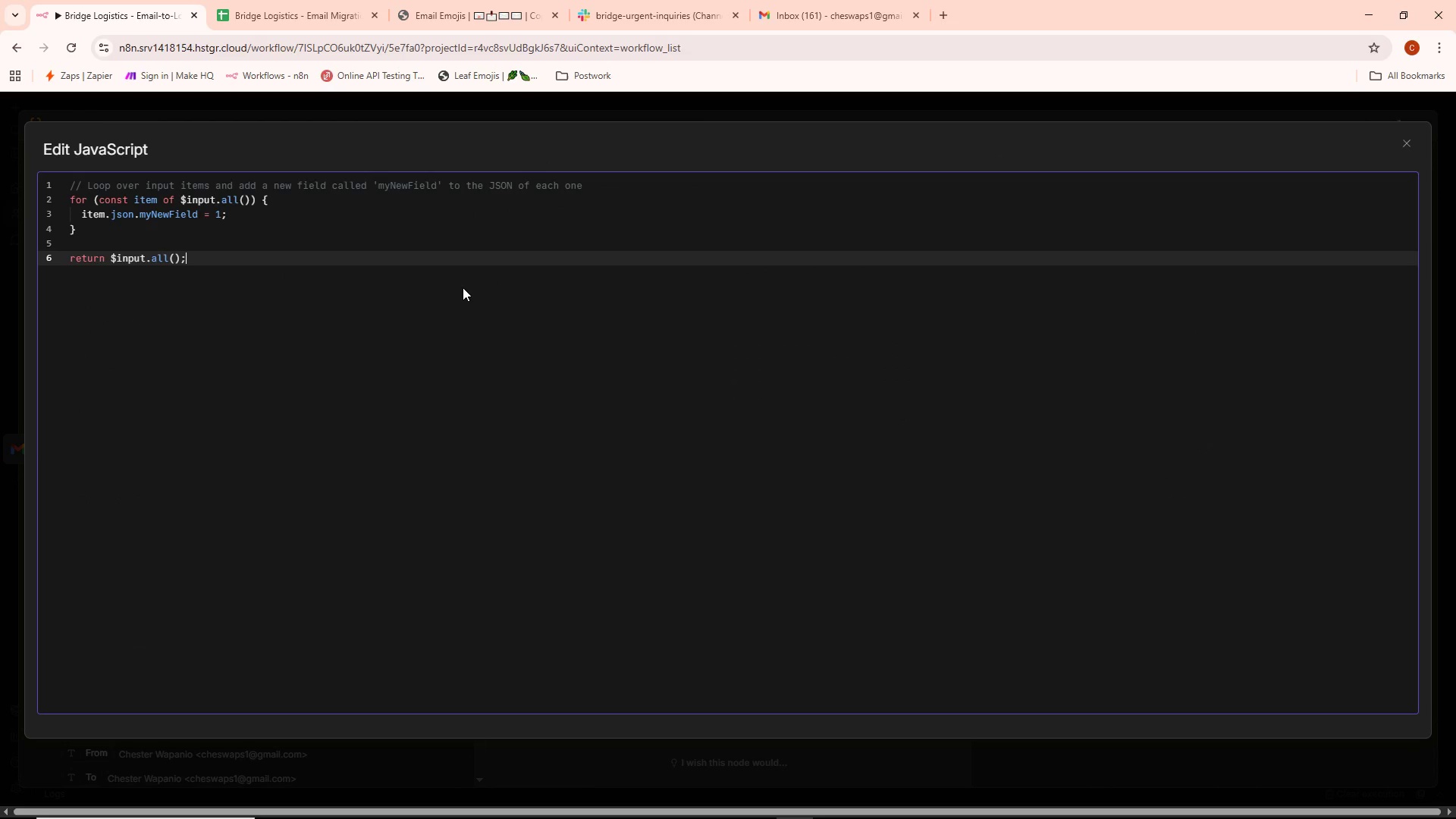 
key(Control+A)
 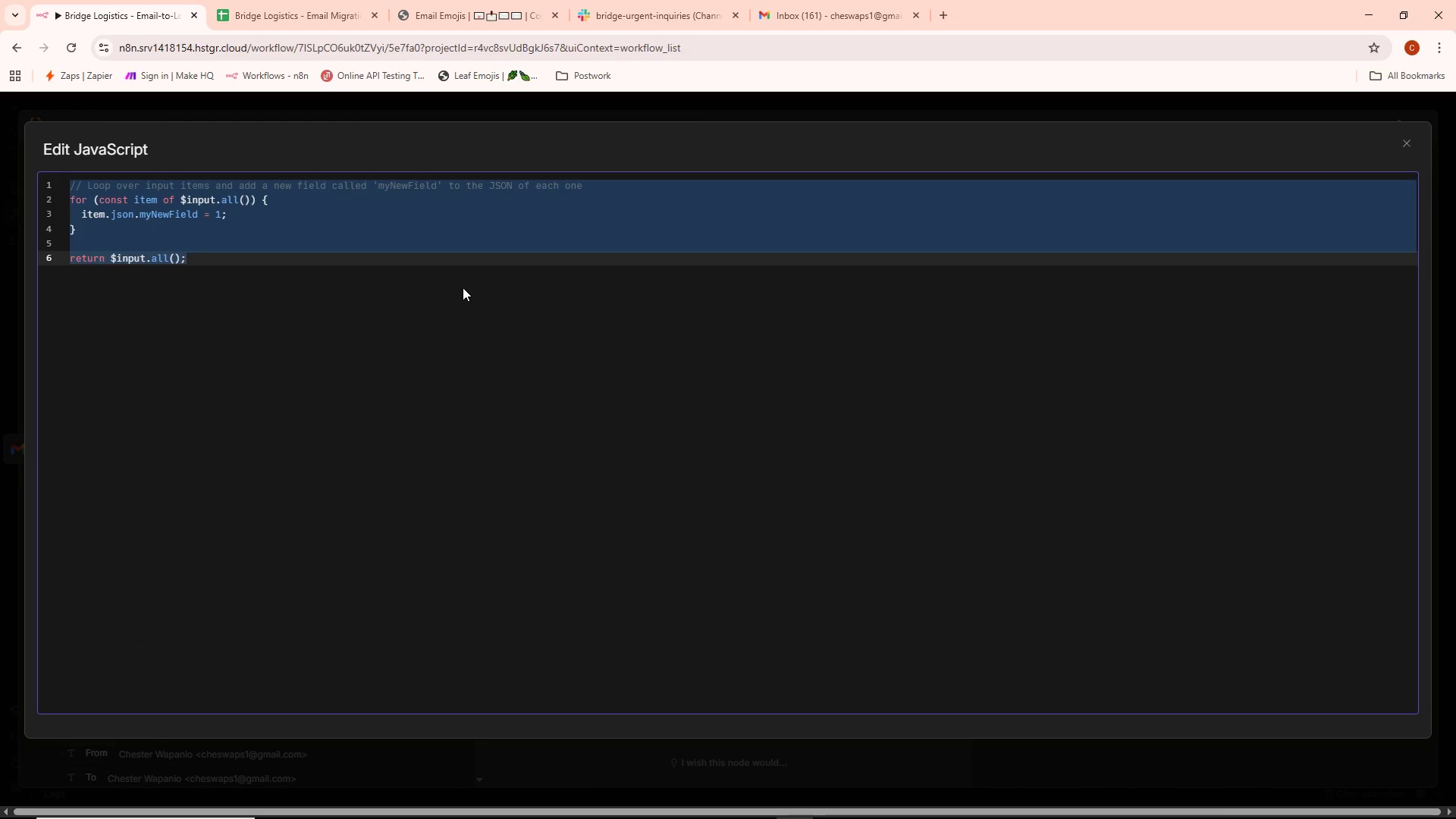 
key(Backspace)
 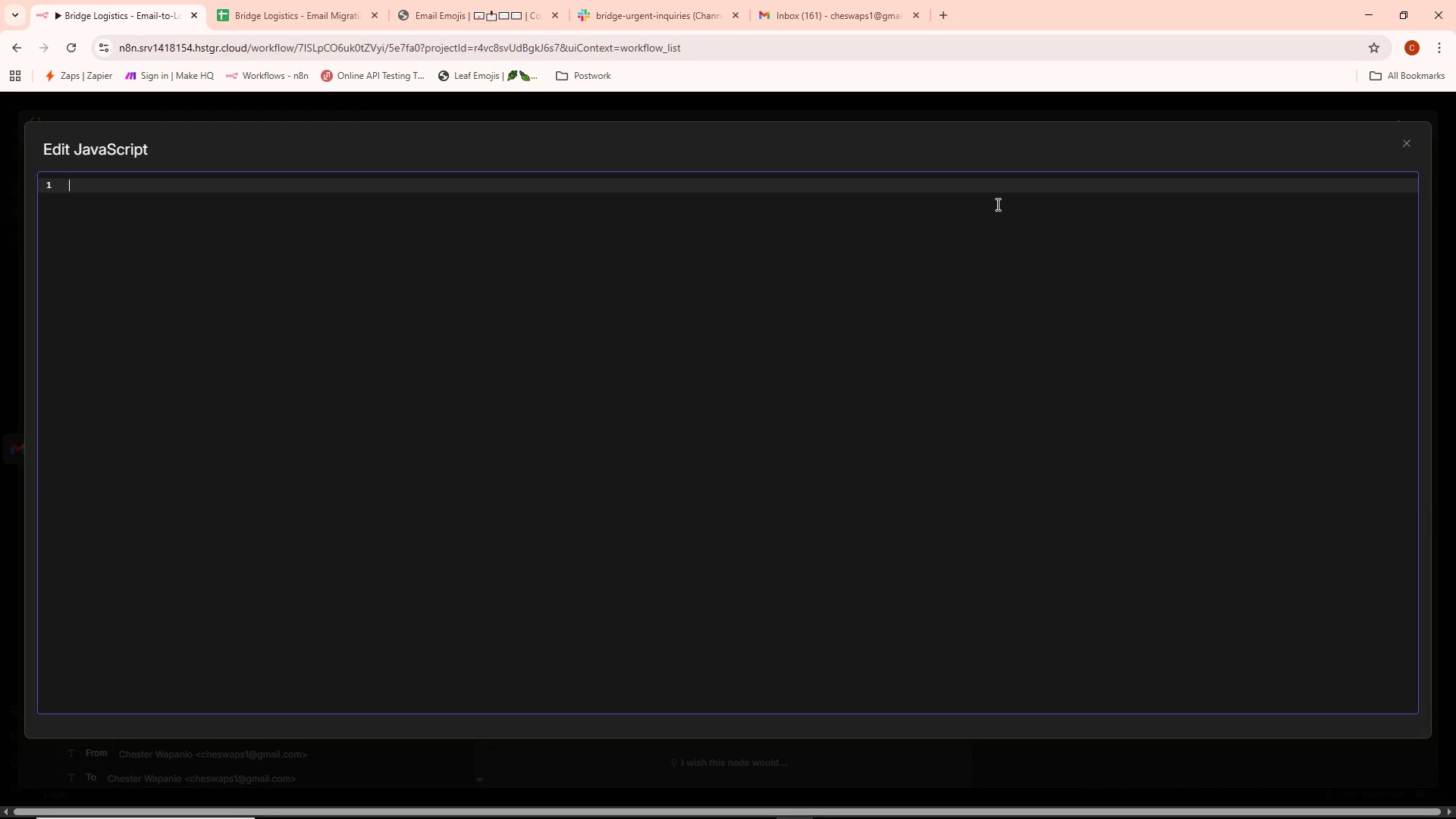 
type(const email = $input)
 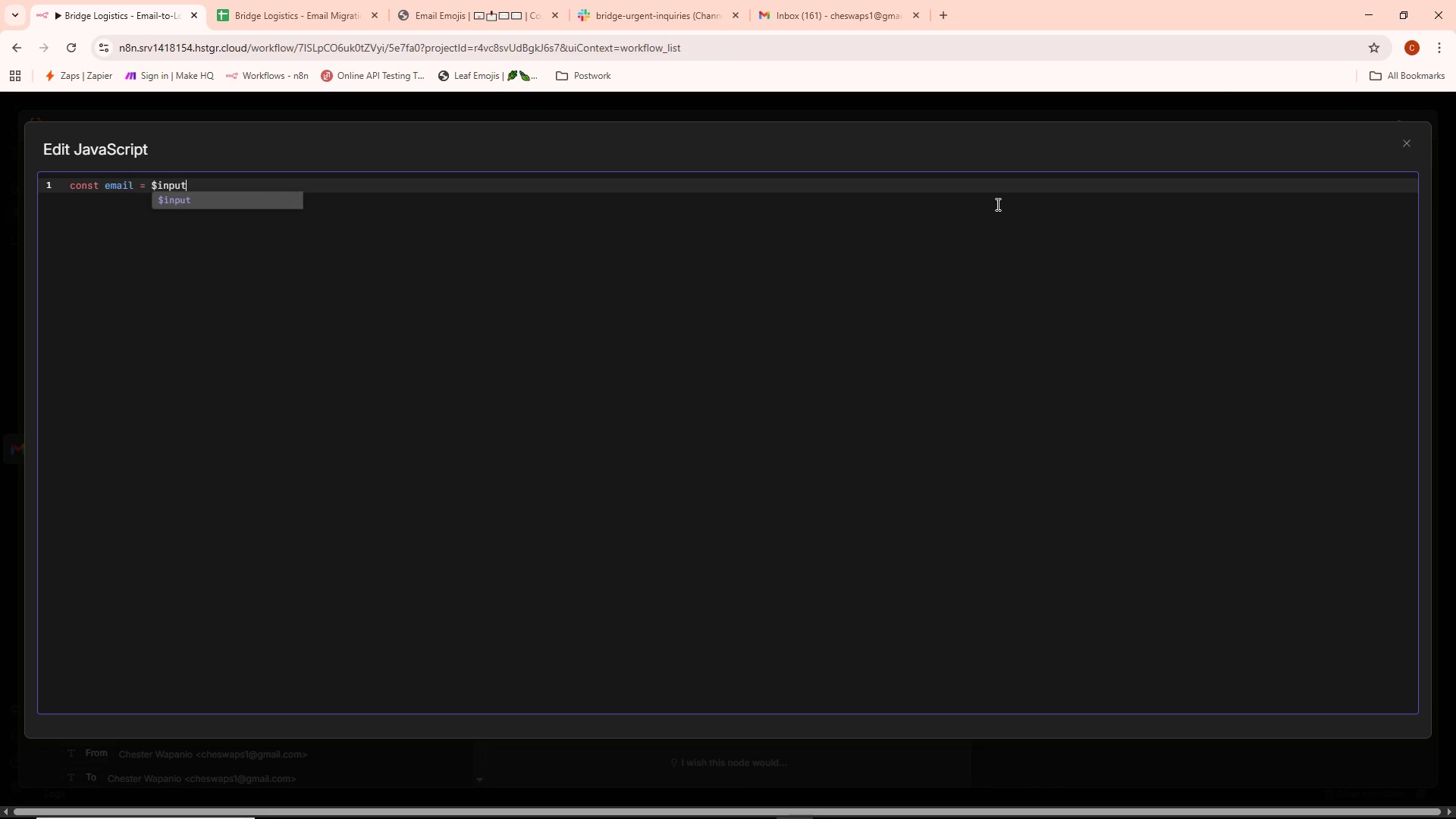 
wait(6.39)
 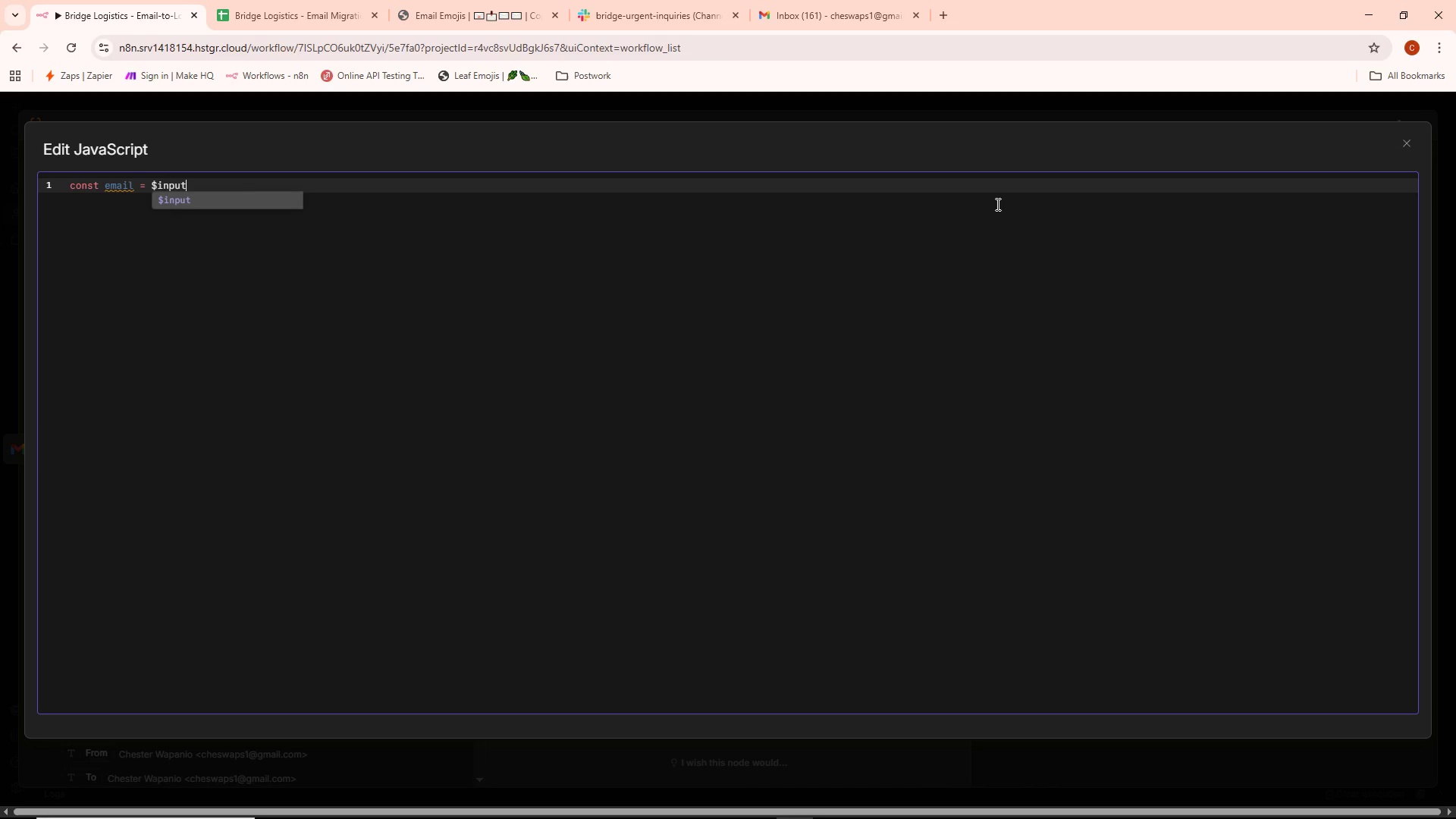 
type(.first()
 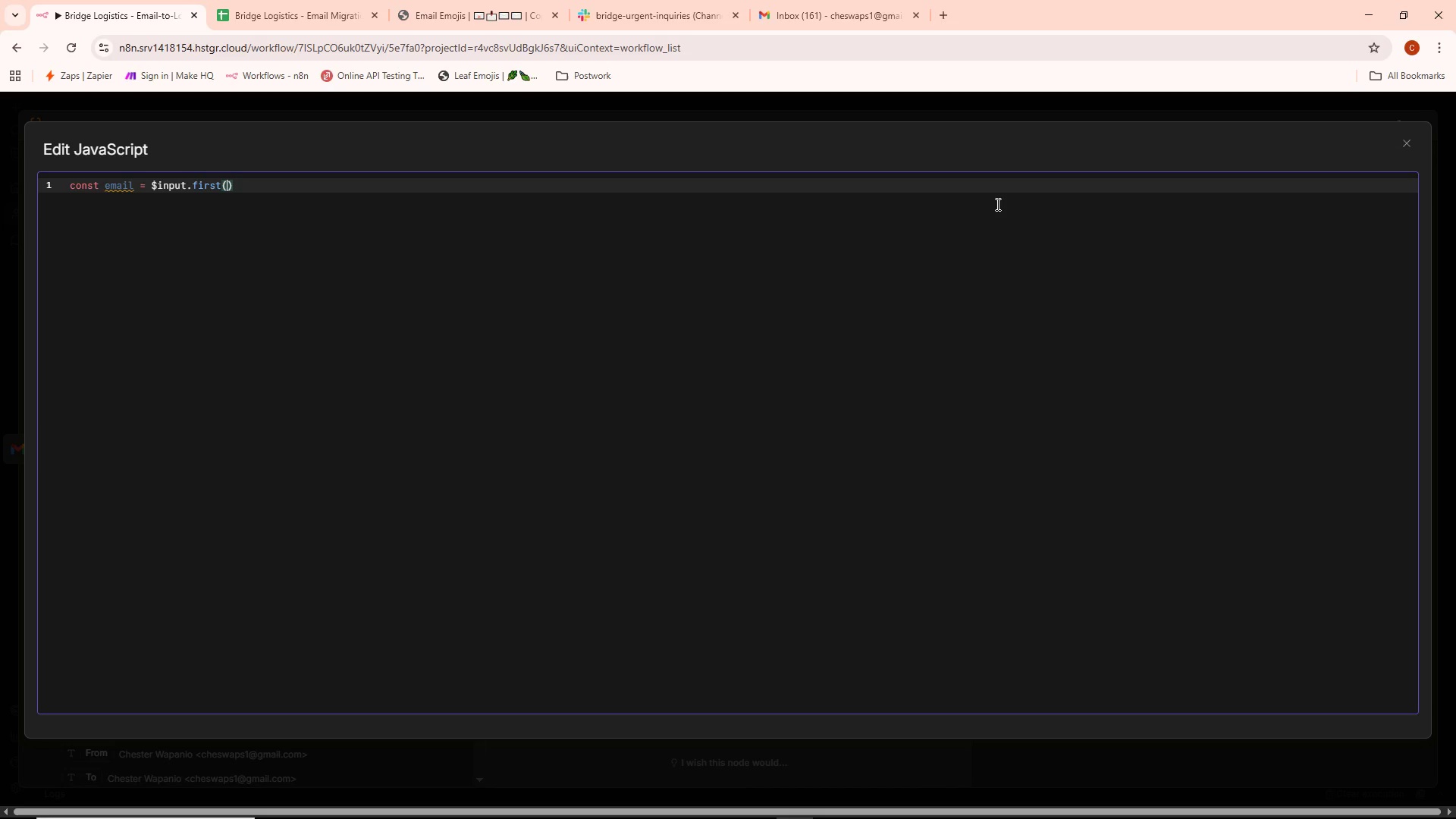 
key(ArrowRight)
 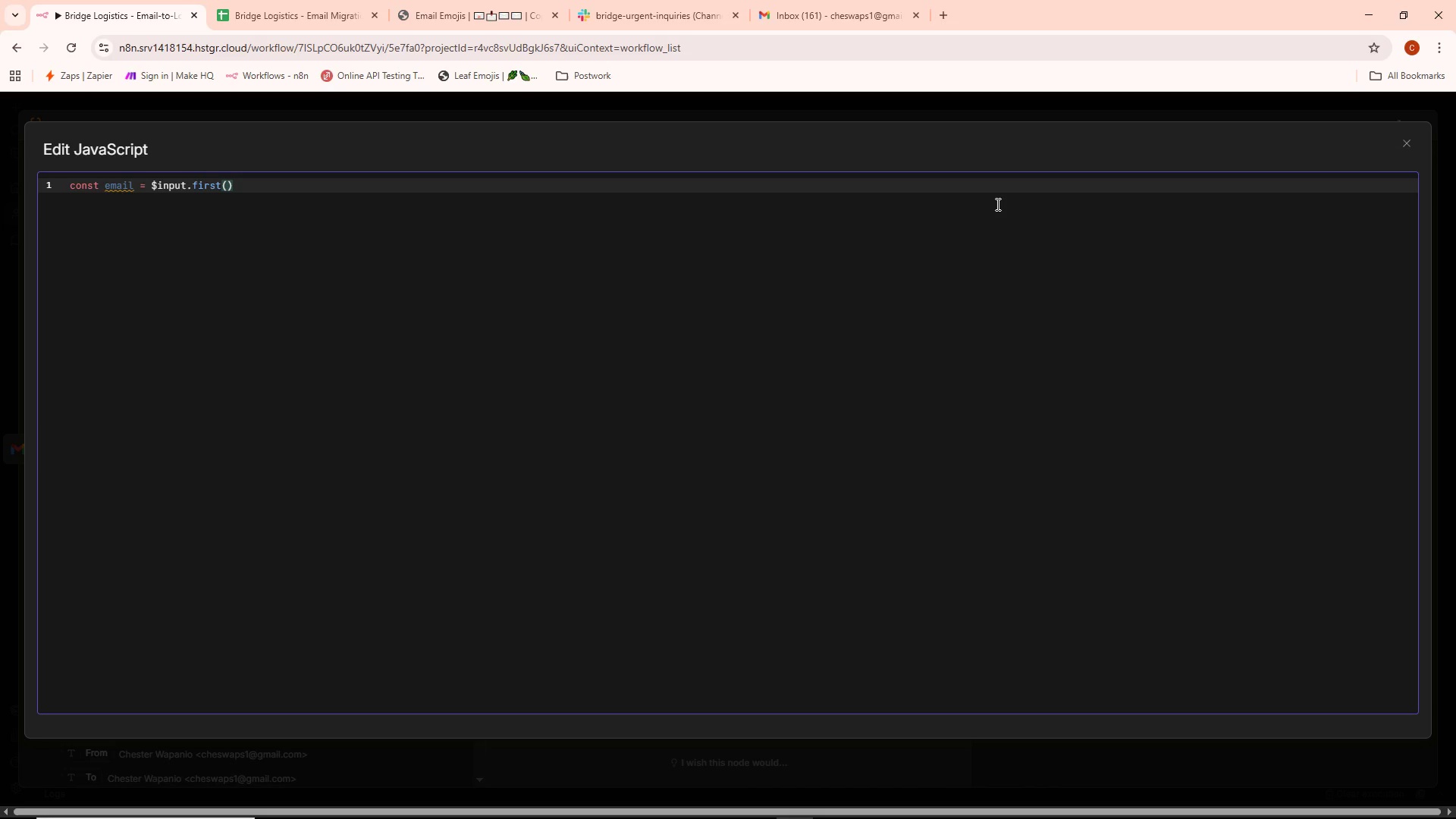 
type(.json;)
 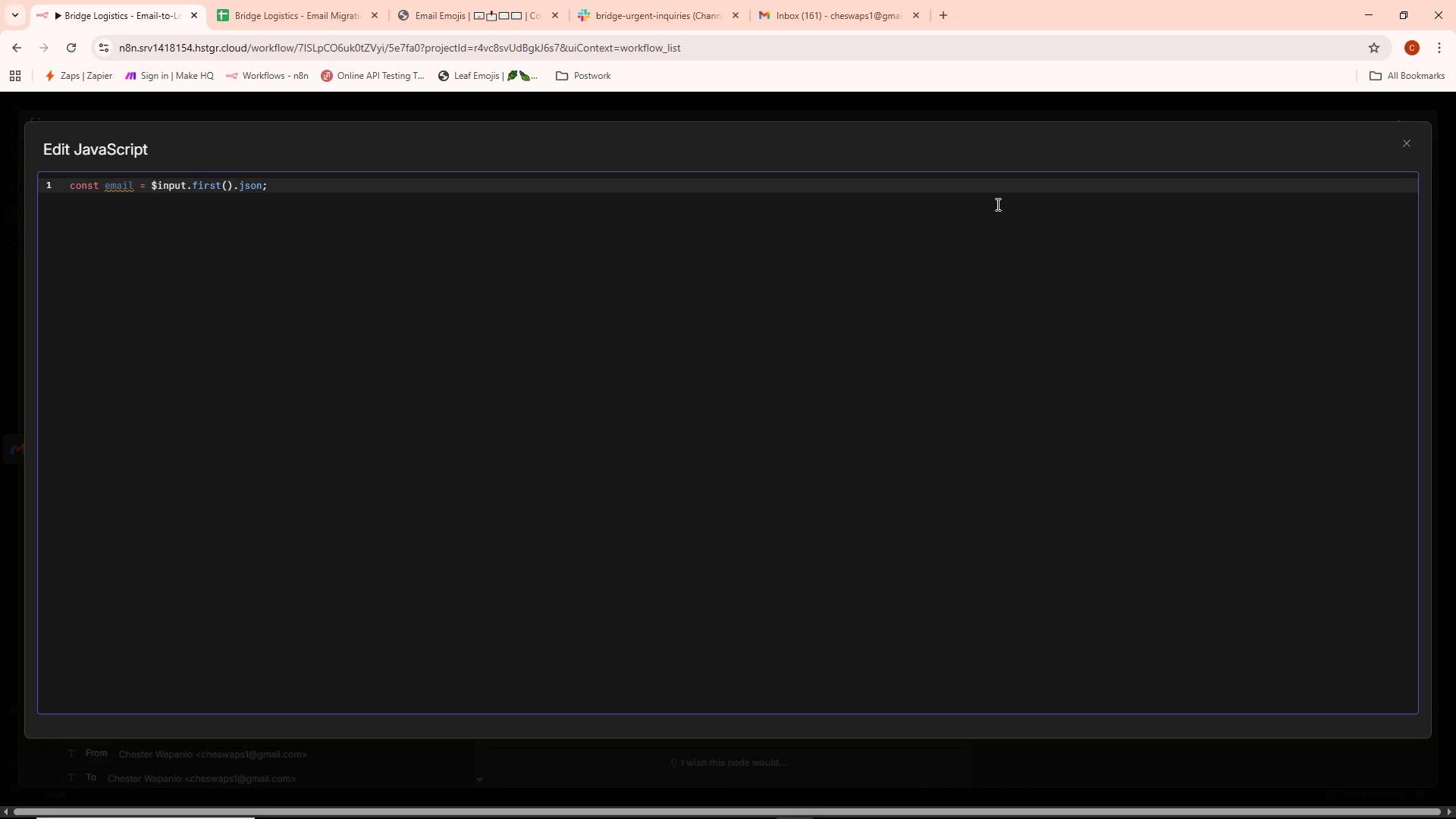 
wait(10.45)
 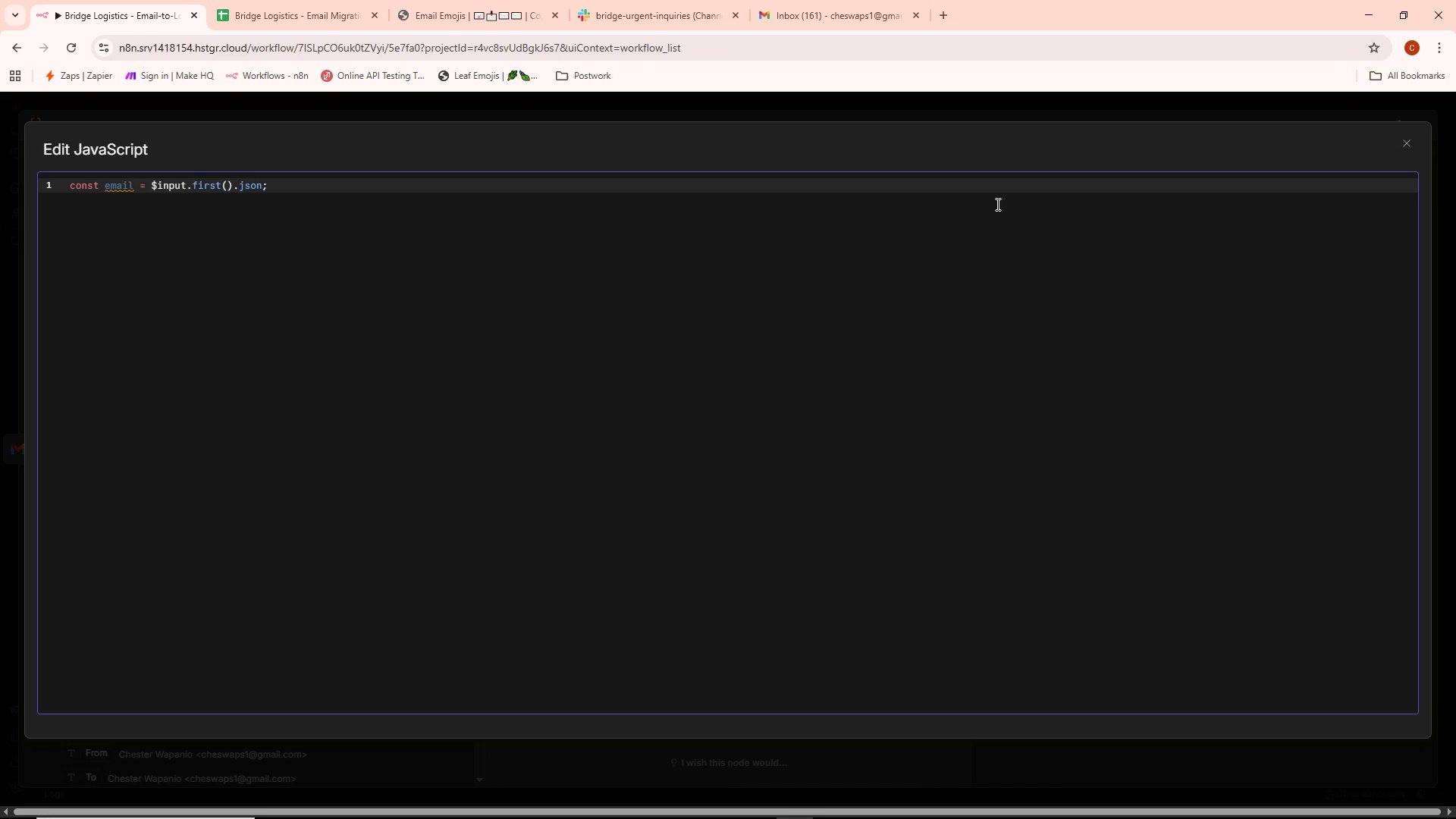 
key(Enter)
 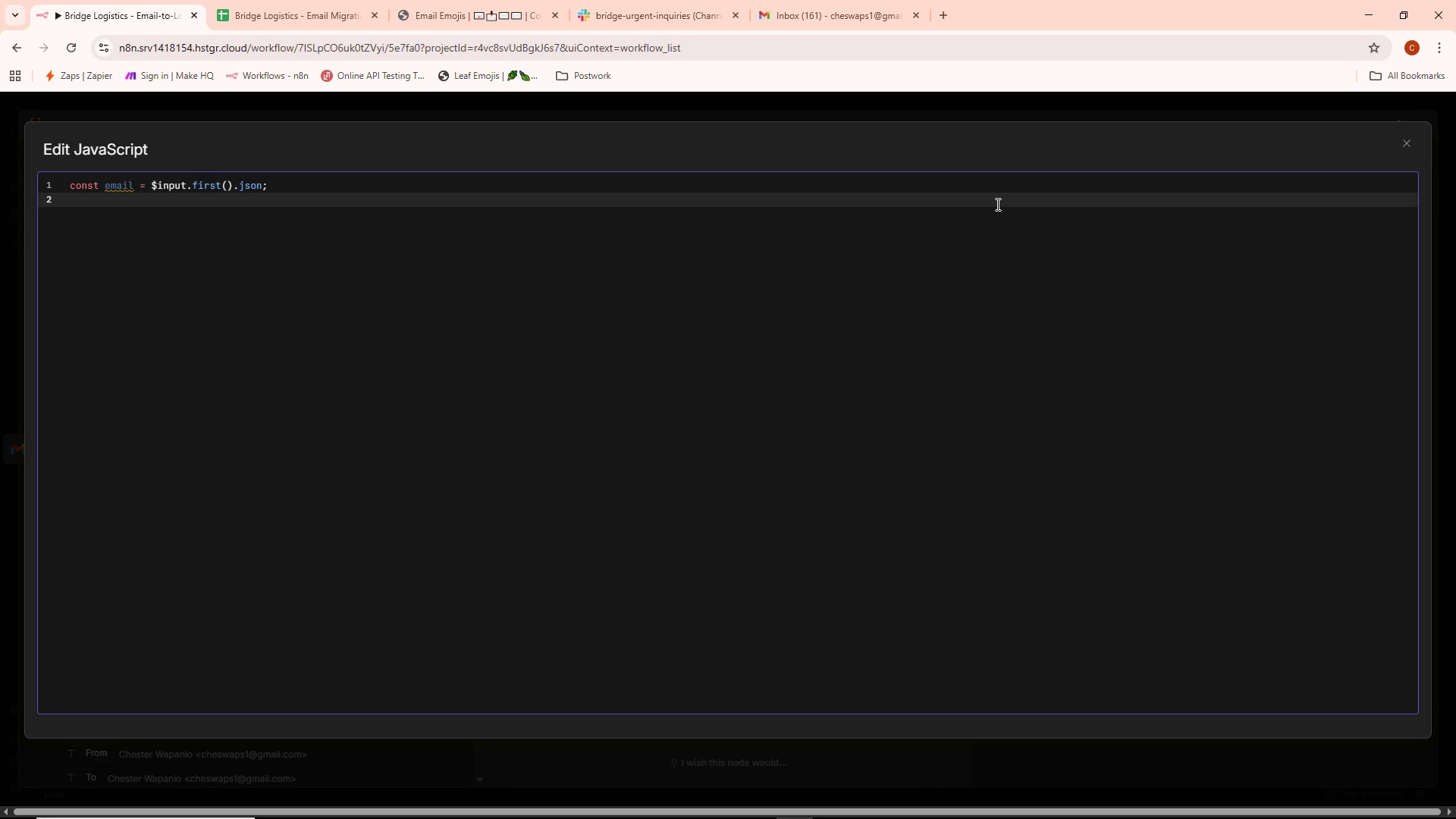 
key(Enter)
 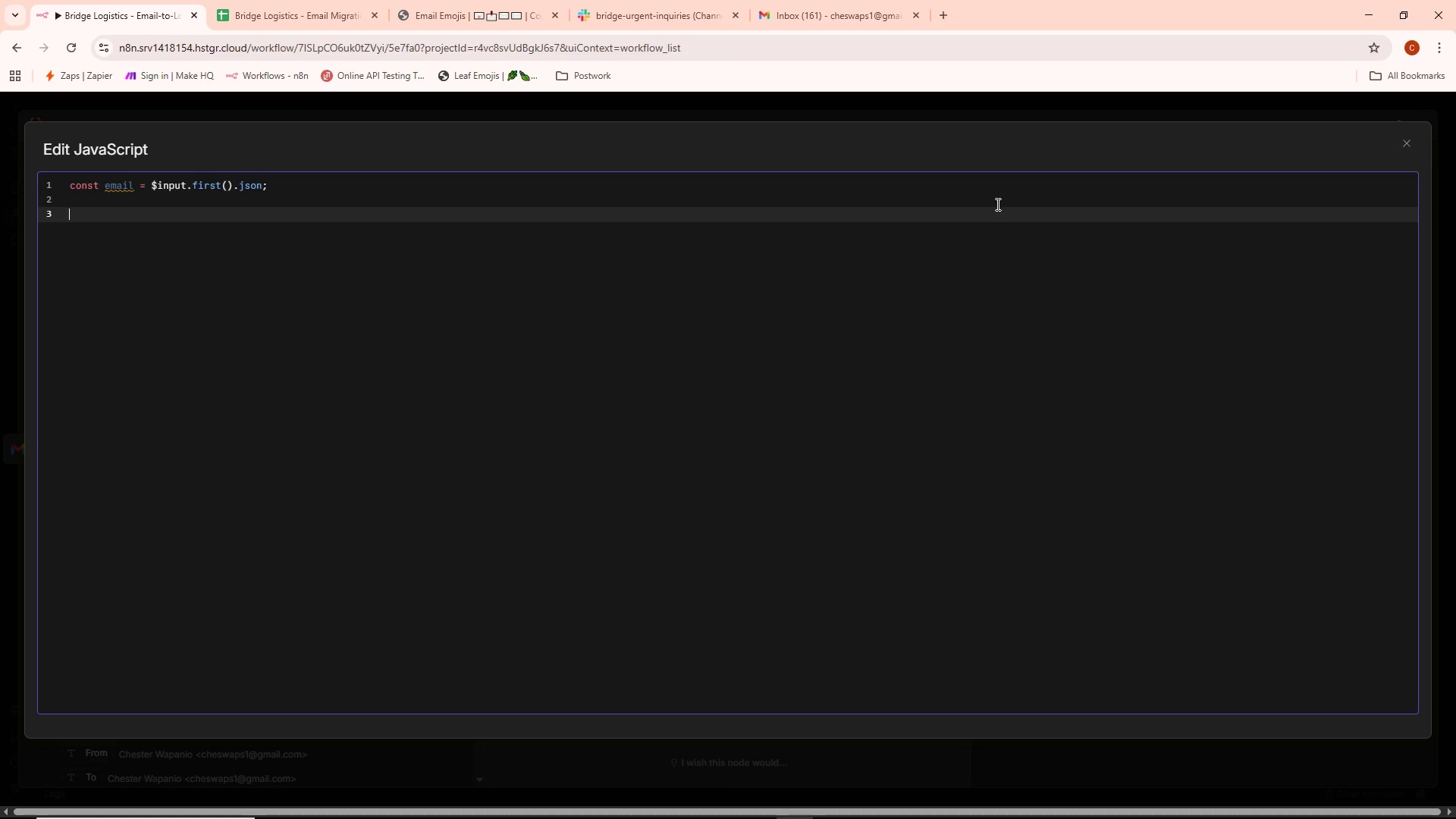 
type(const sender)
 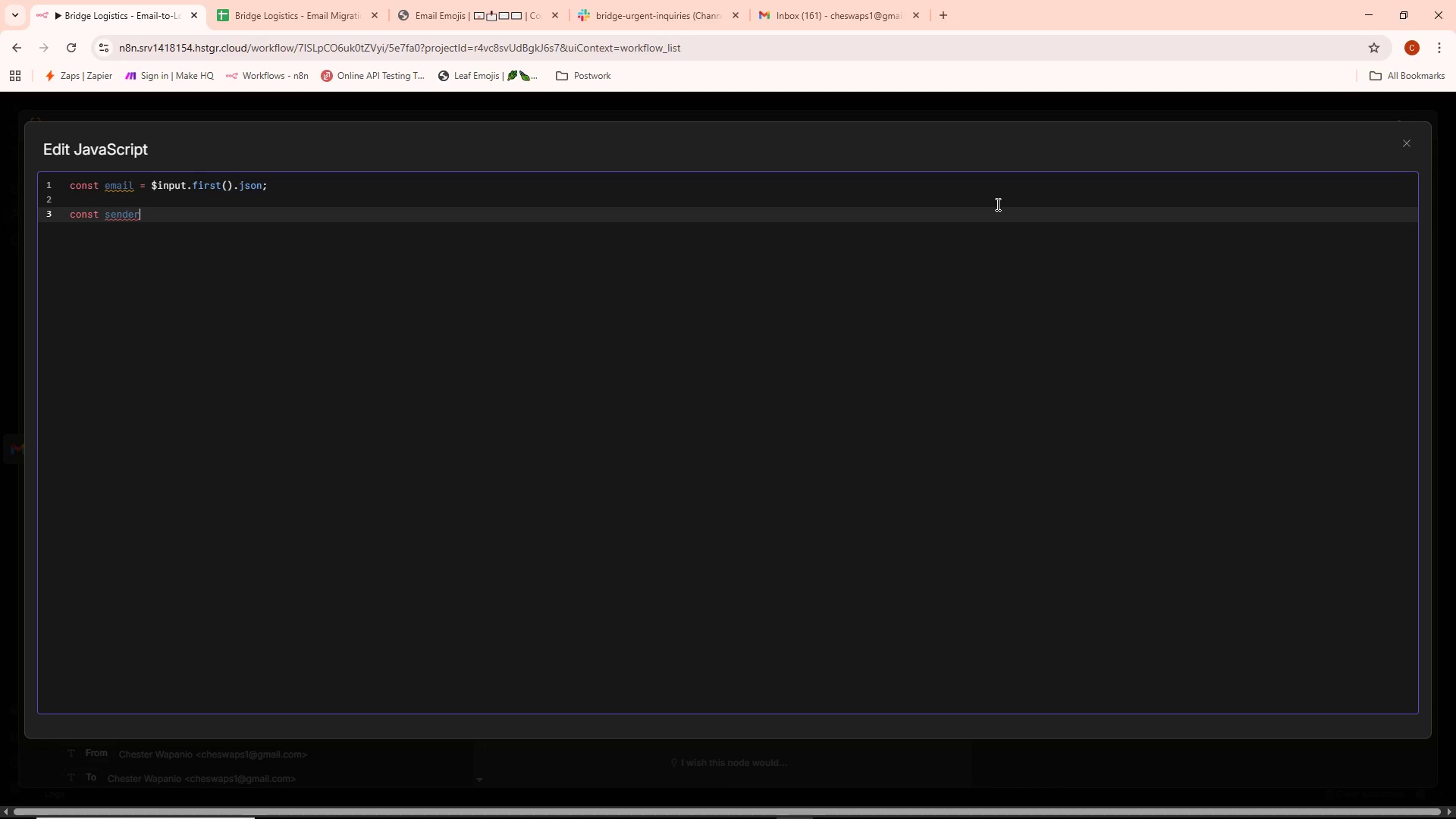 
type( = email.from || ')
 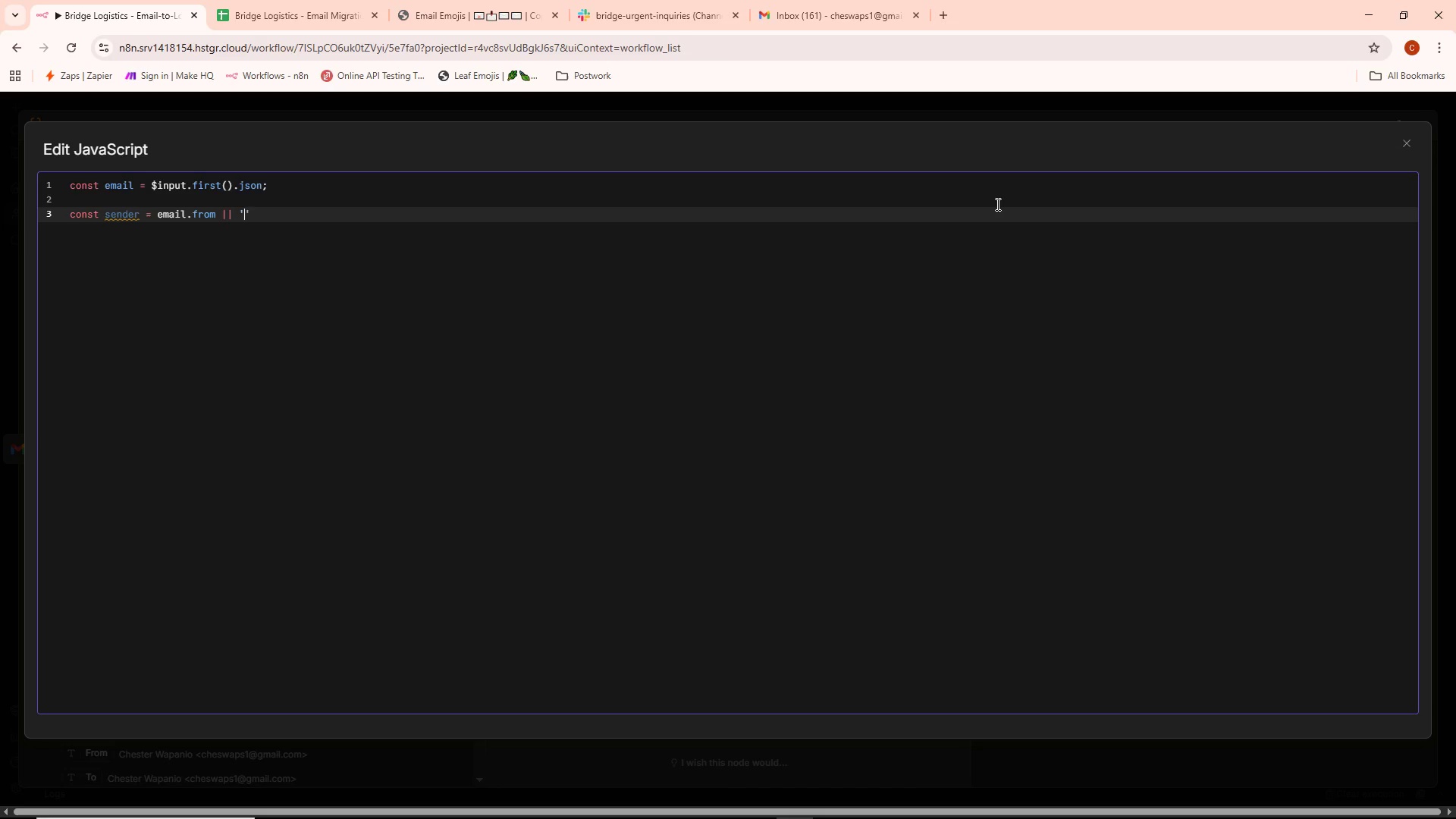 
key(ArrowRight)
 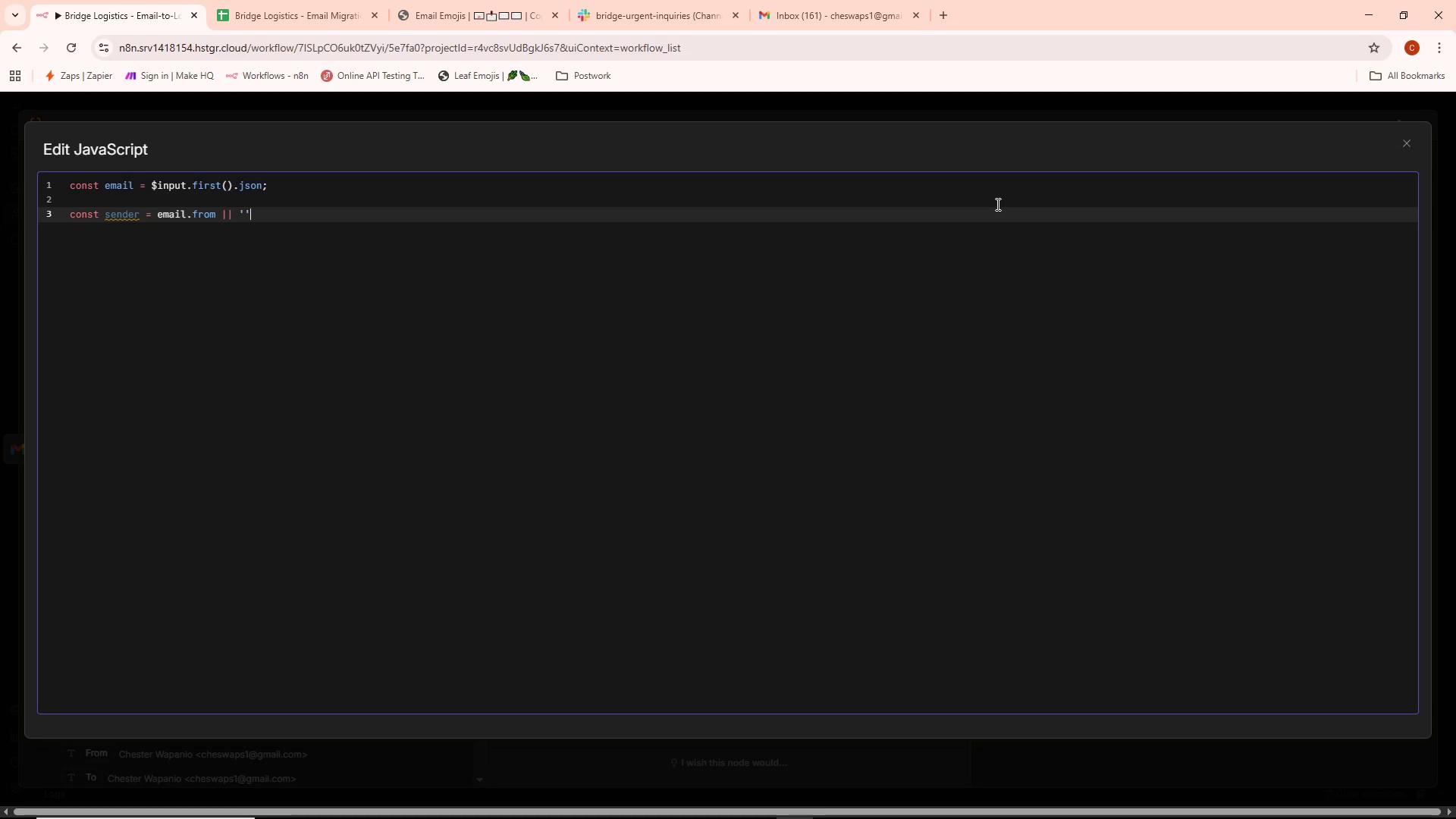 
key(Semicolon)
 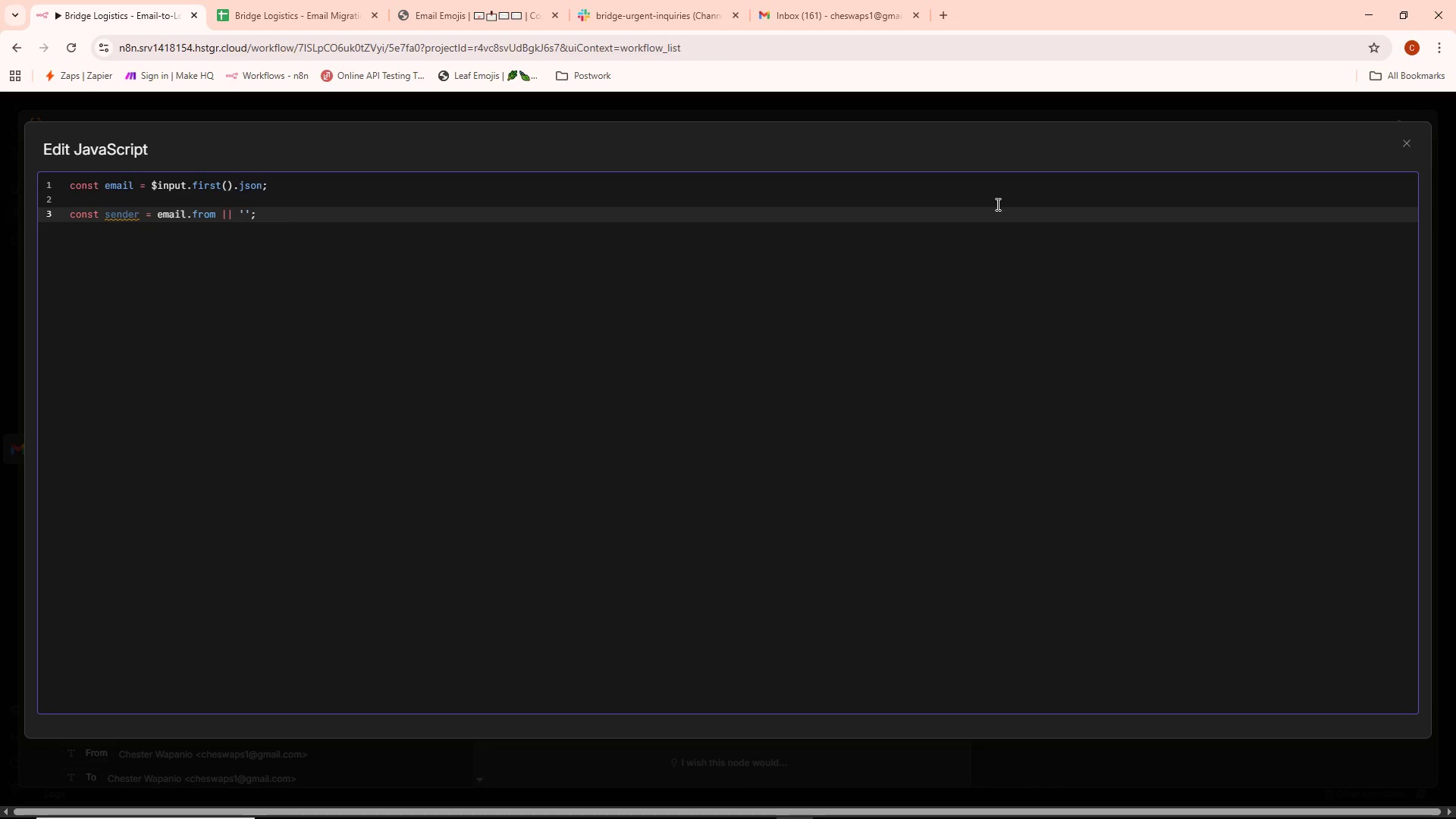 
key(Enter)
 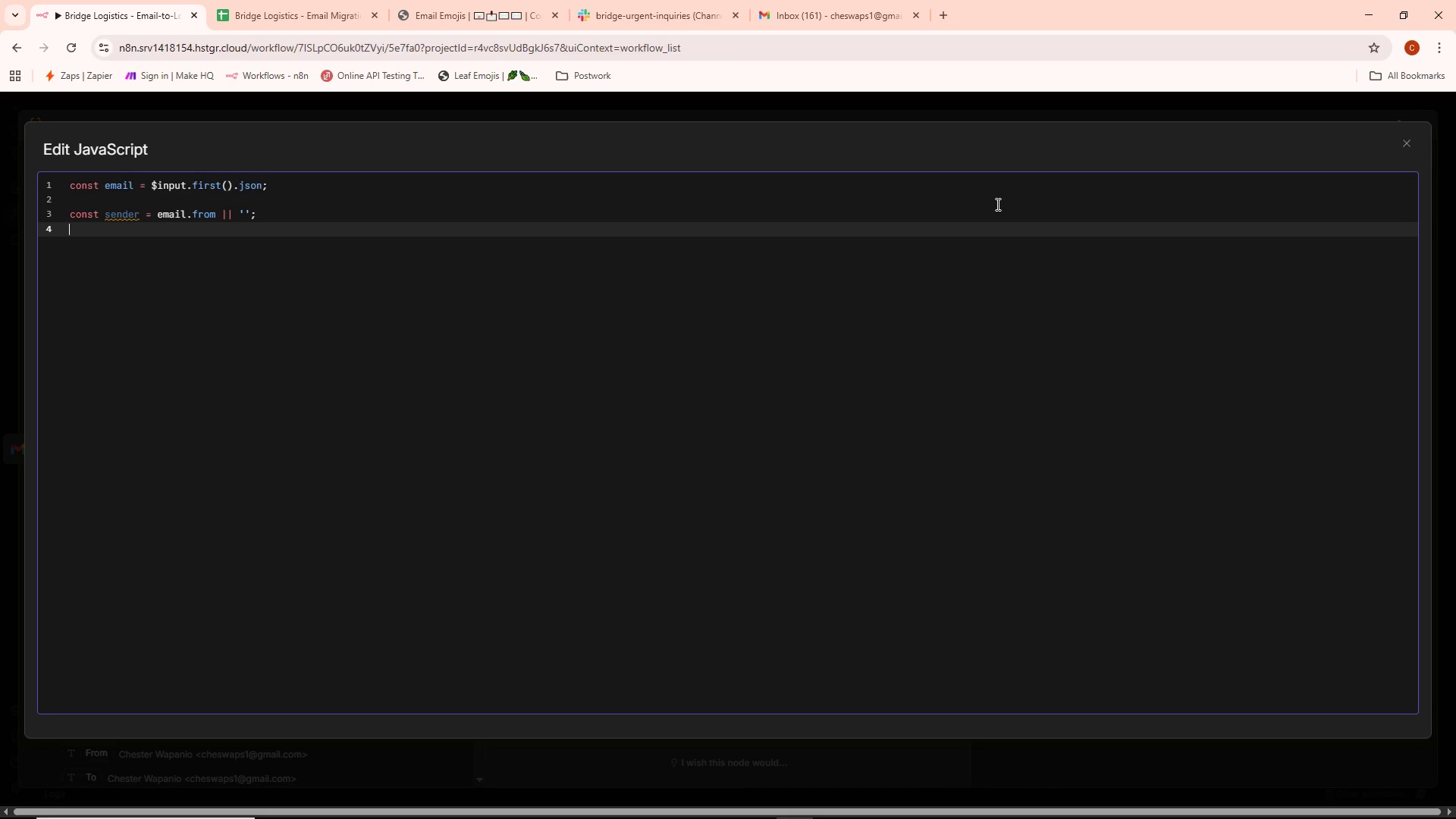 
type(const senderemail = sender.matcvh)
key(Backspace)
key(Backspace)
type(c)
key(Backspace)
type(h)
 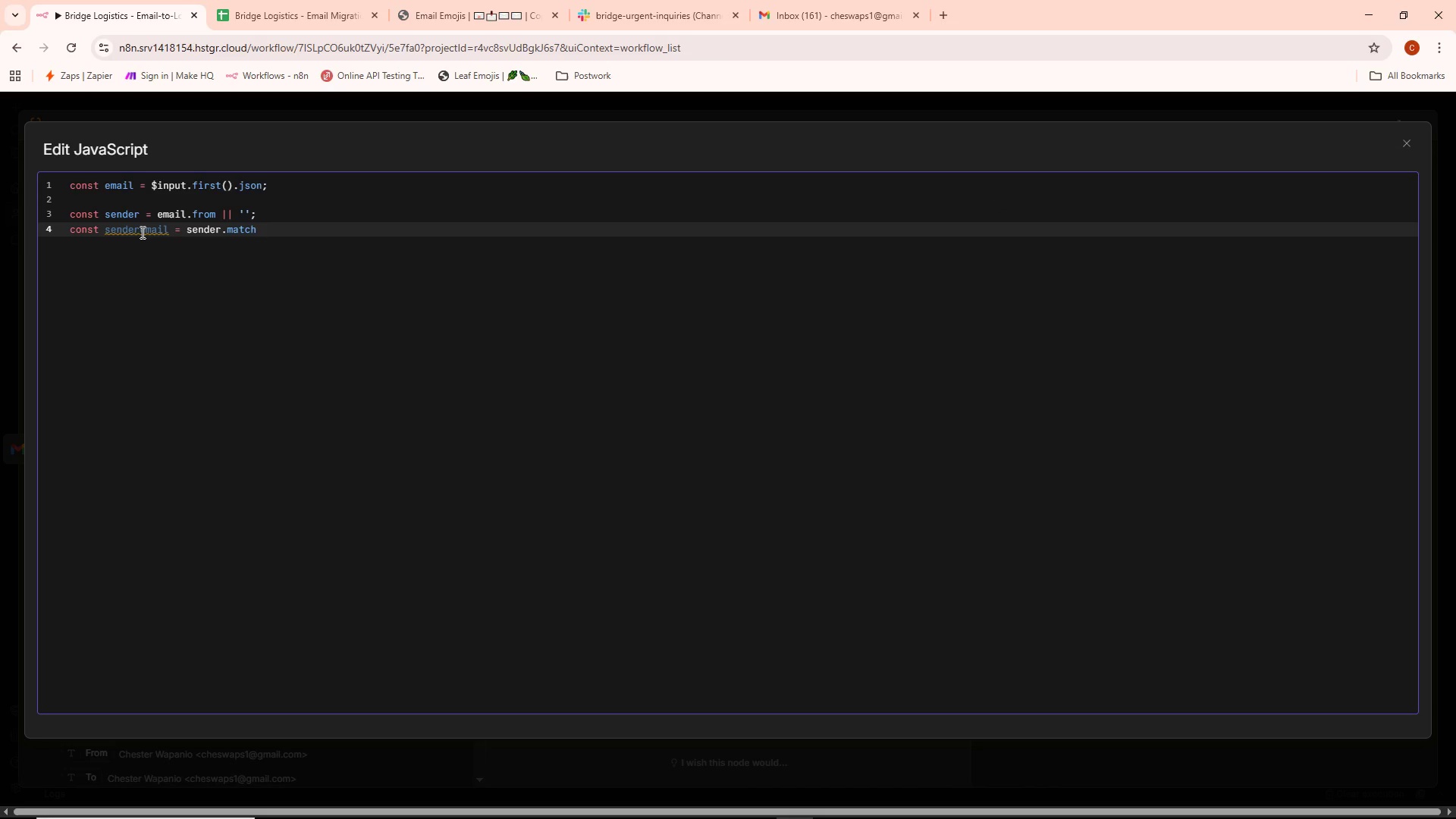 
wait(12.0)
 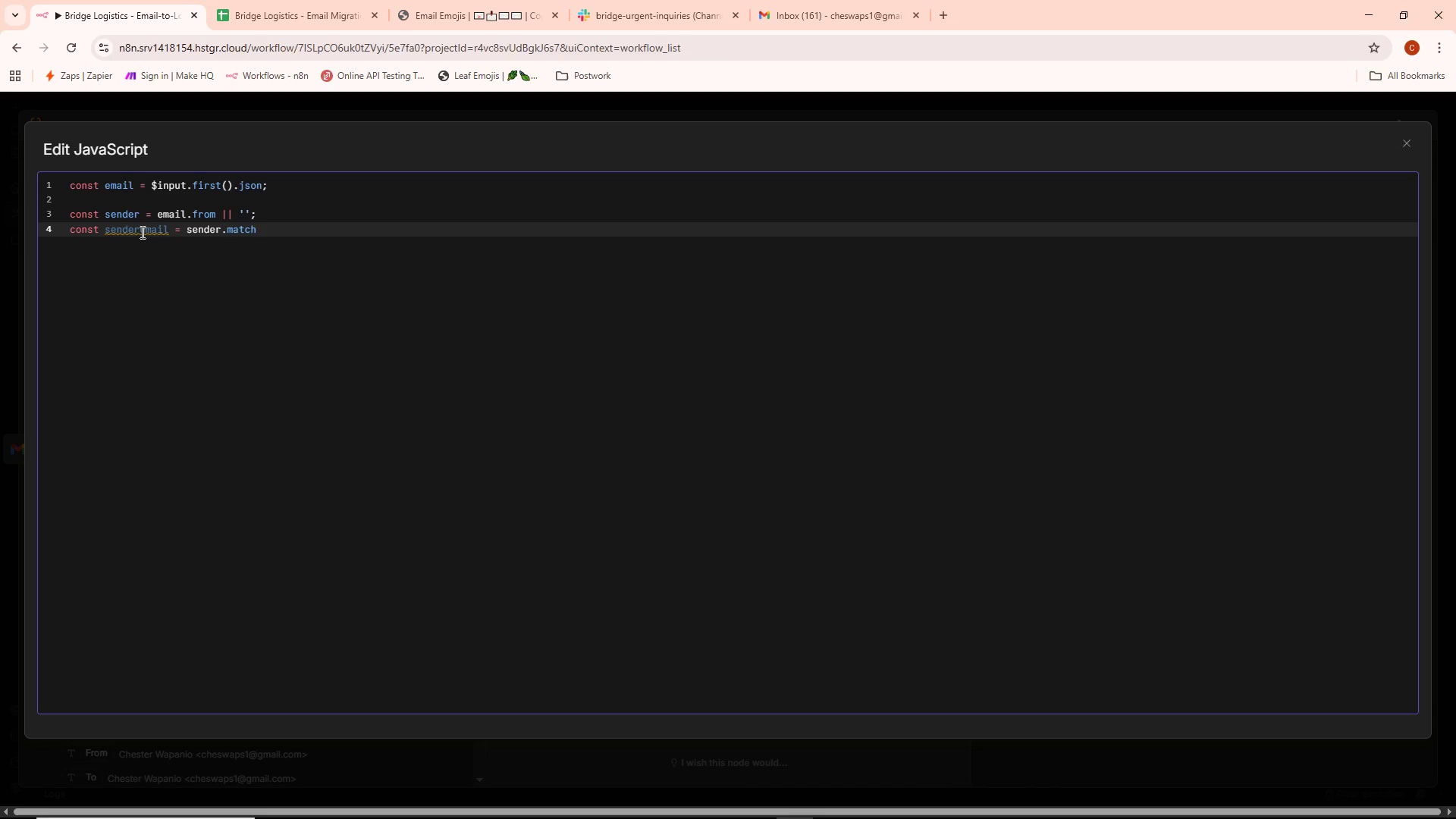 
double_click([146, 234])
 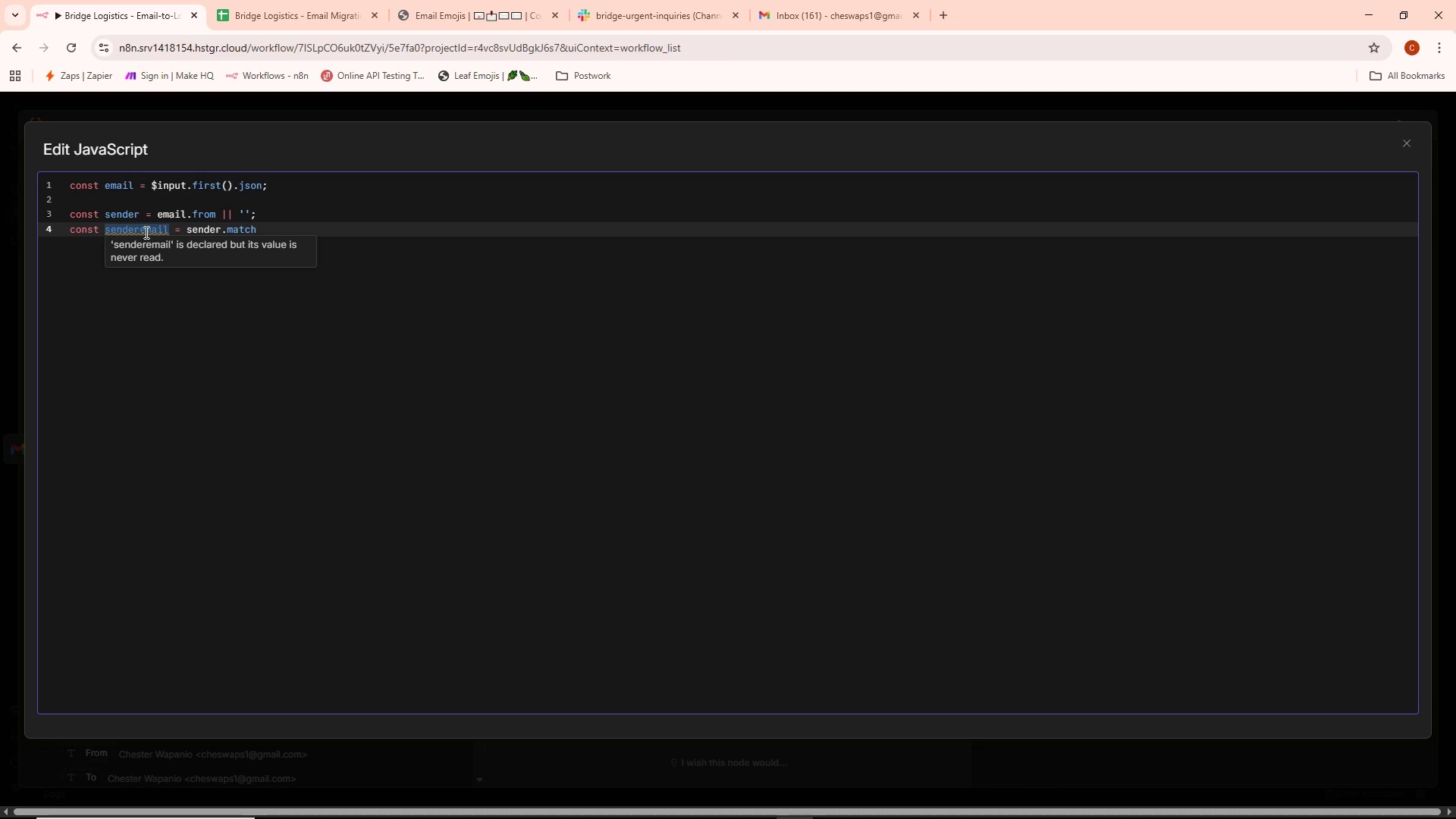 
left_click([145, 232])
 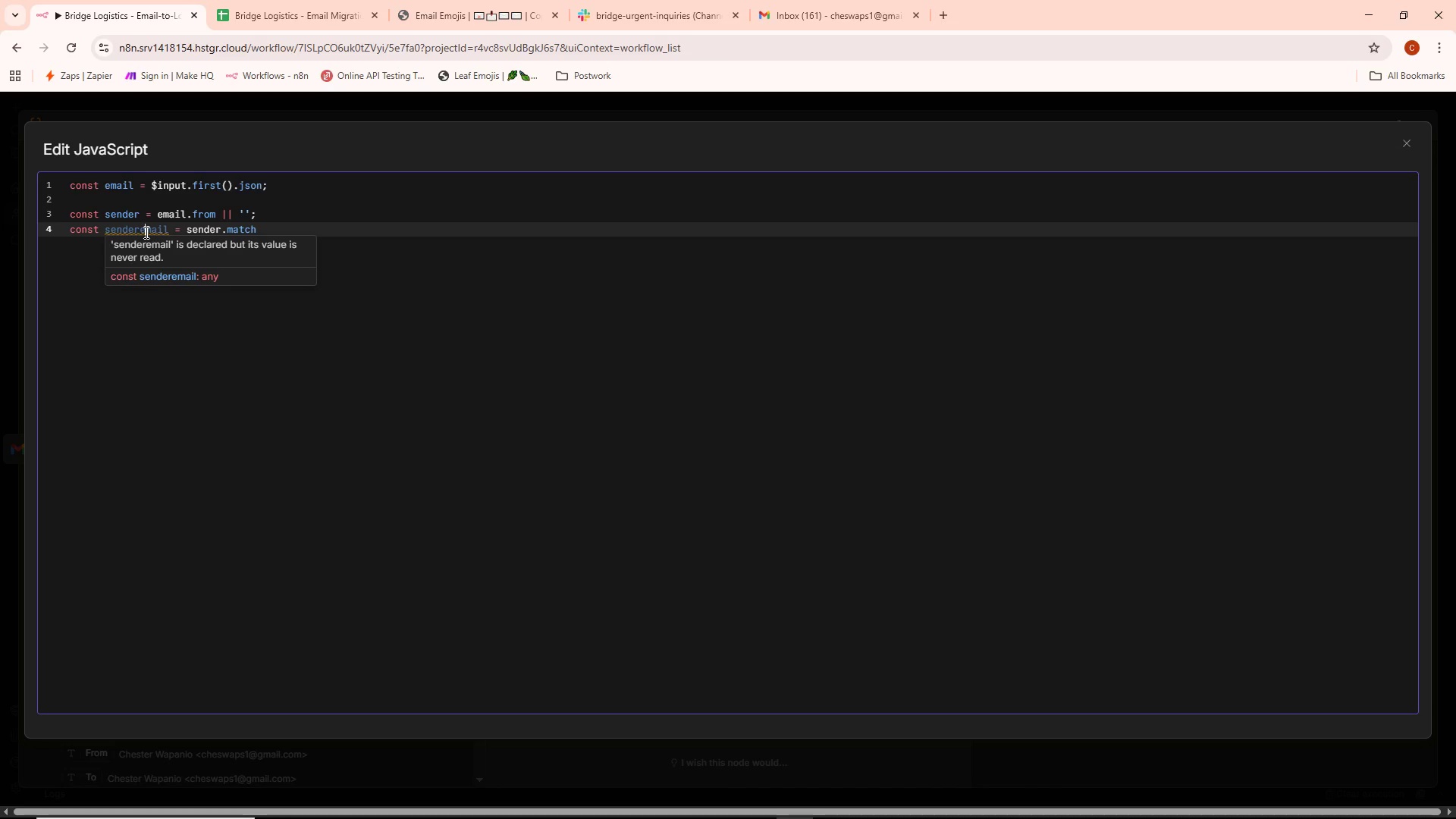 
key(Backspace)
 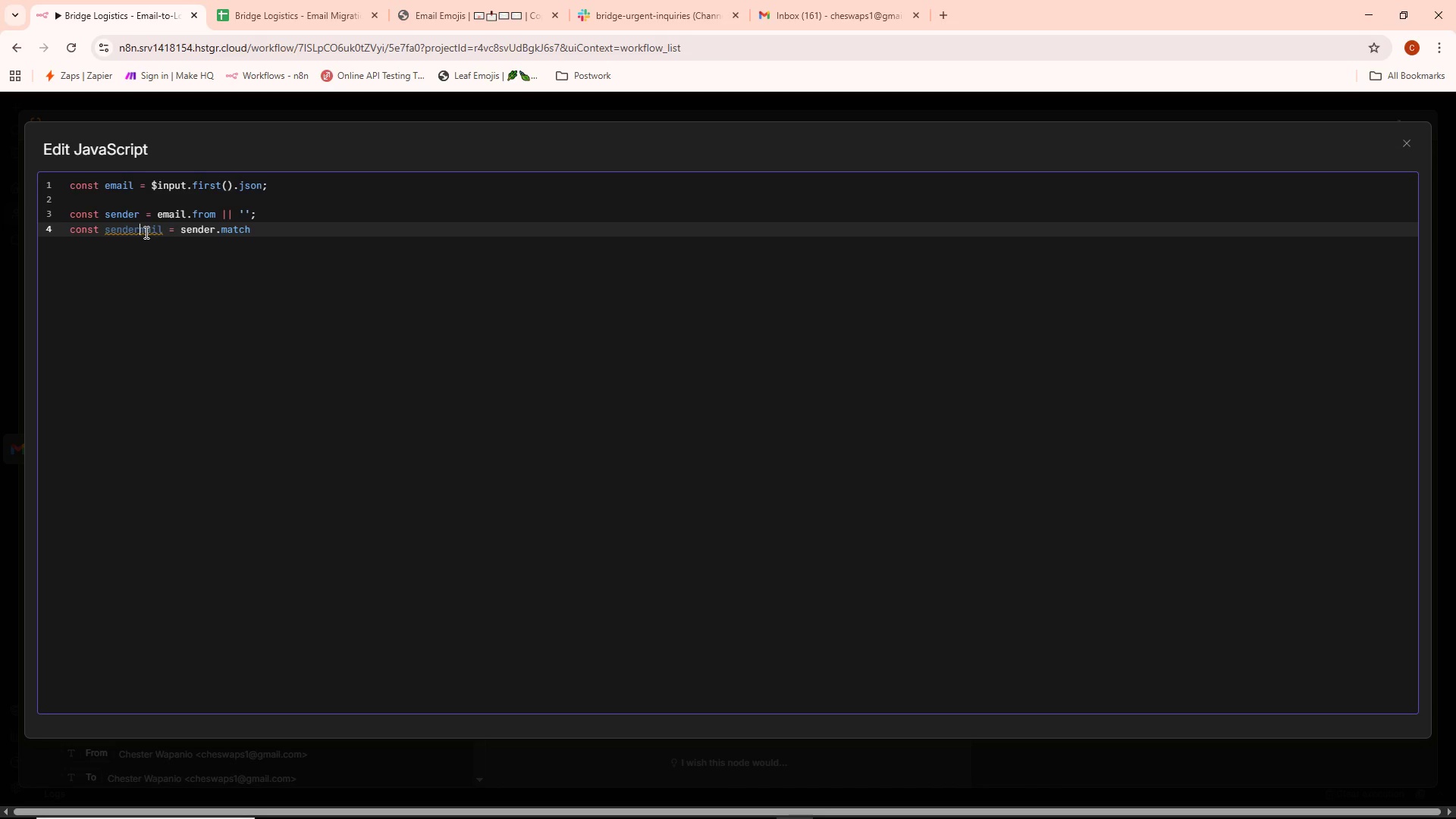 
key(Shift+ShiftRight)
 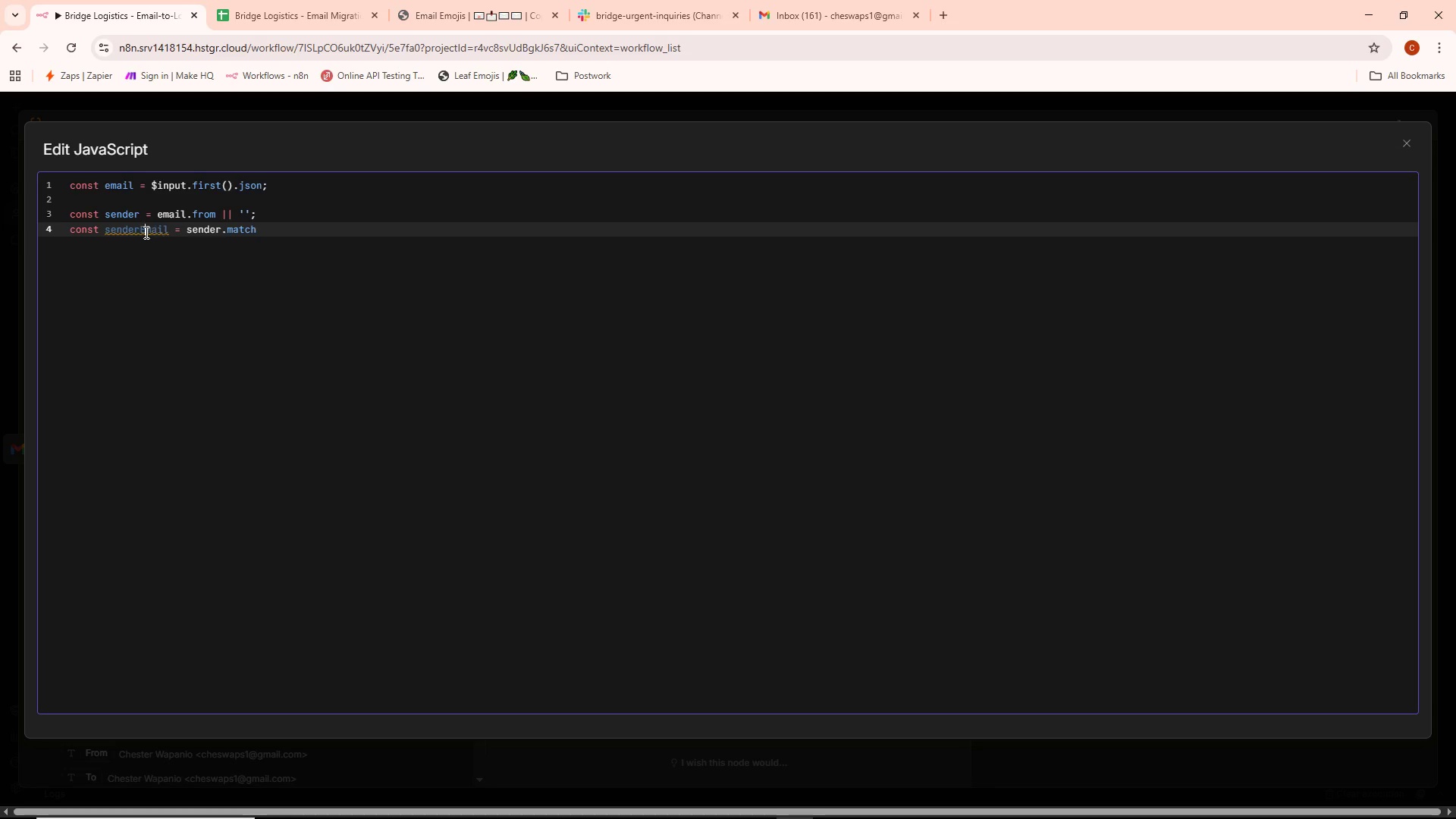 
key(Shift+E)
 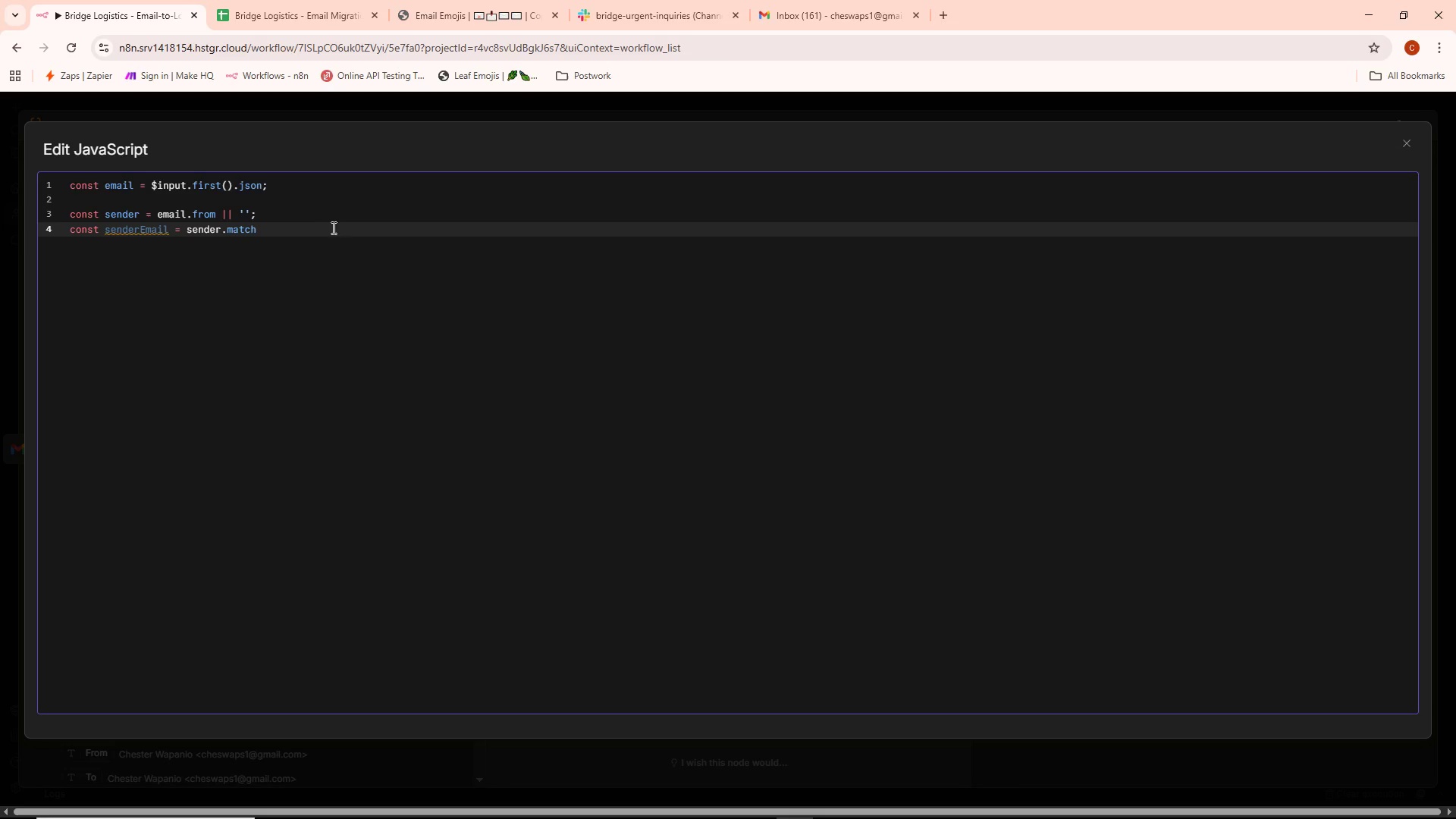 
left_click([283, 241])
 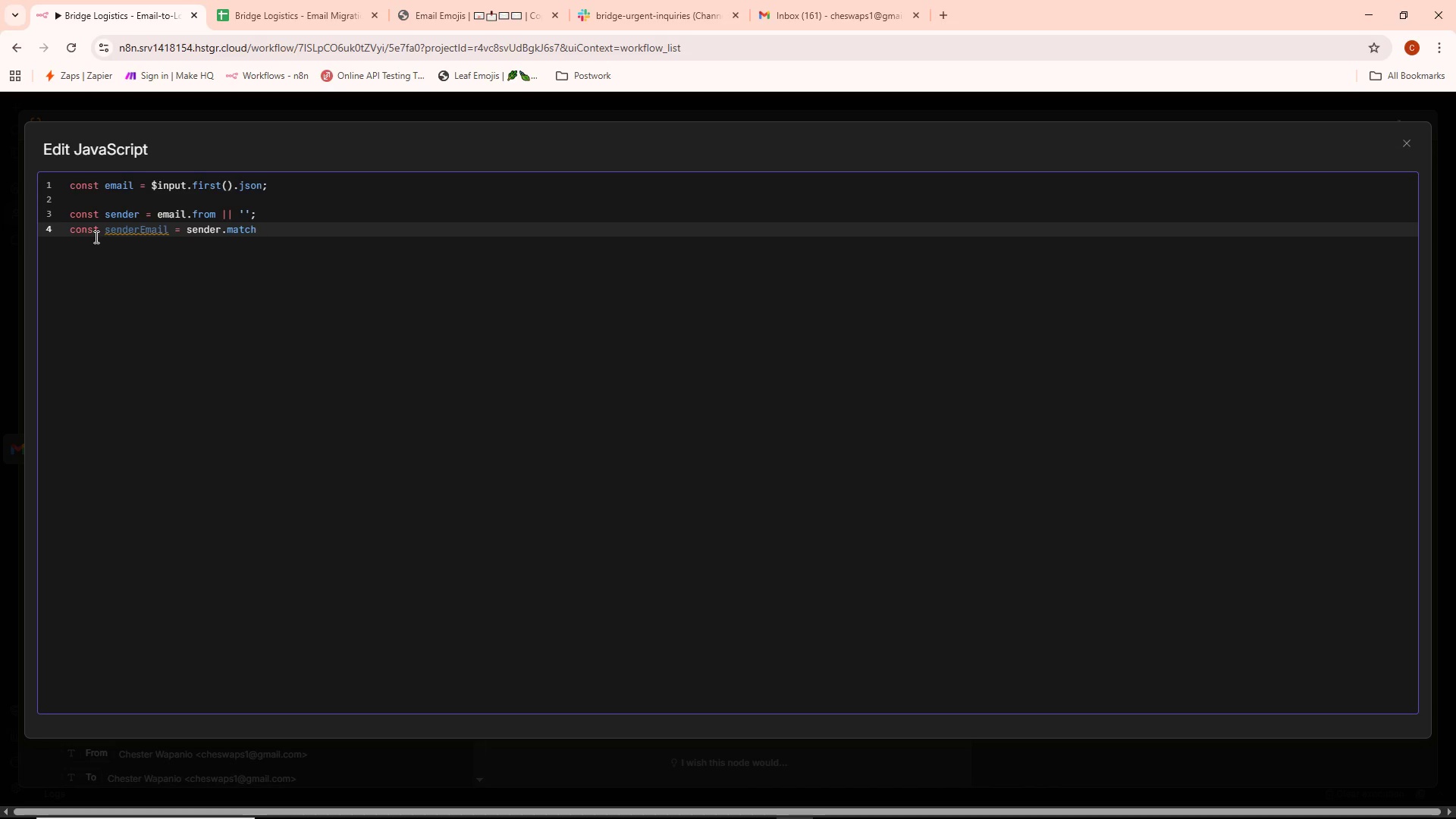 
wait(11.8)
 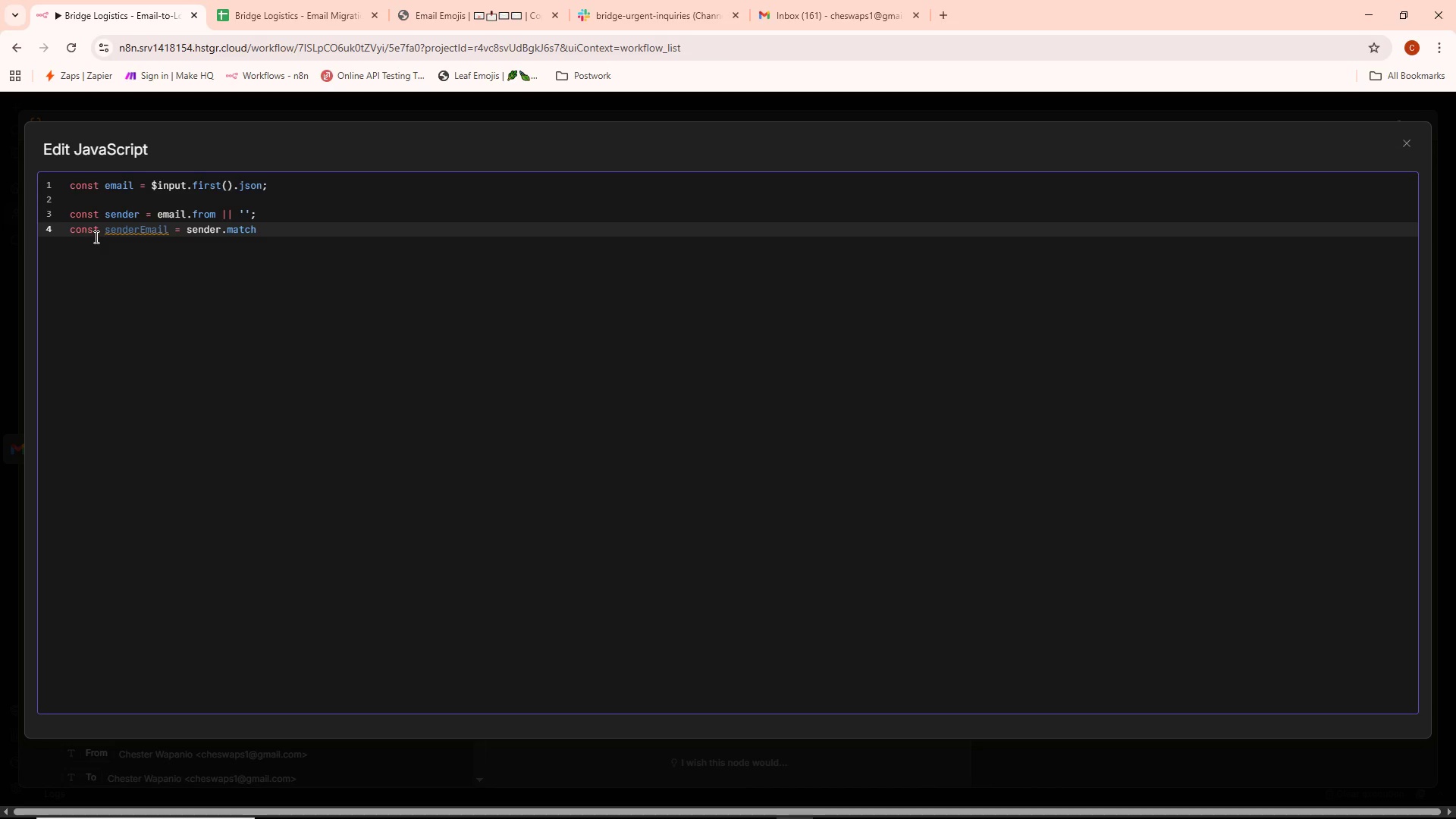 
key(Shift+9)
 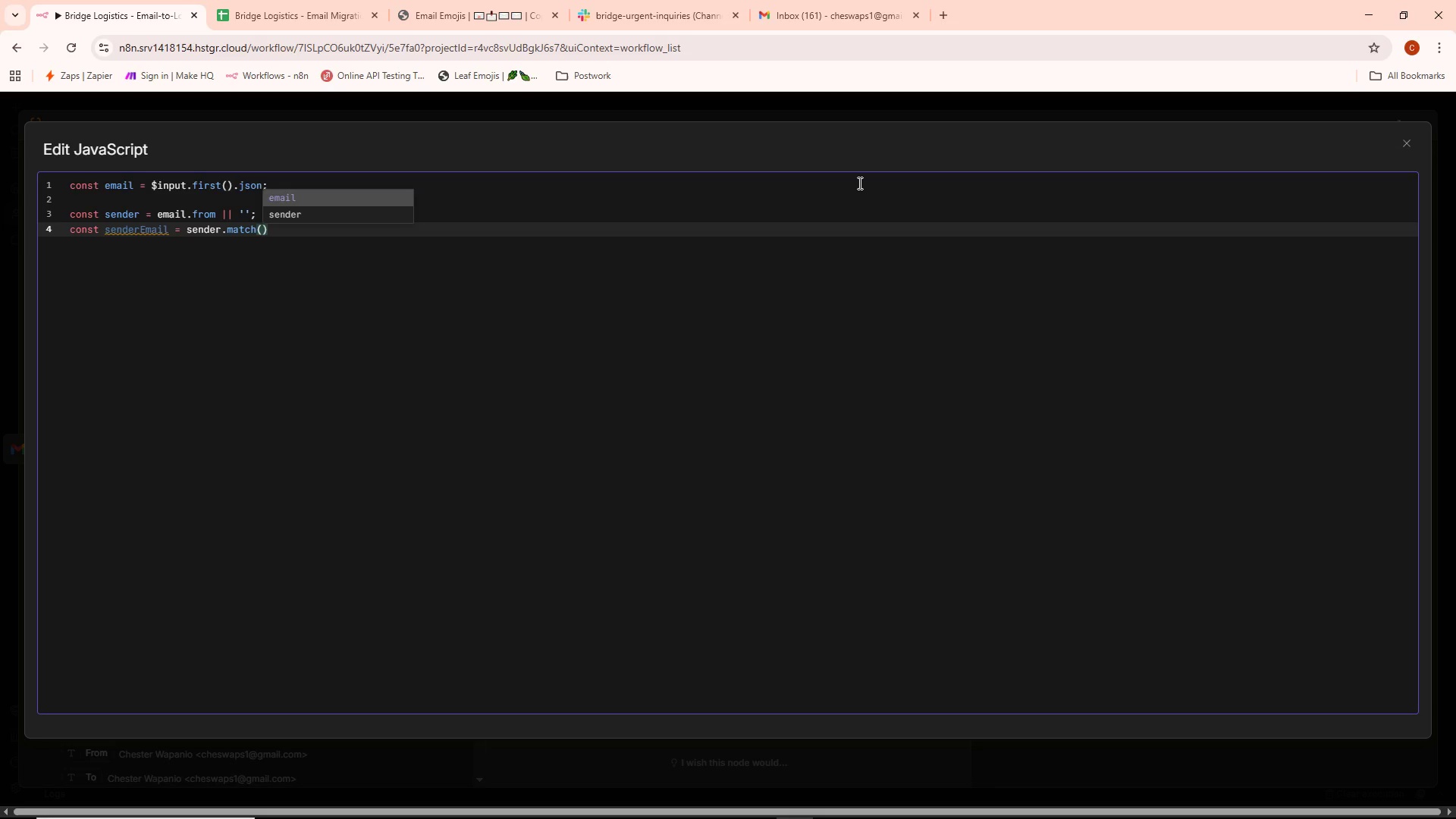 
wait(6.03)
 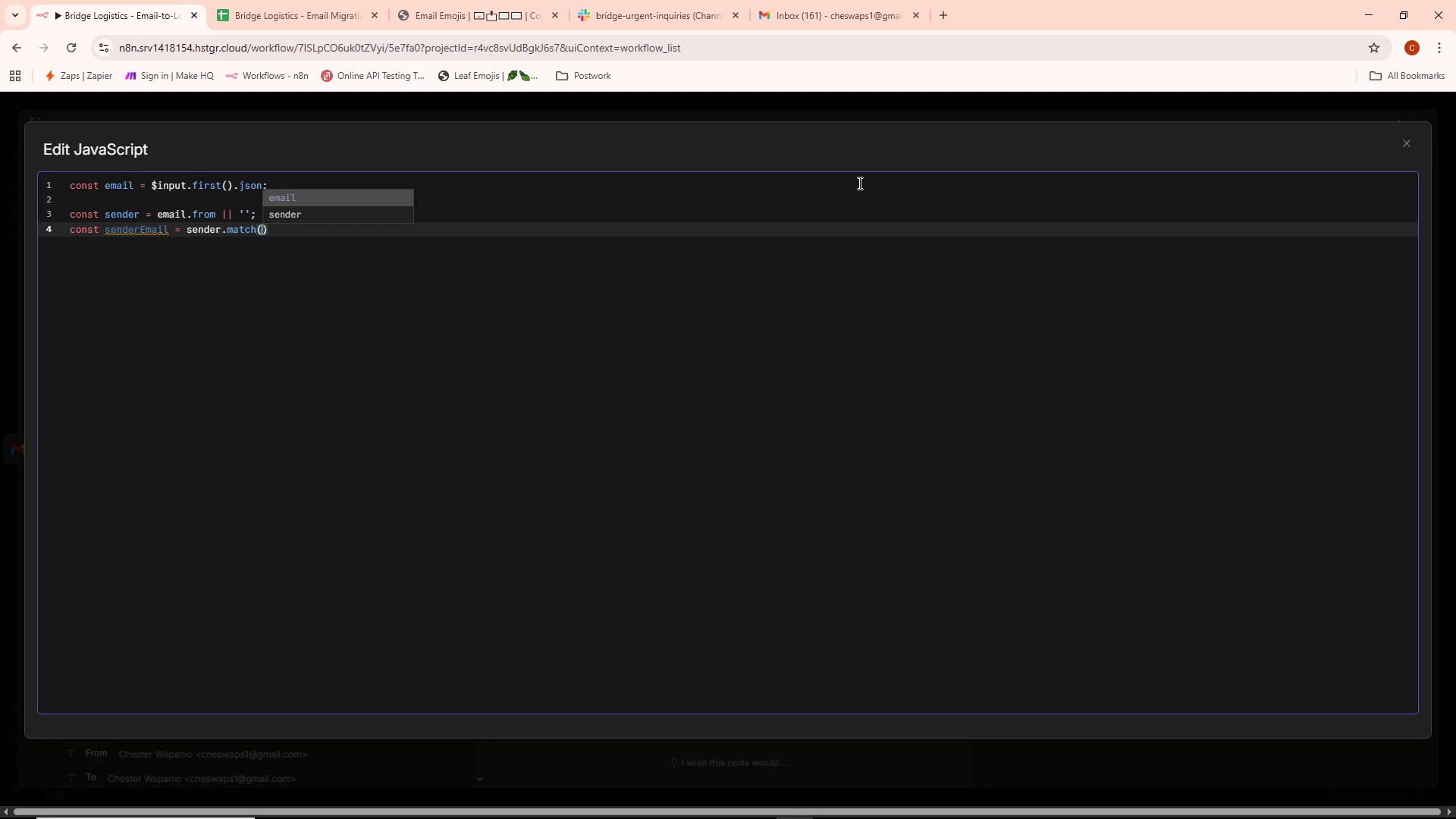 
key(Slash)
 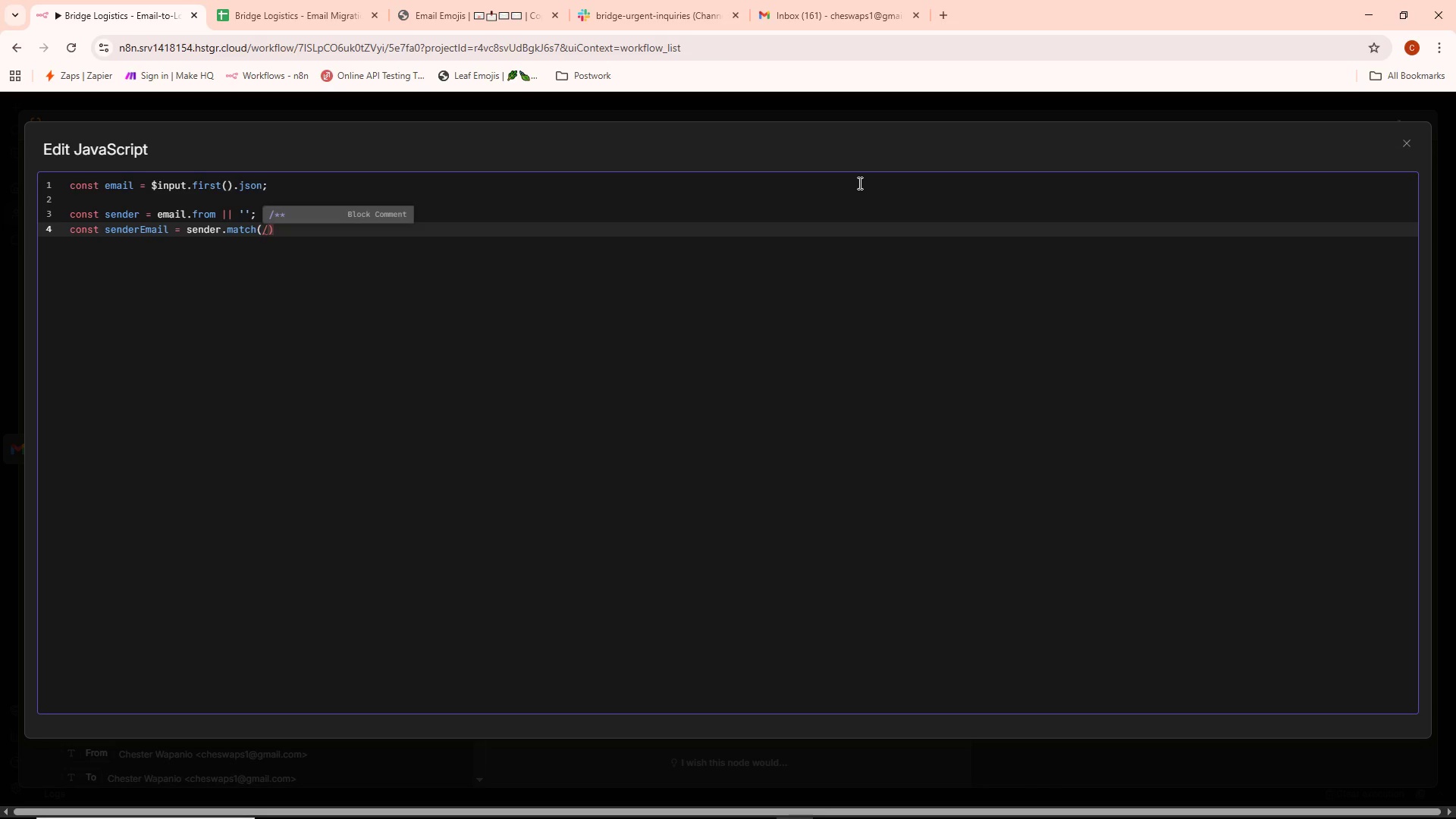 
key(Shift+ShiftLeft)
 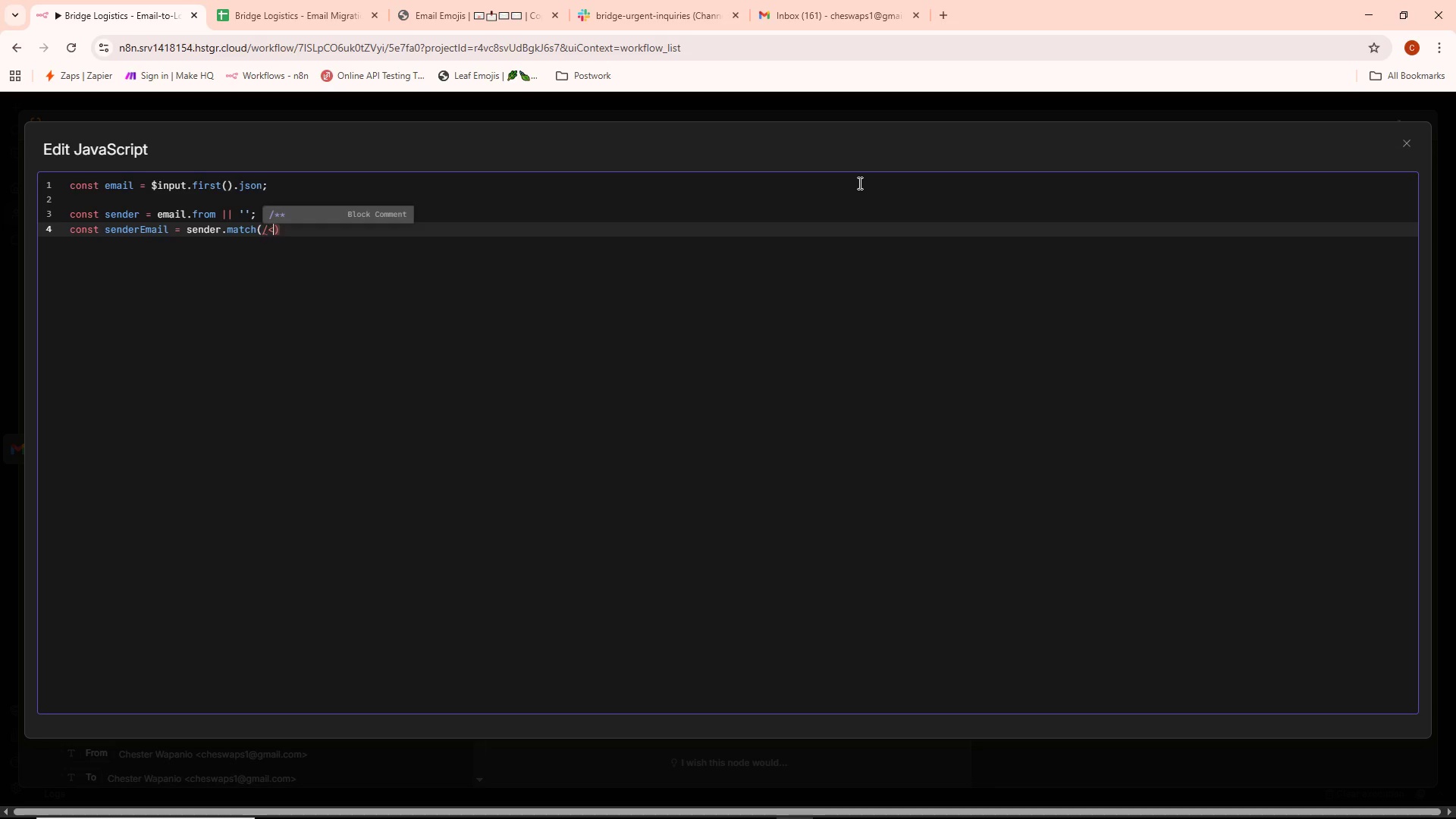 
key(Shift+Comma)
 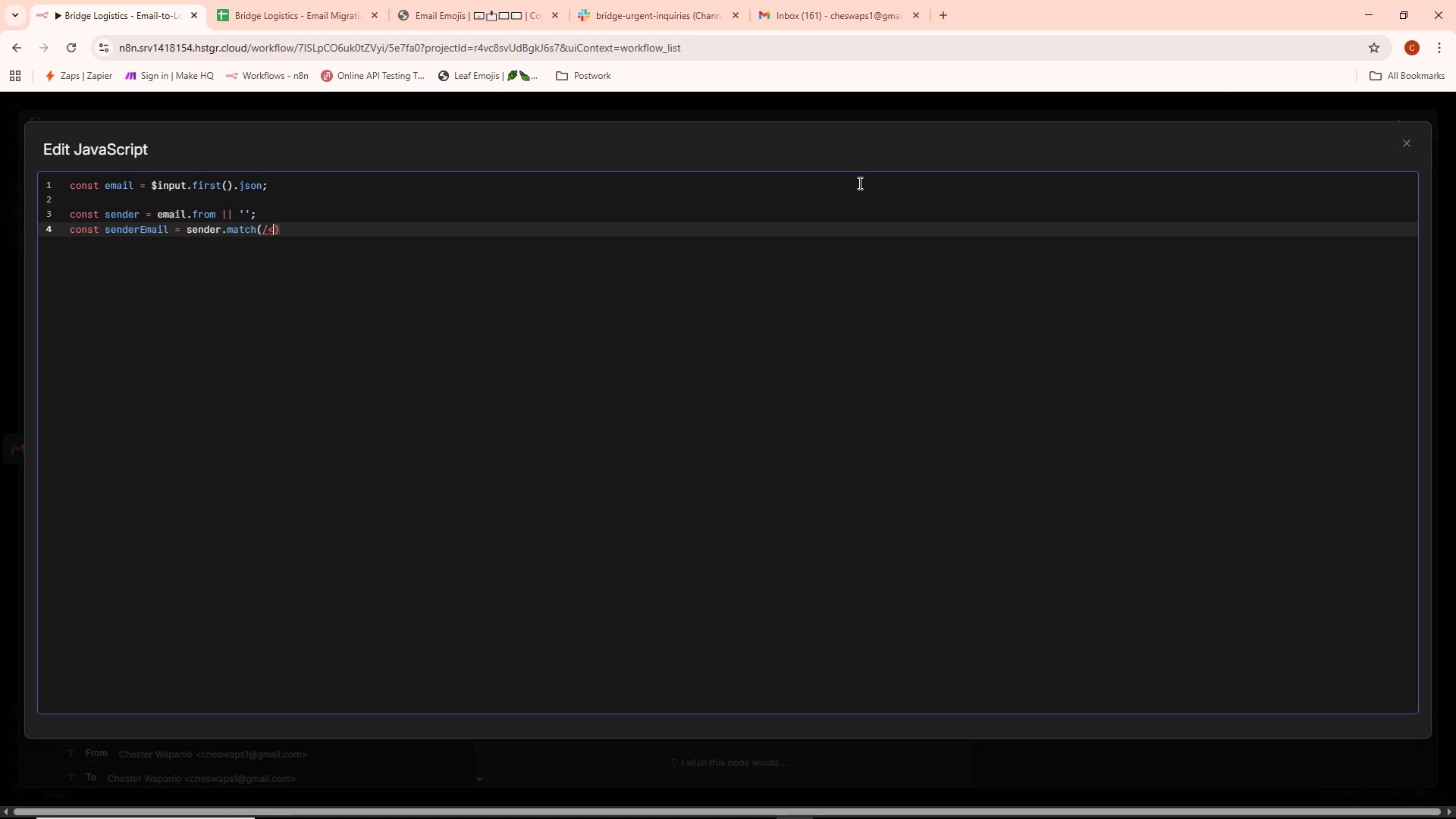 
key(Shift+ShiftLeft)
 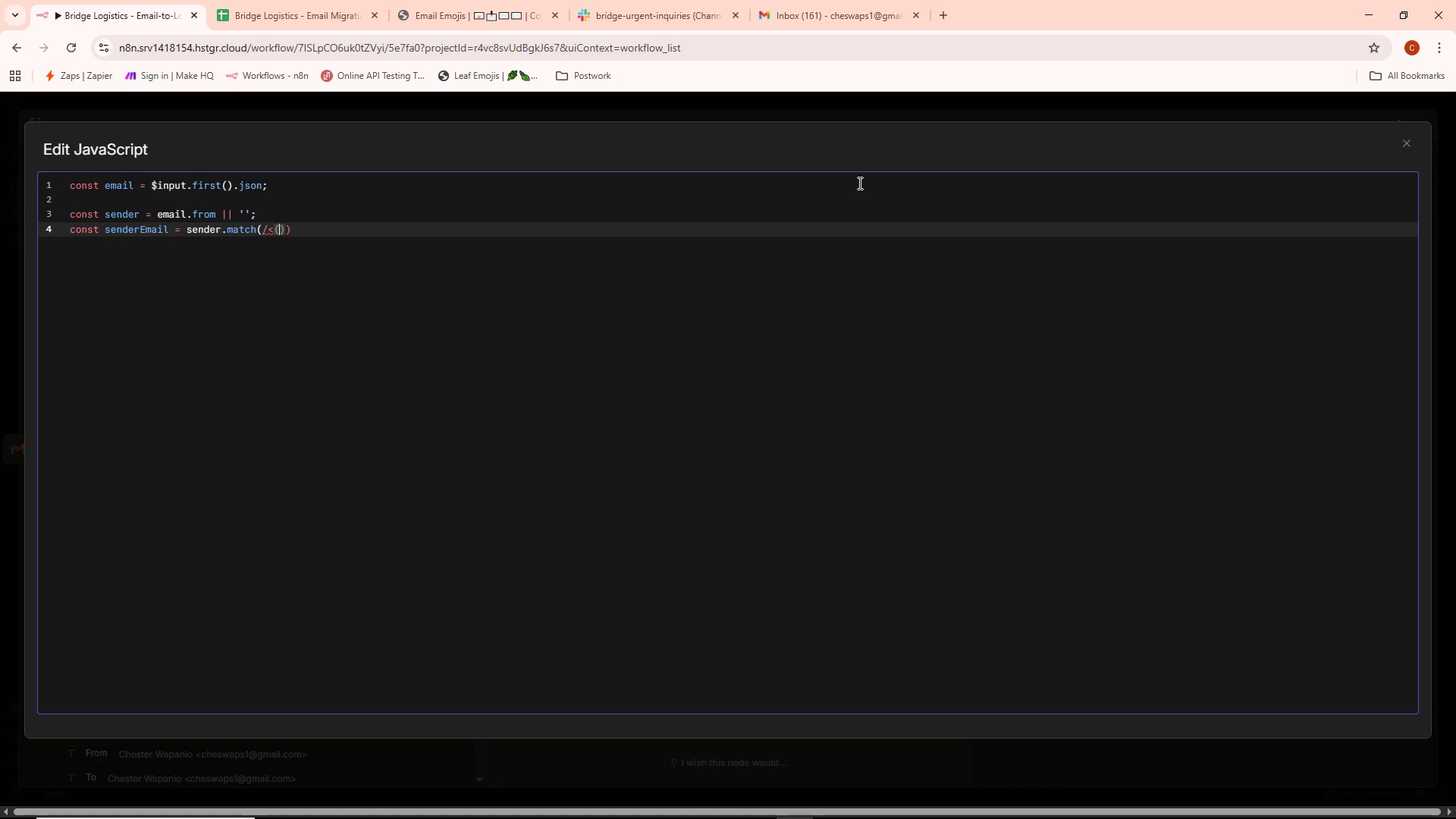 
key(Shift+9)
 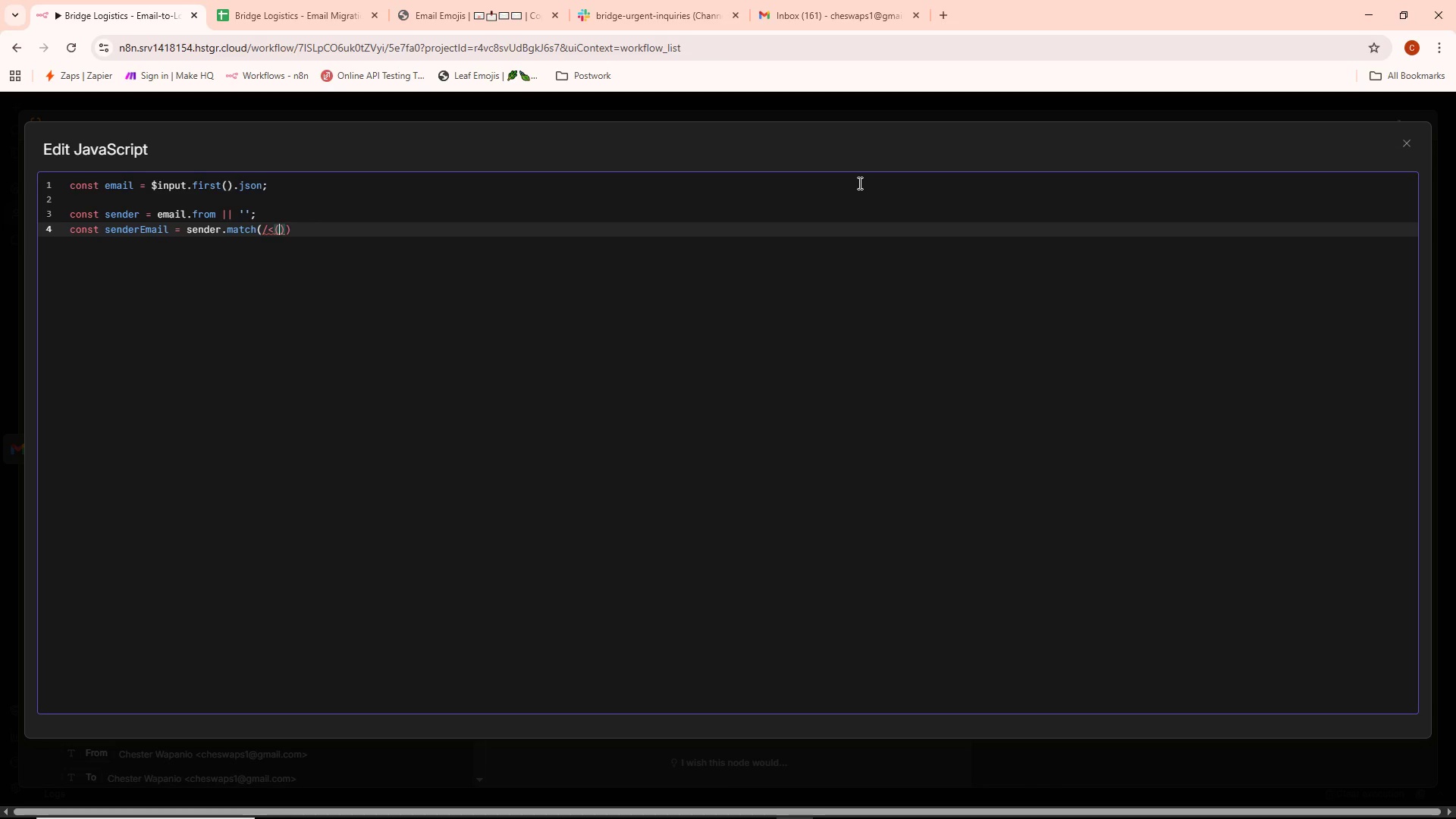 
key(Period)
 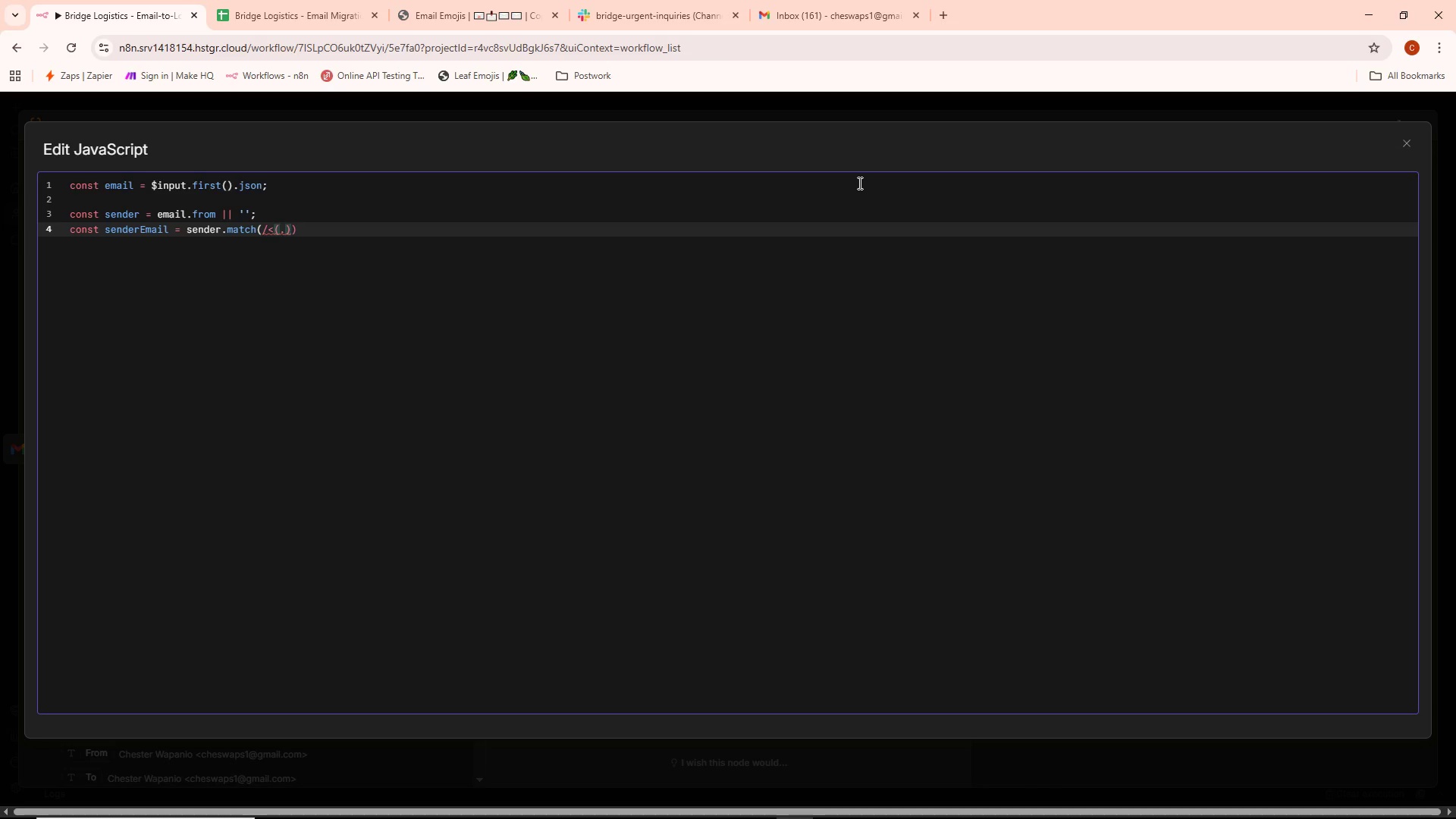 
key(Shift+ShiftLeft)
 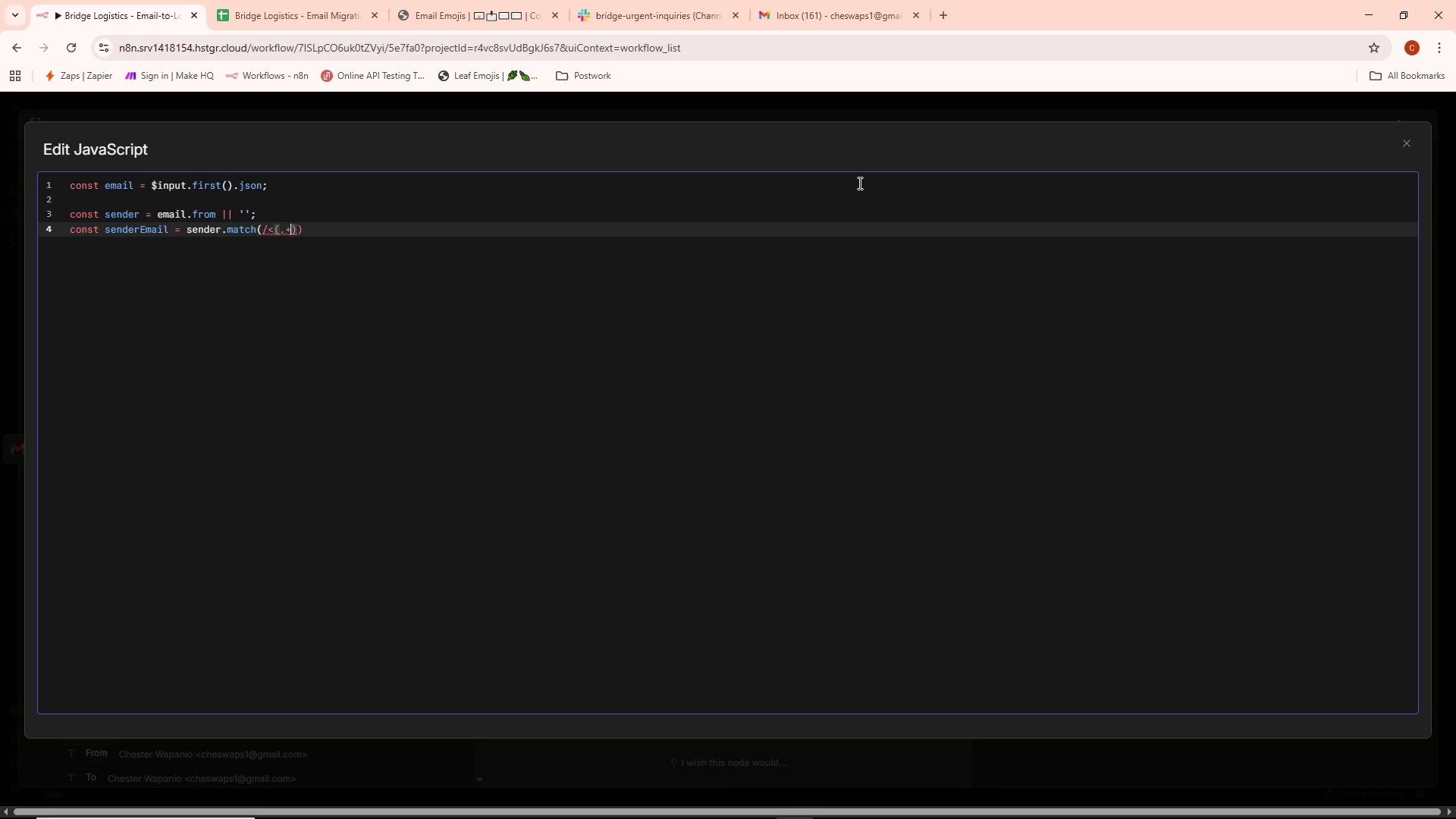 
key(Shift+Equal)
 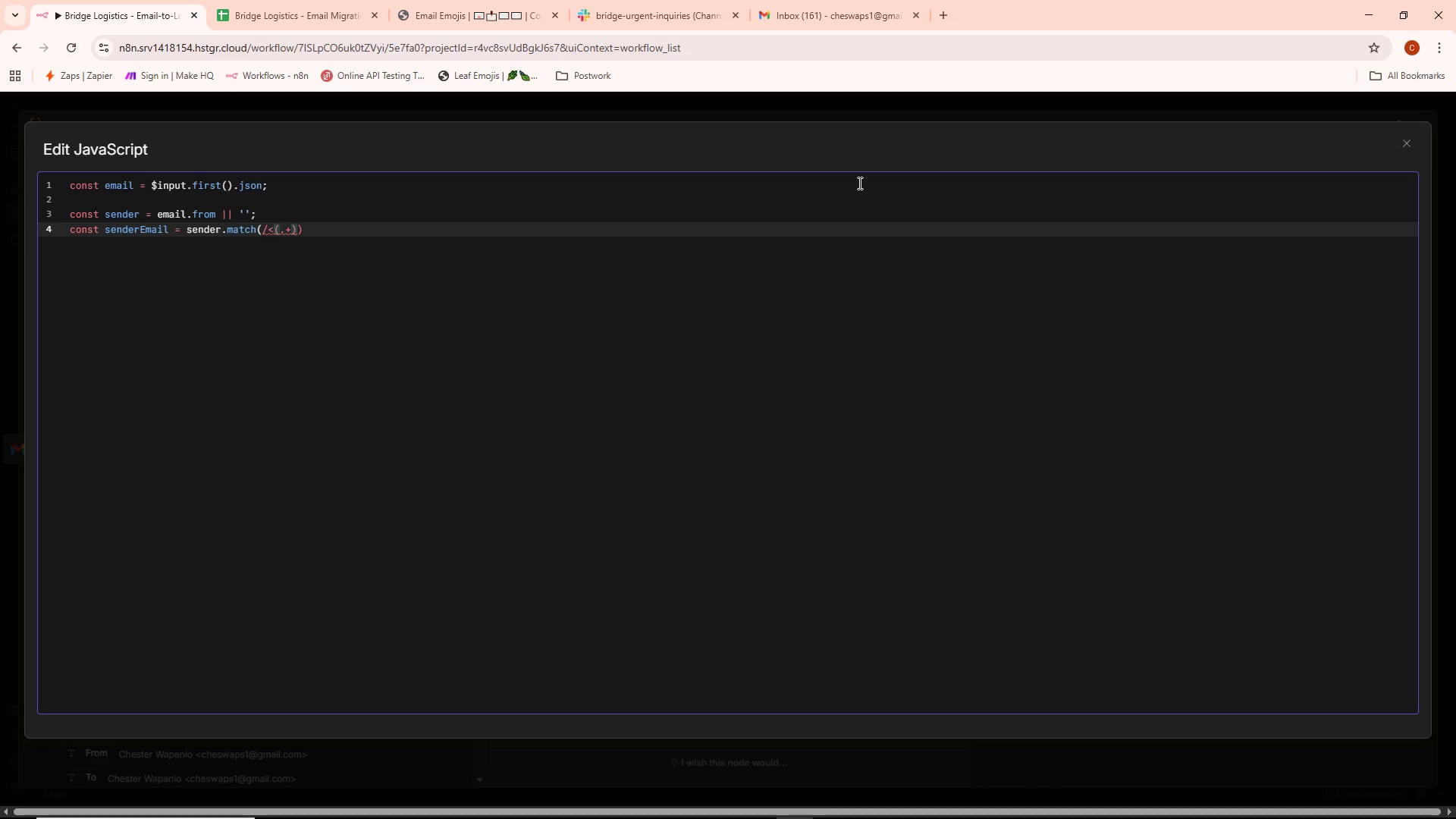 
key(ArrowRight)
 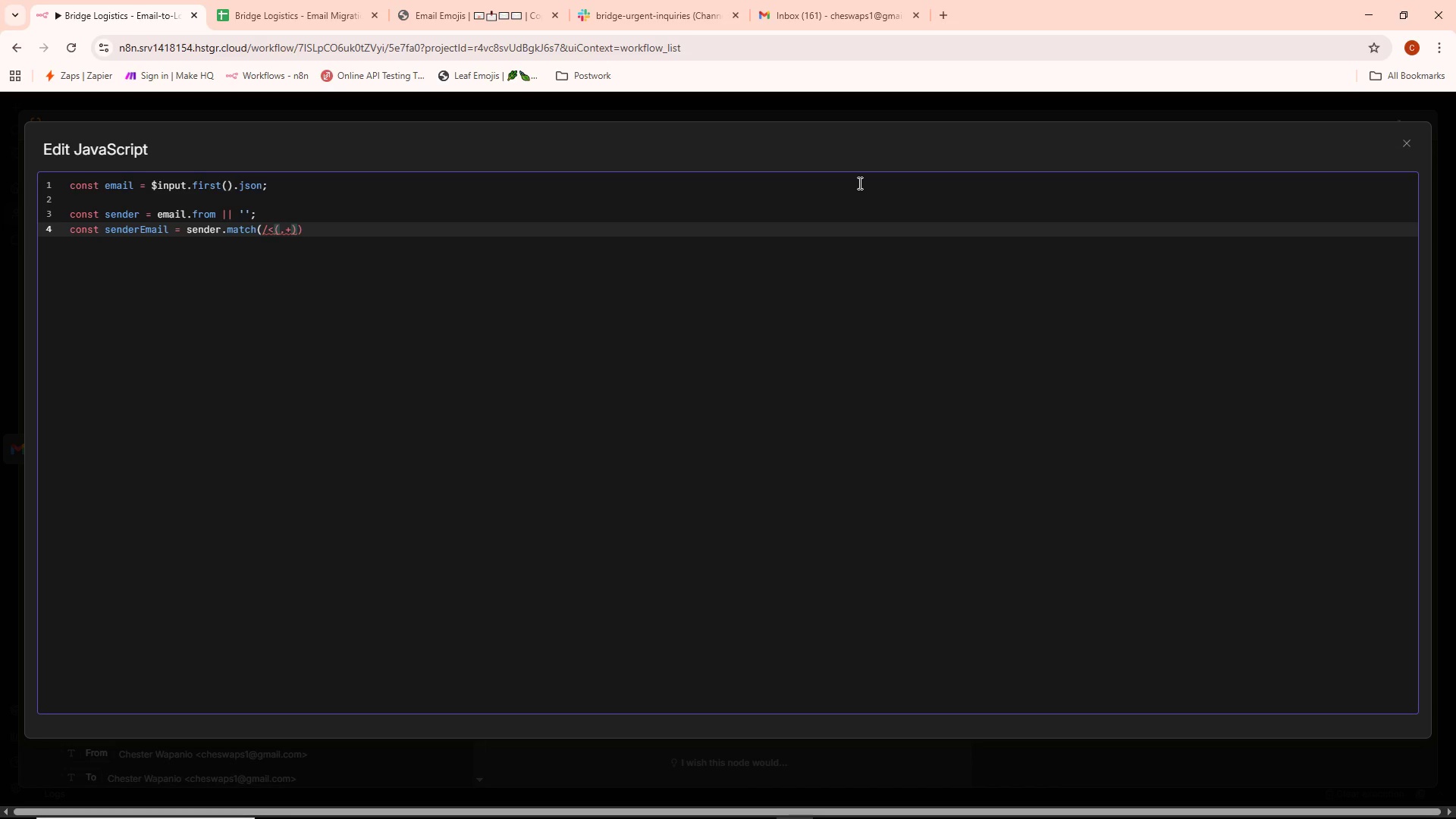 
key(Shift+Period)
 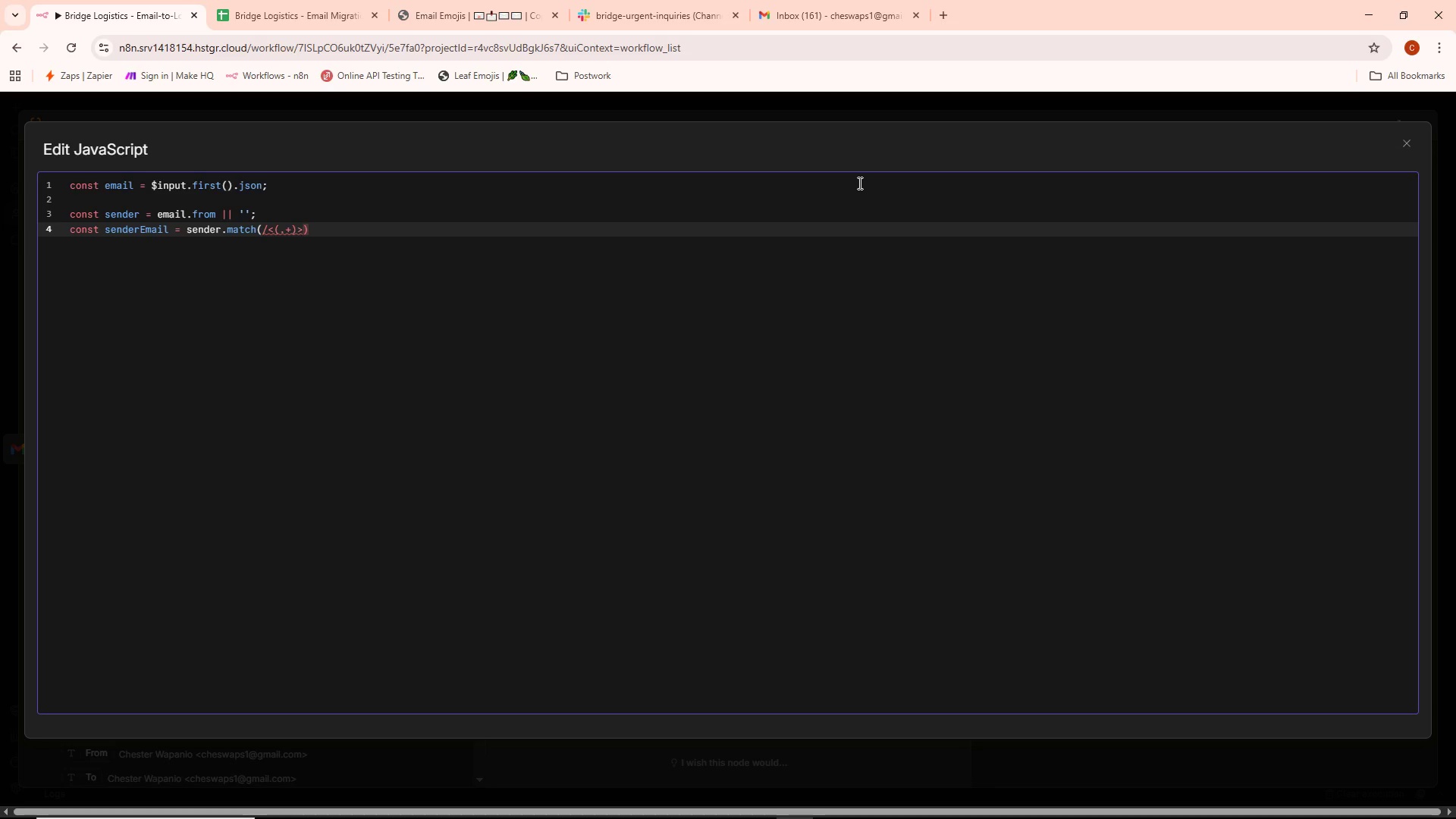 
key(Slash)
 